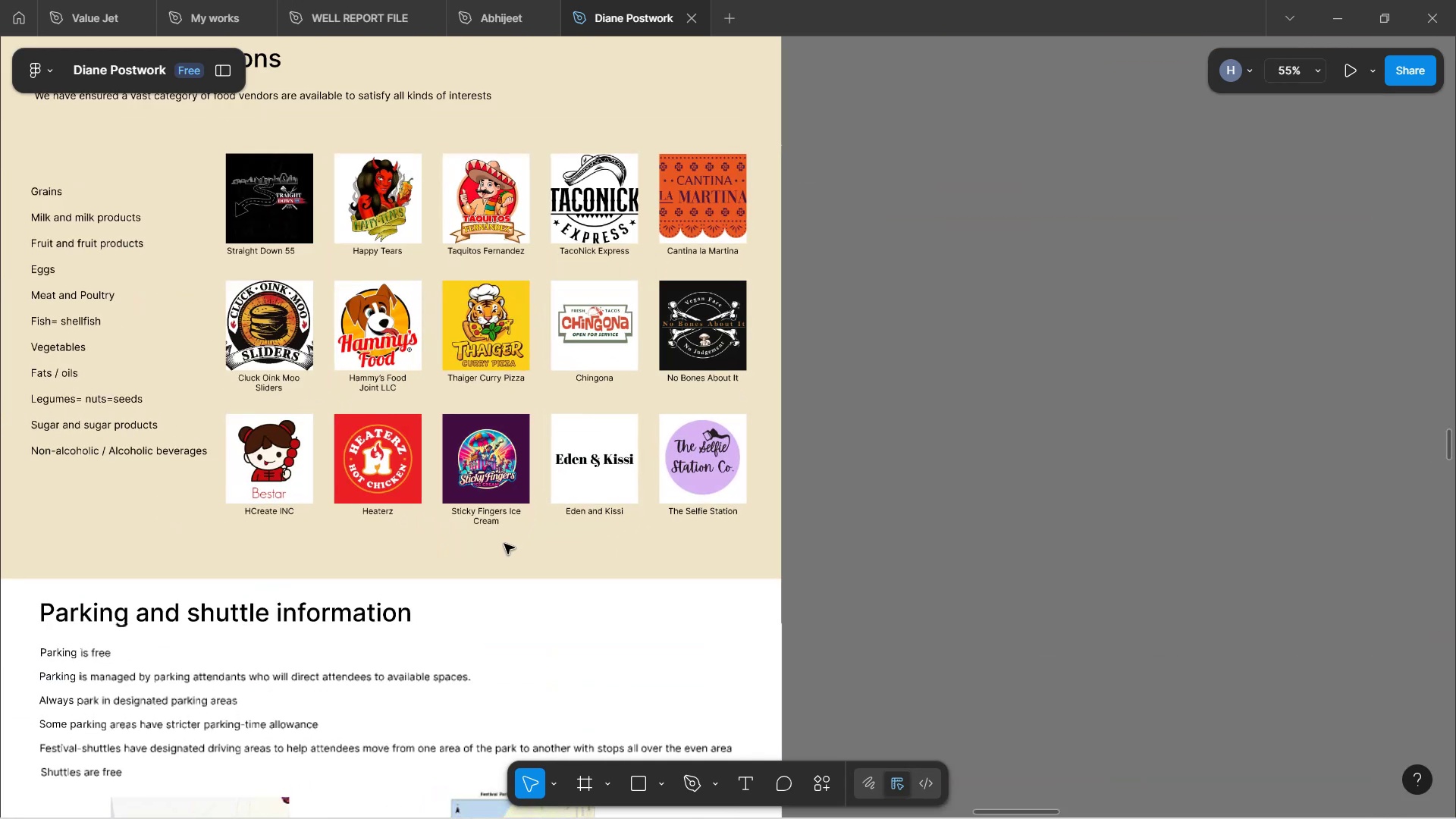 
key(Control+ControlLeft)
 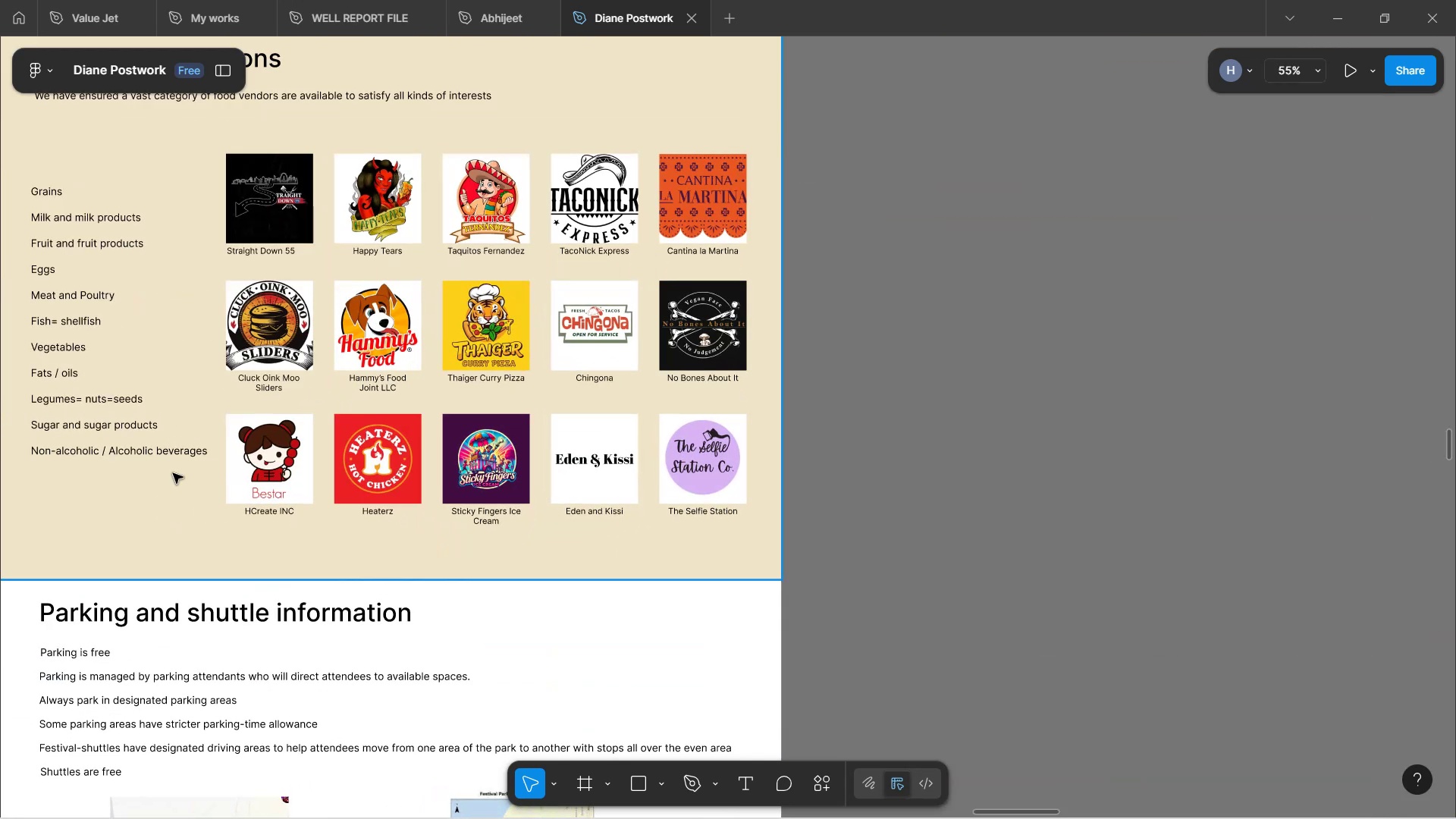 
left_click([177, 469])
 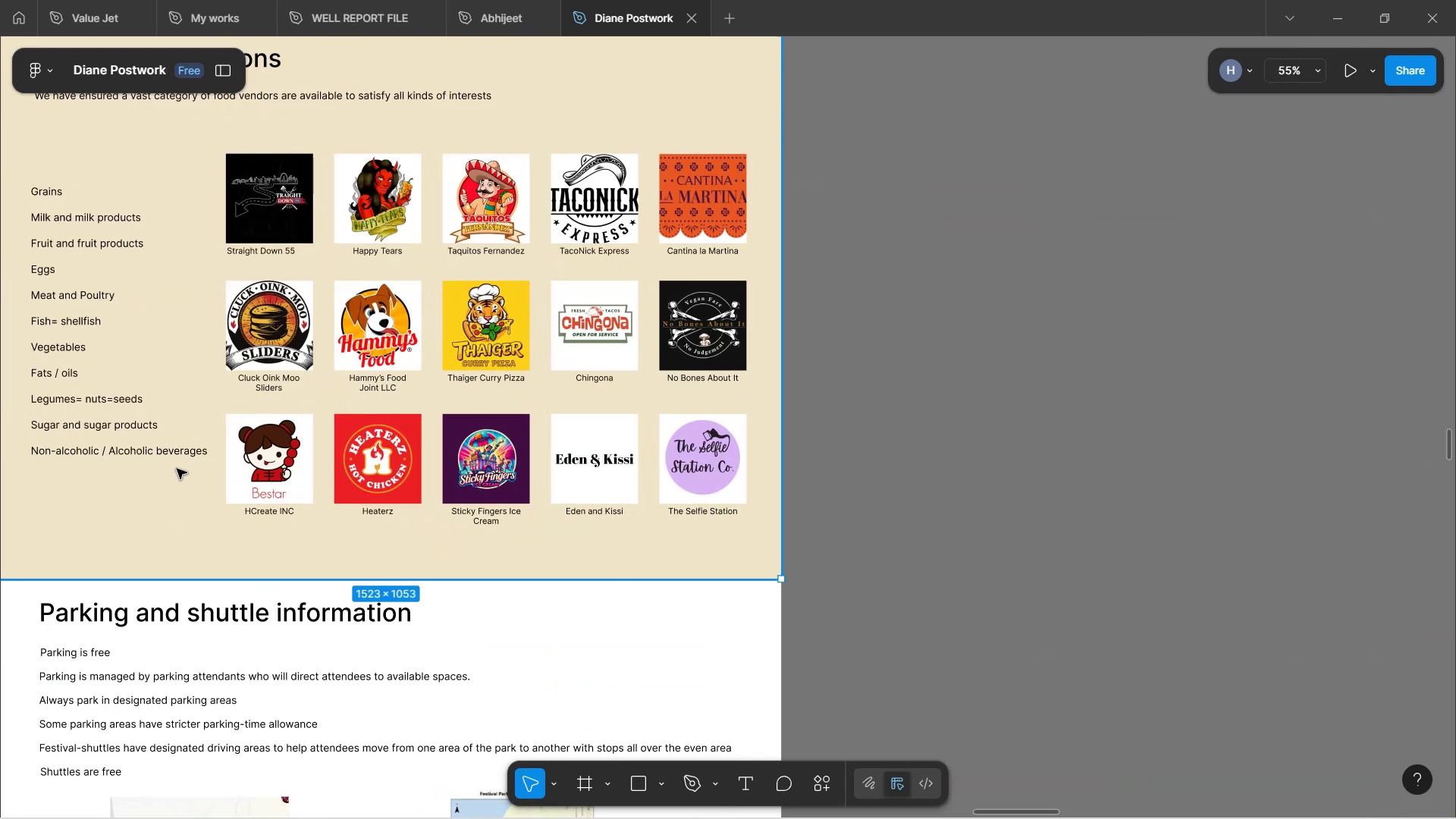 
key(Control+V)
 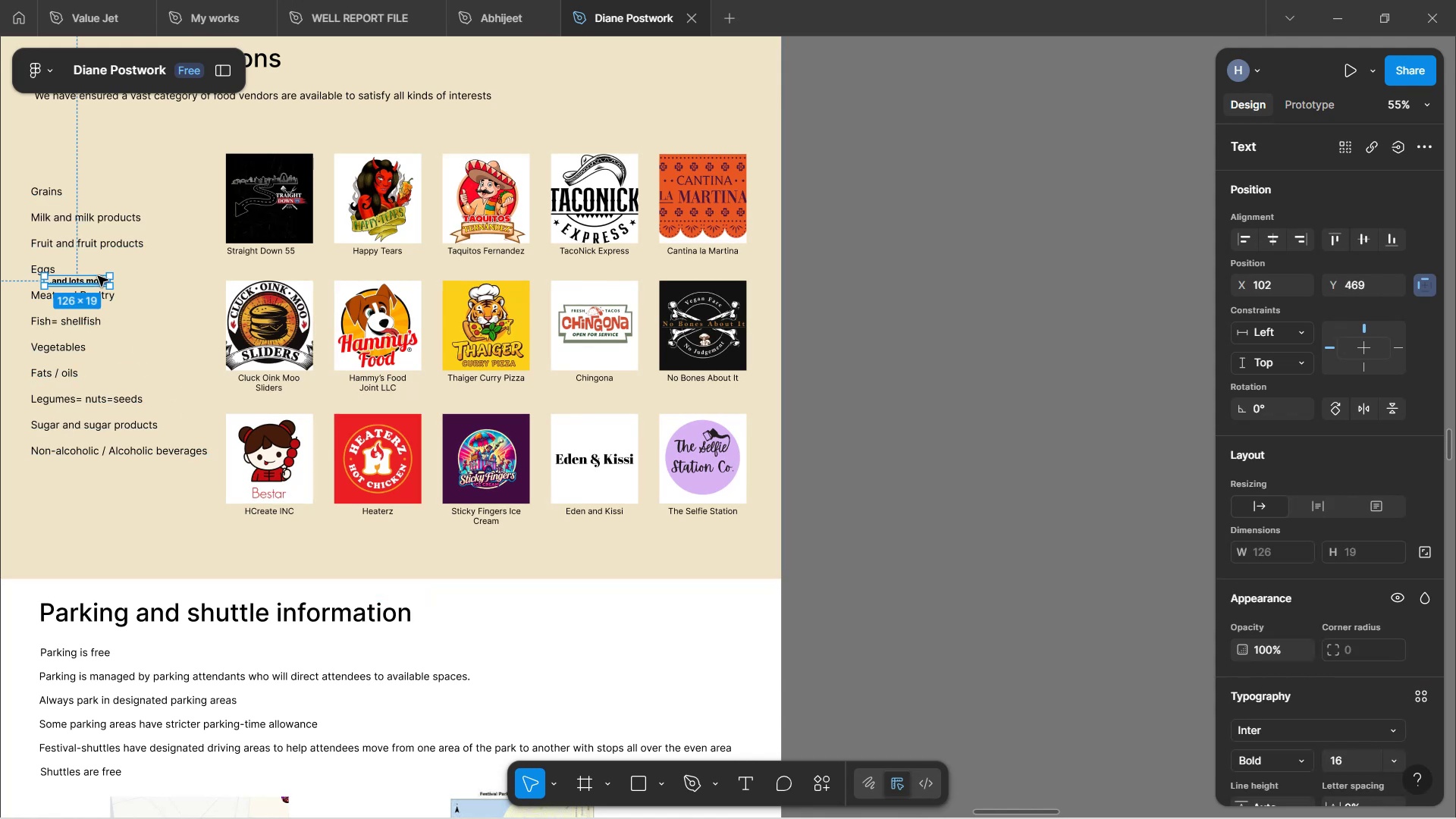 
left_click_drag(start_coordinate=[89, 281], to_coordinate=[71, 468])
 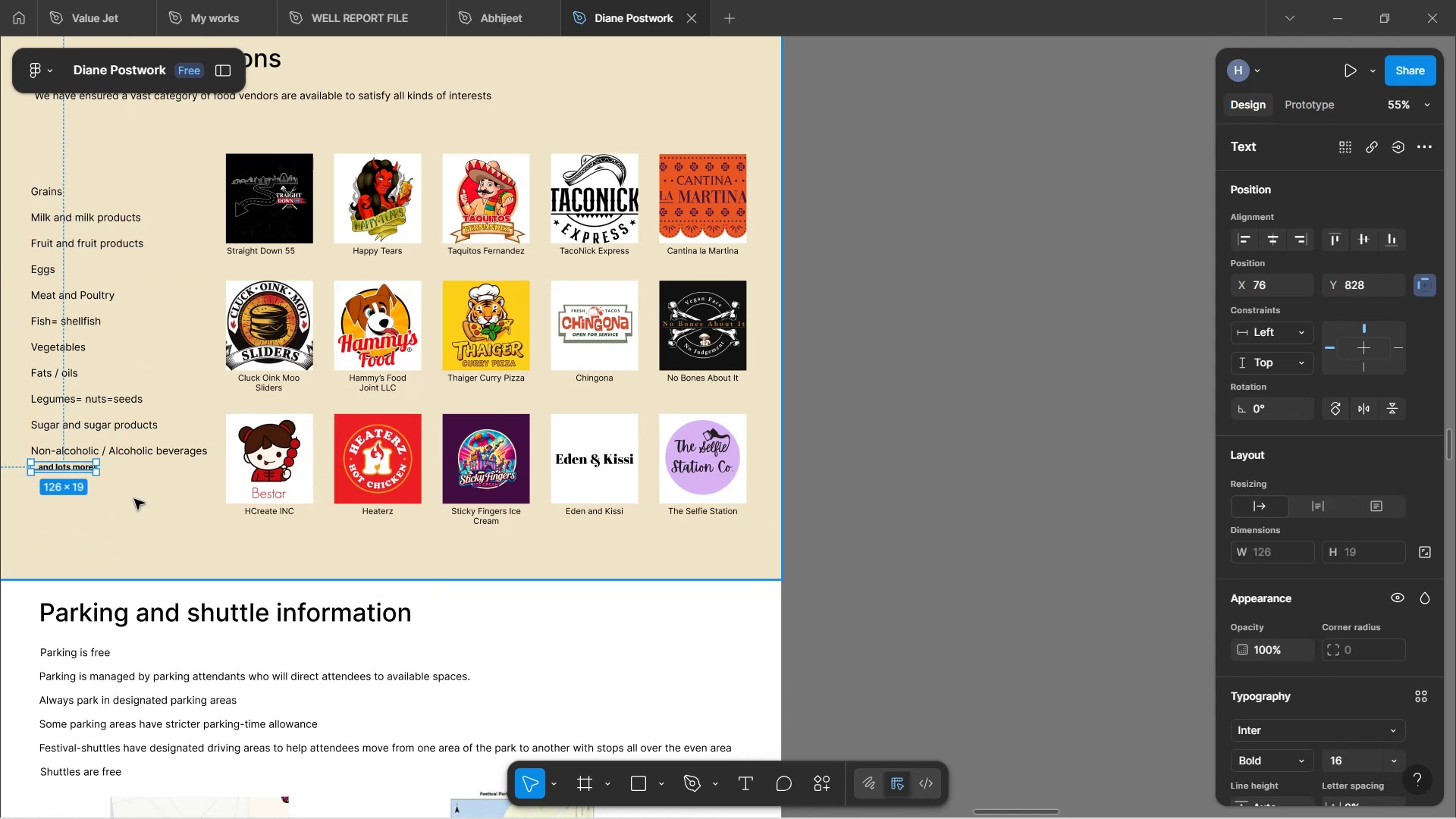 
left_click([136, 500])
 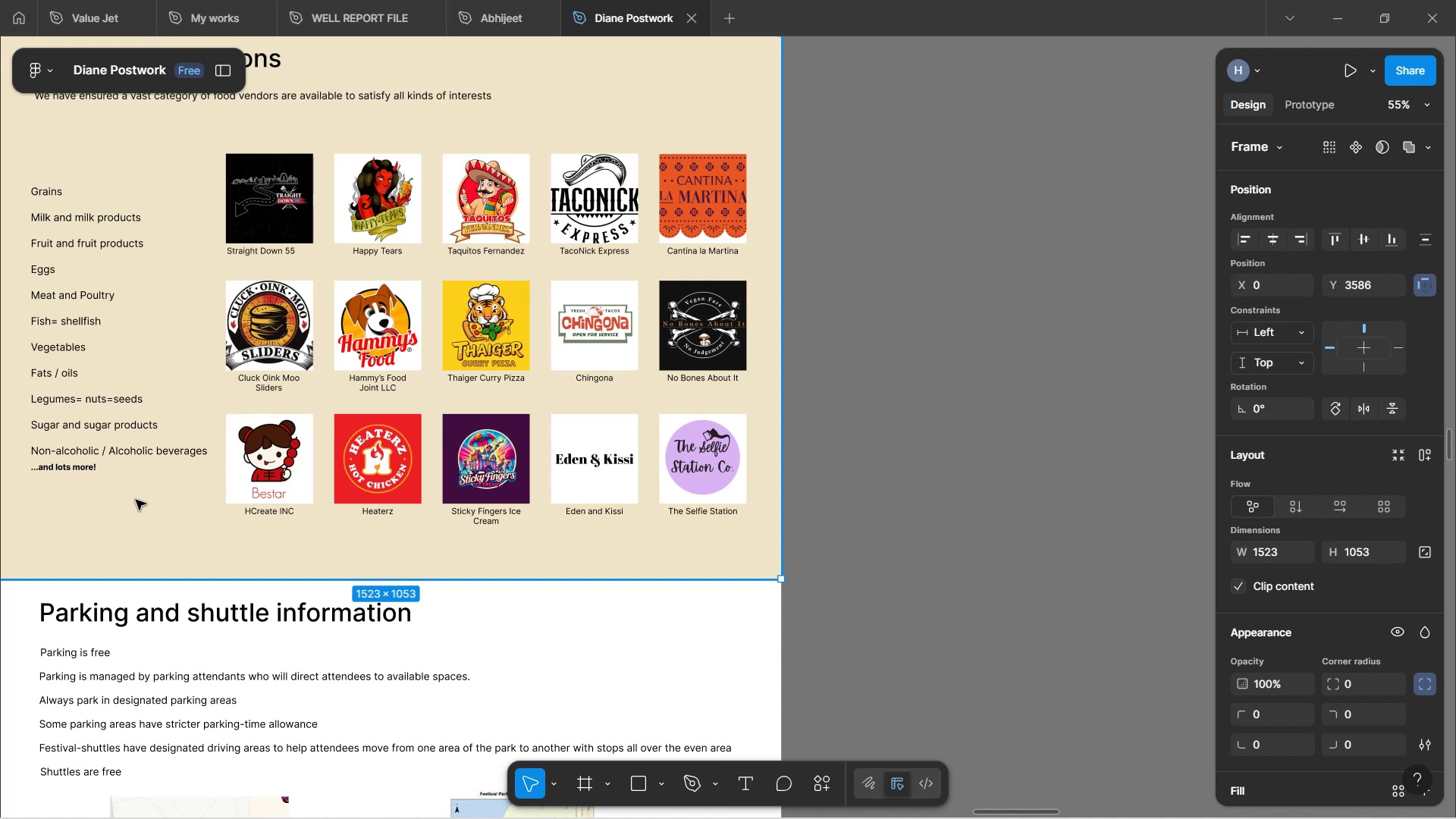 
wait(5.33)
 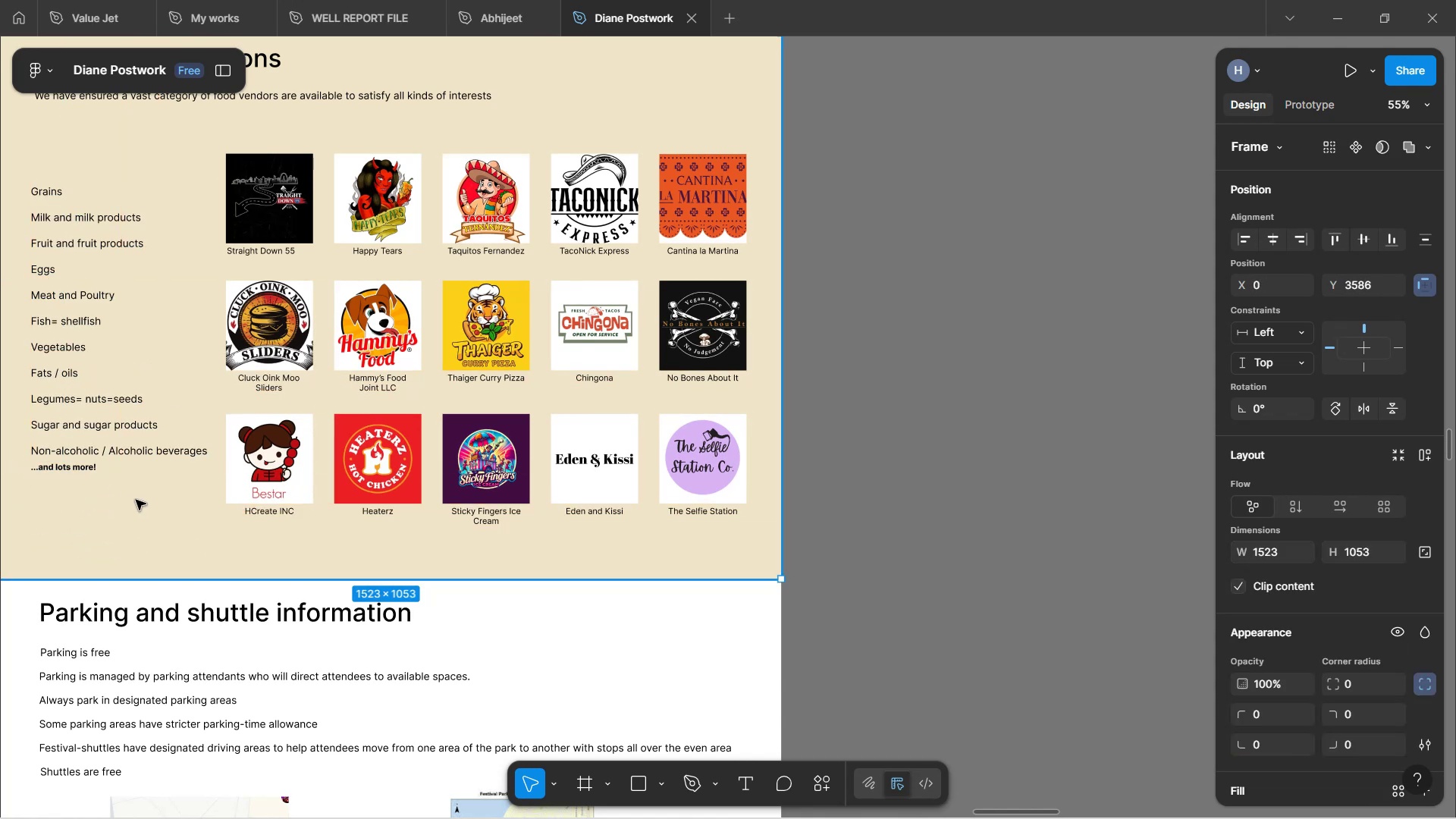 
left_click([806, 413])
 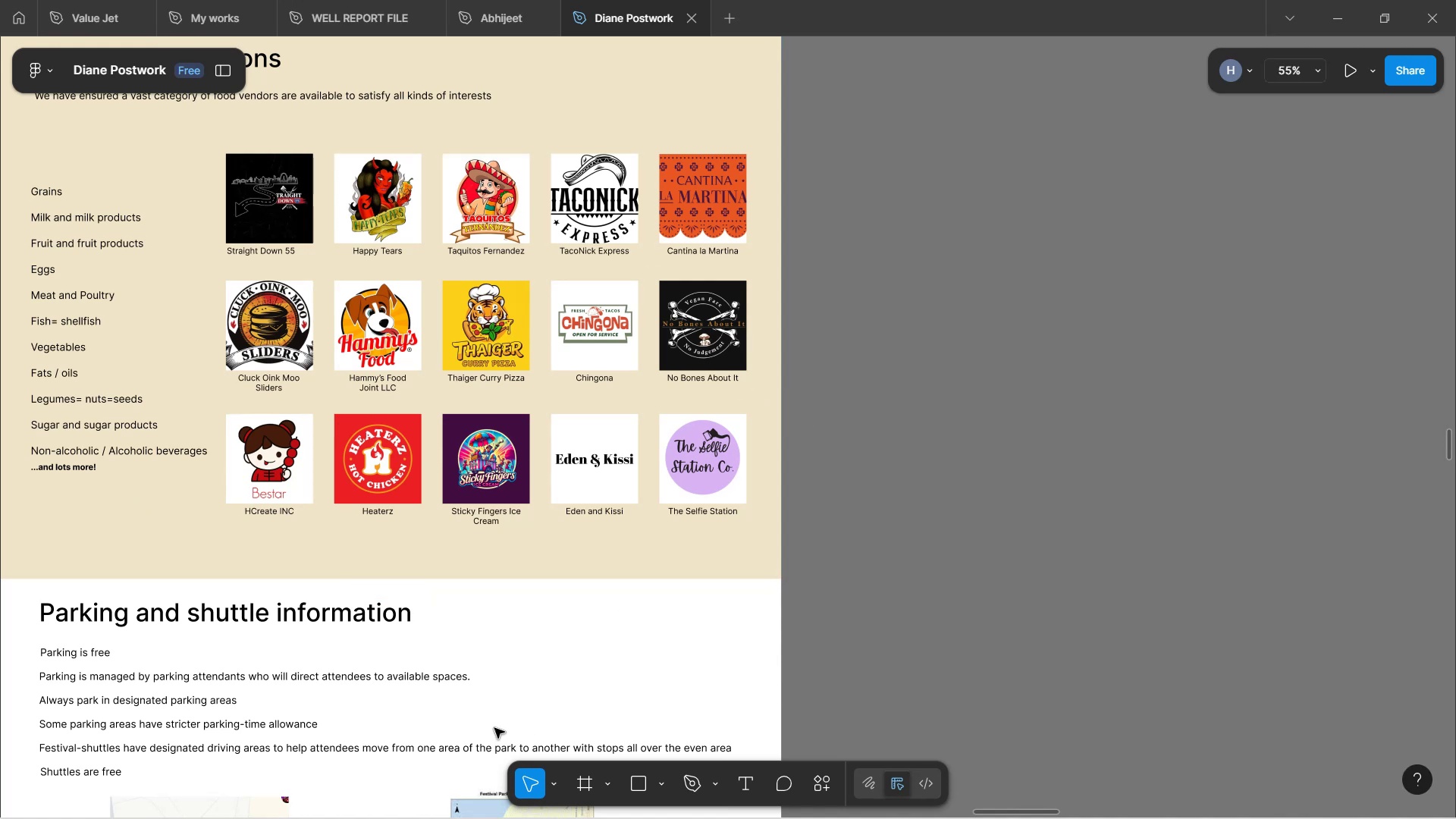 
scroll: coordinate [530, 471], scroll_direction: down, amount: 5.0
 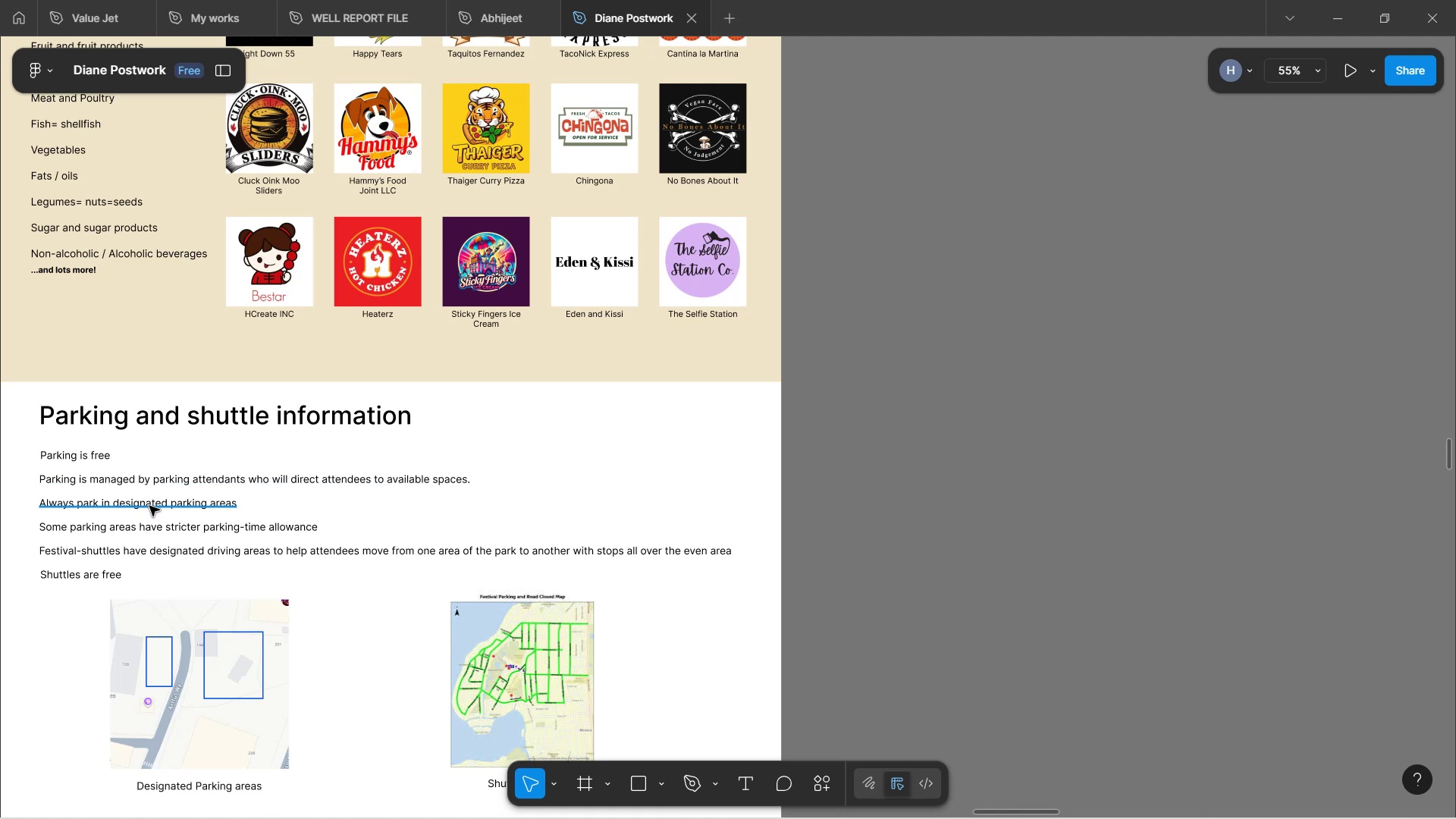 
wait(22.22)
 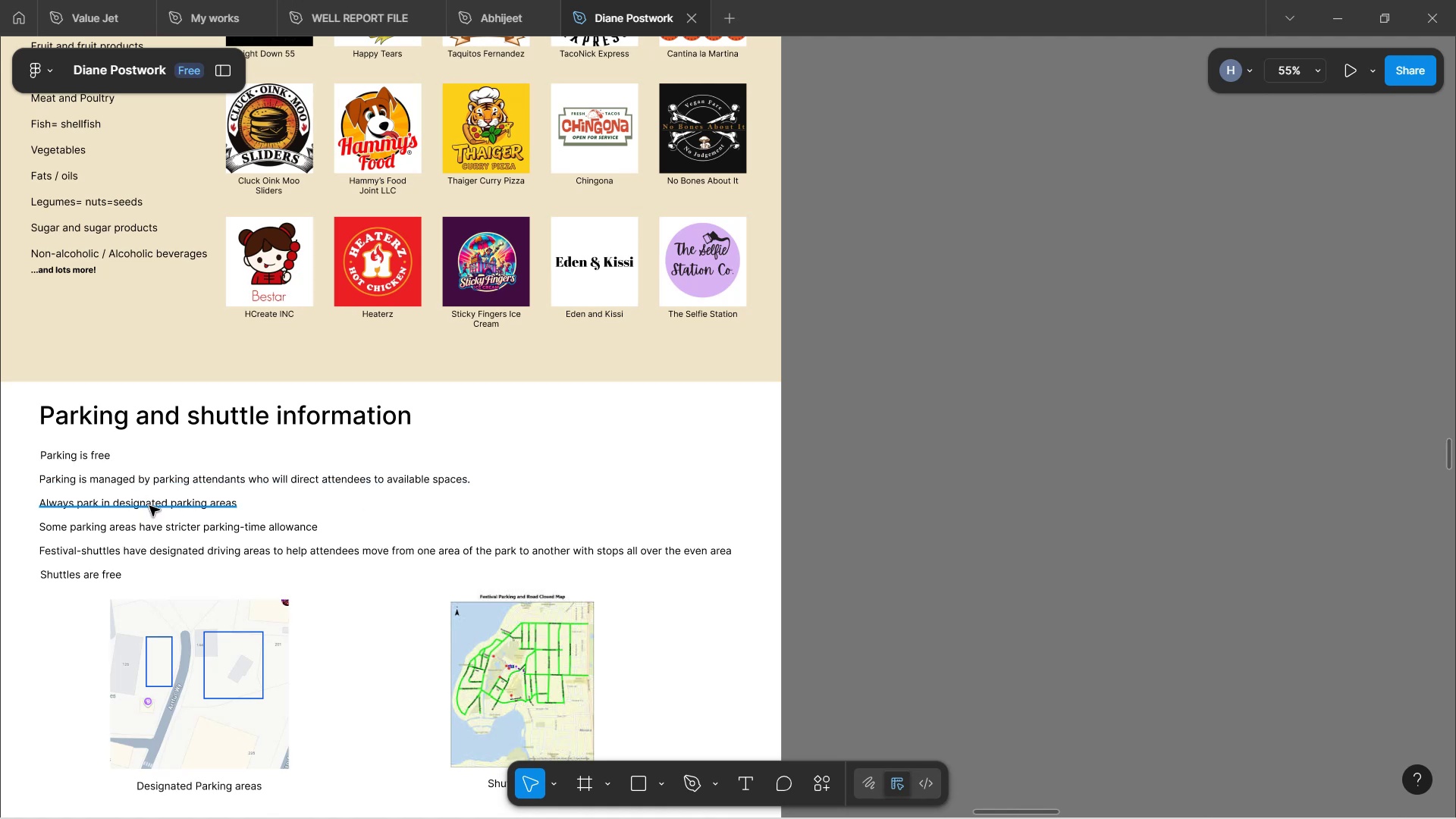 
left_click([170, 511])
 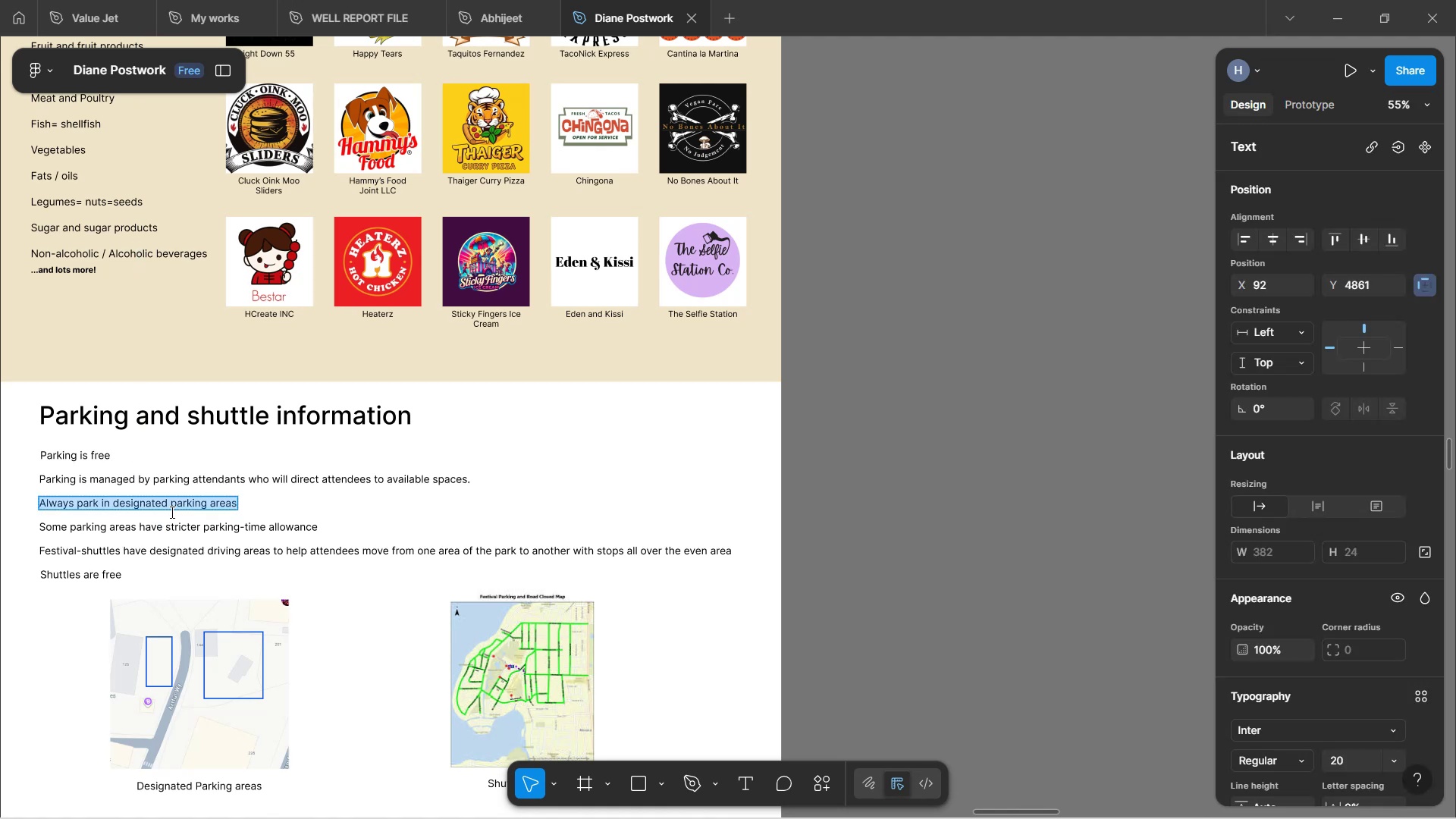 
key(ArrowRight)
 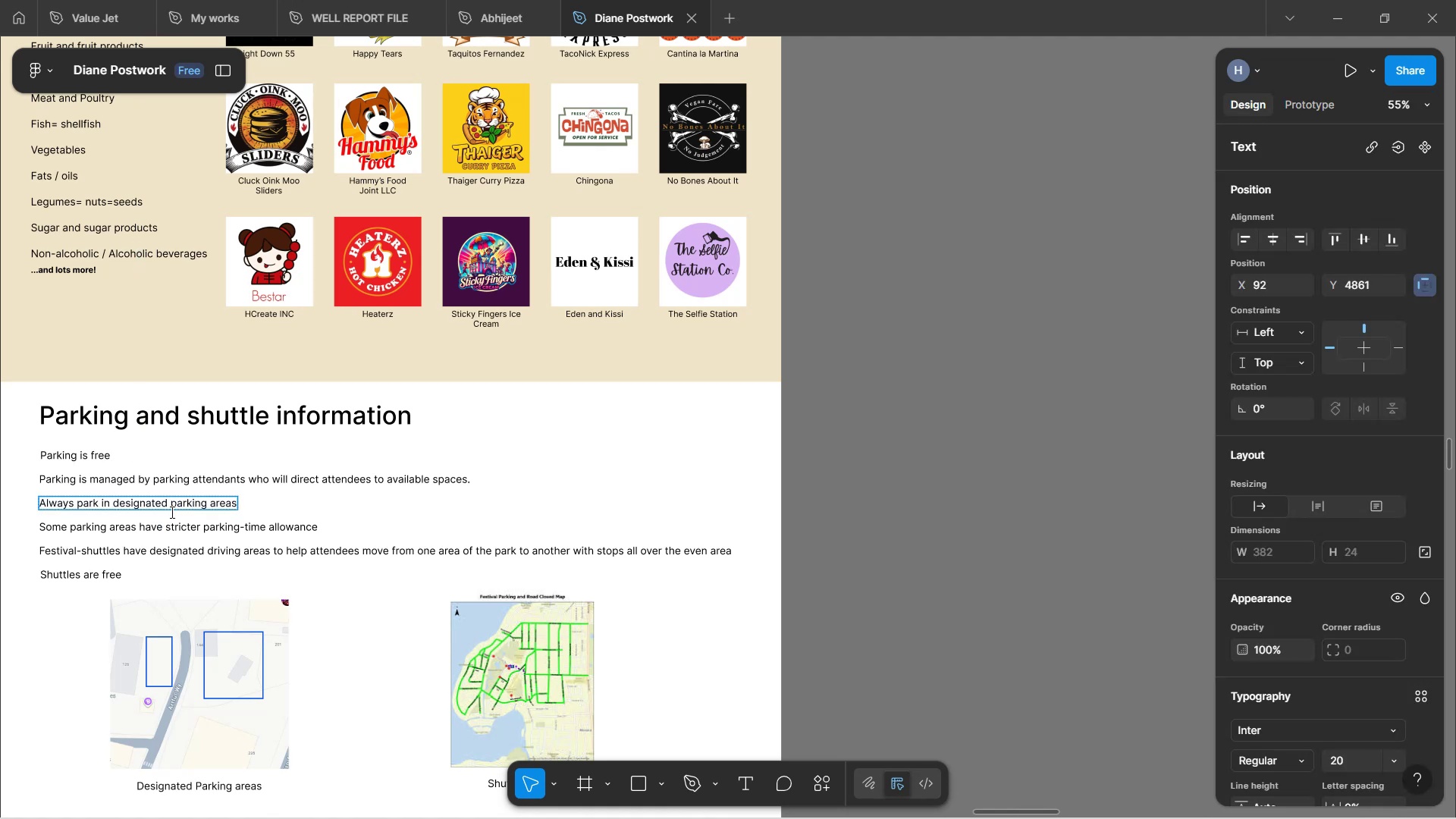 
type( and ensure to abde by the rue)
key(Backspace)
type(k)
key(Backspace)
type(les of the)
key(Backspace)
key(Backspace)
key(Backspace)
type(e)
key(Backspace)
type(the parking )
 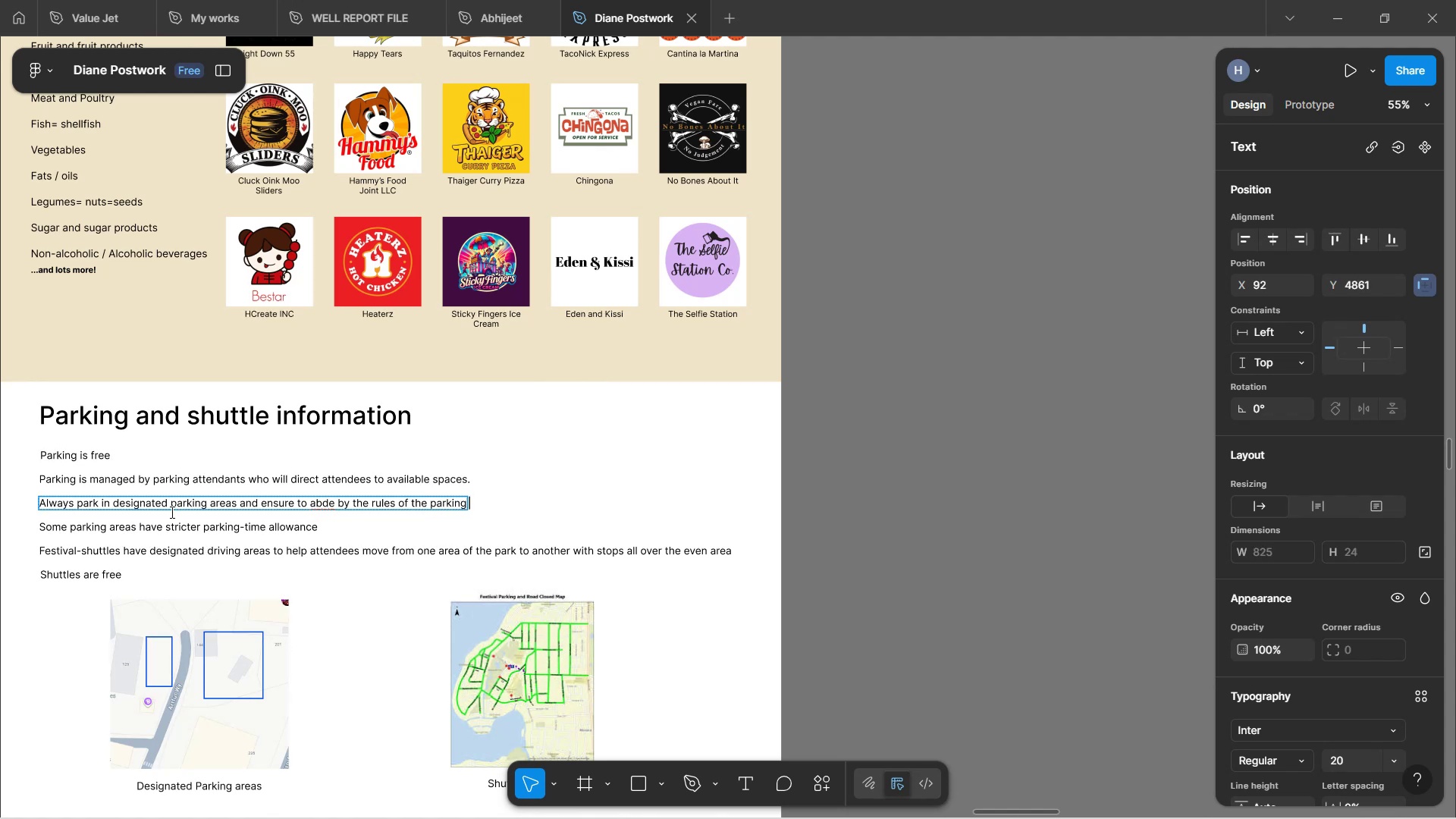 
wait(7.35)
 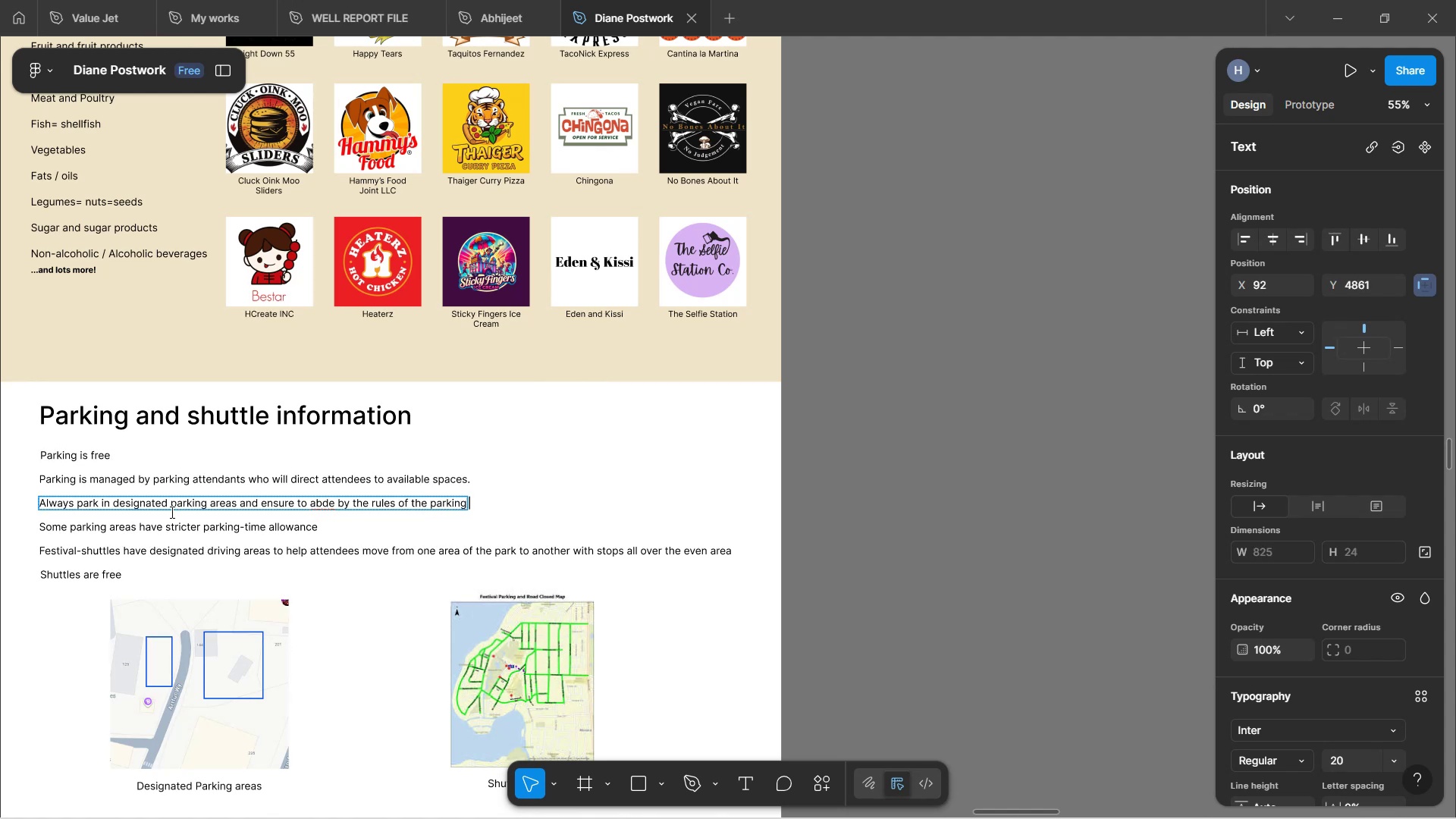 
type(ae)
key(Backspace)
type(rea)
 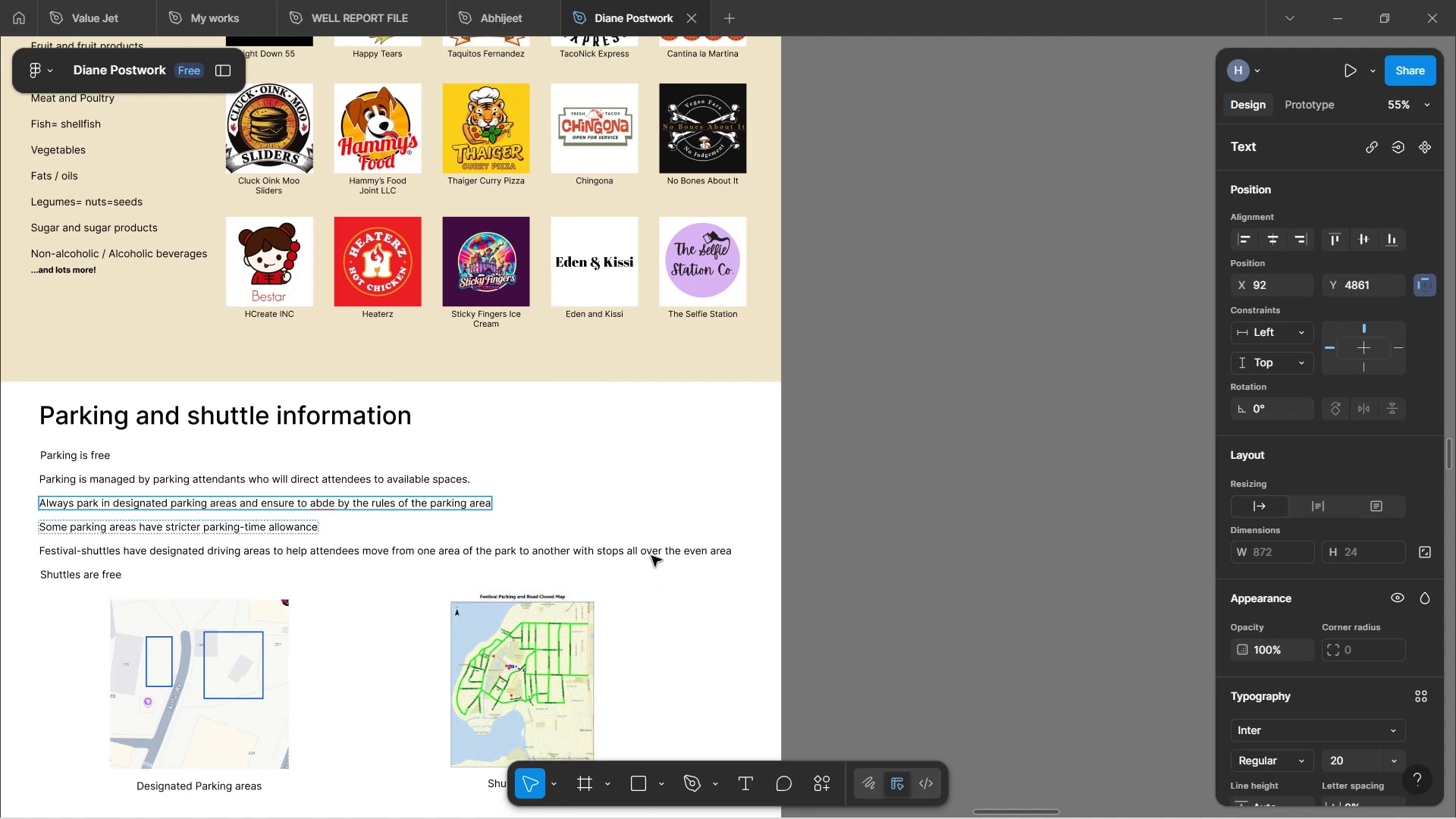 
left_click([667, 532])
 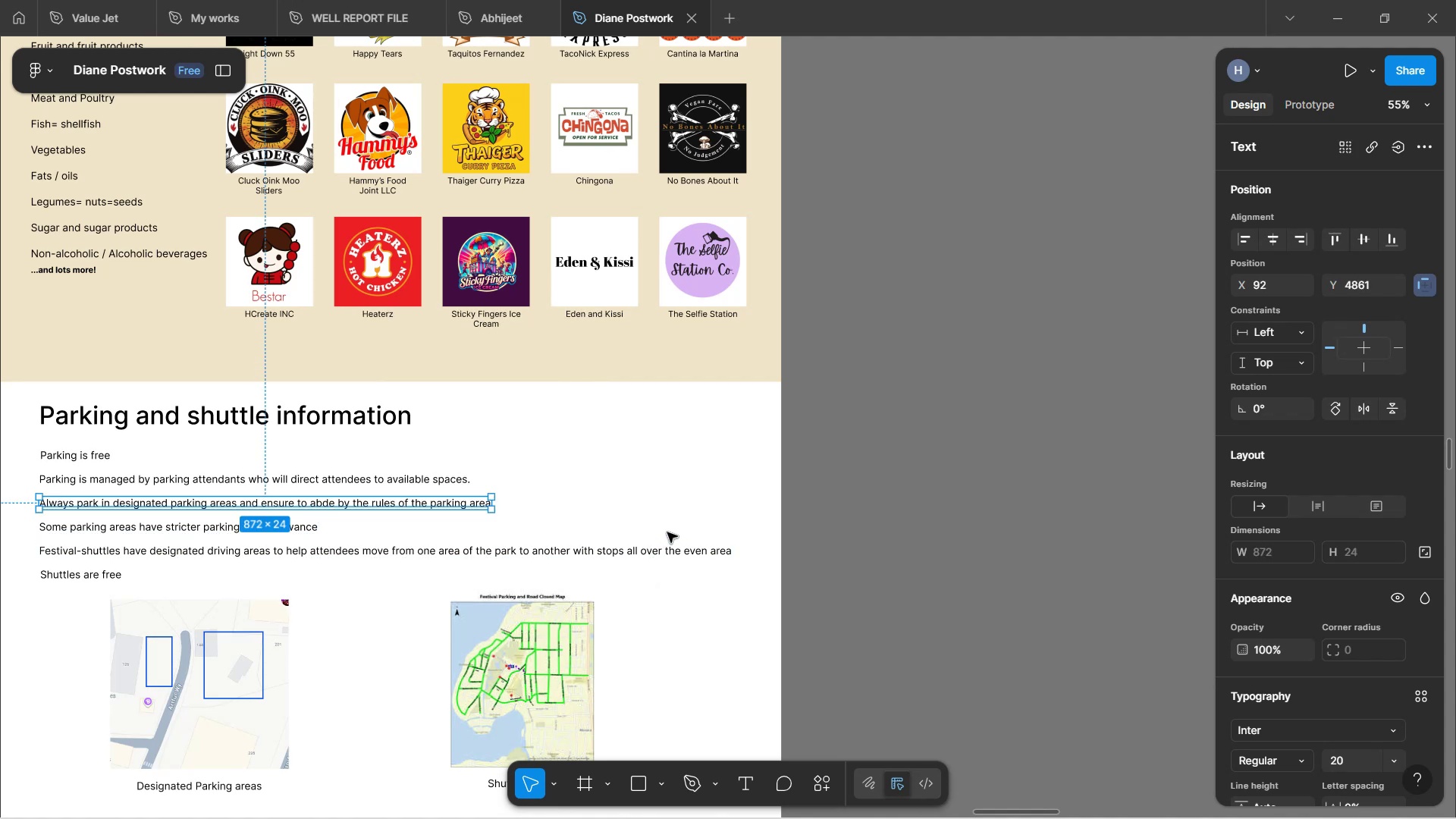 
left_click([667, 532])
 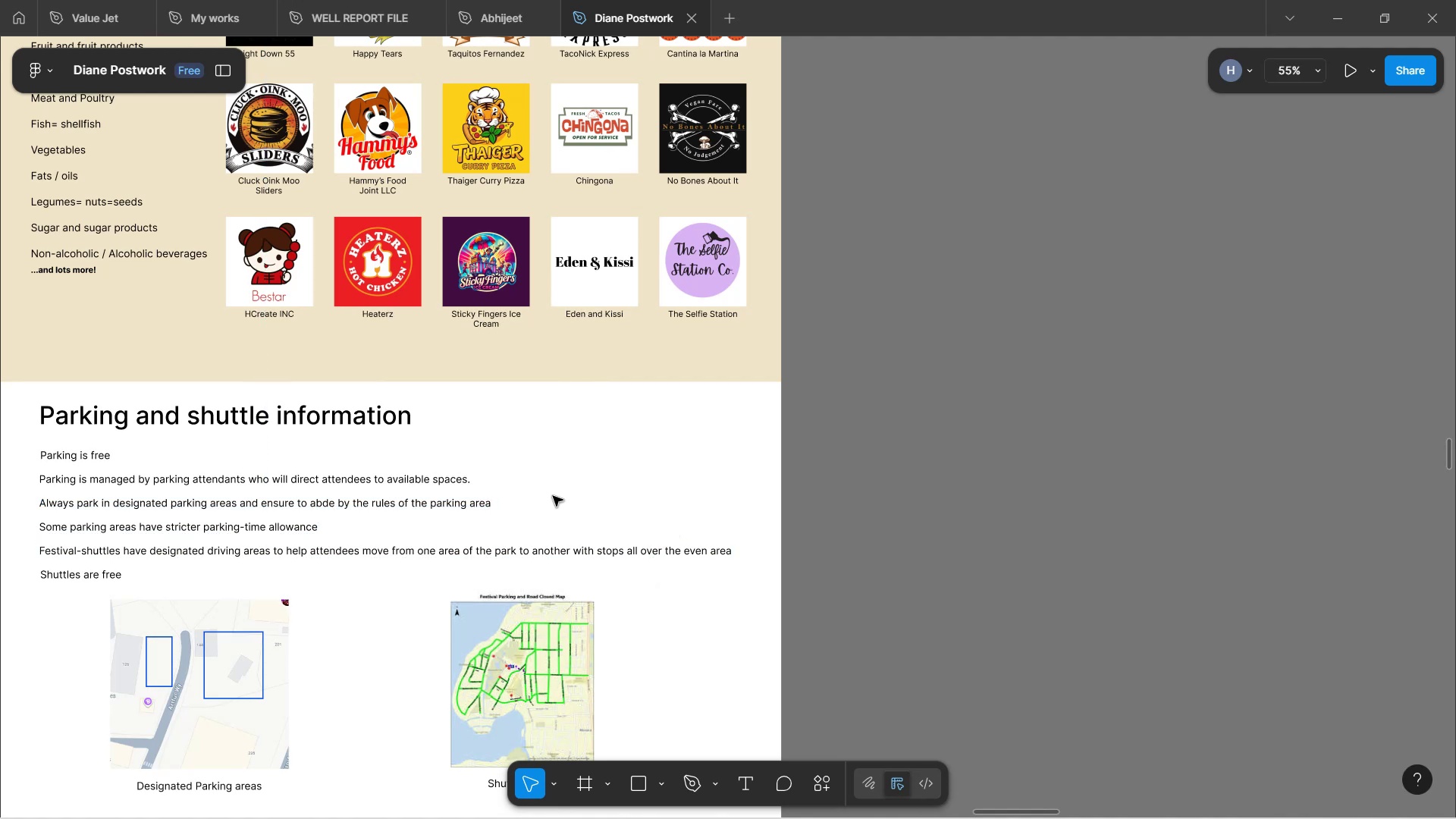 
wait(7.05)
 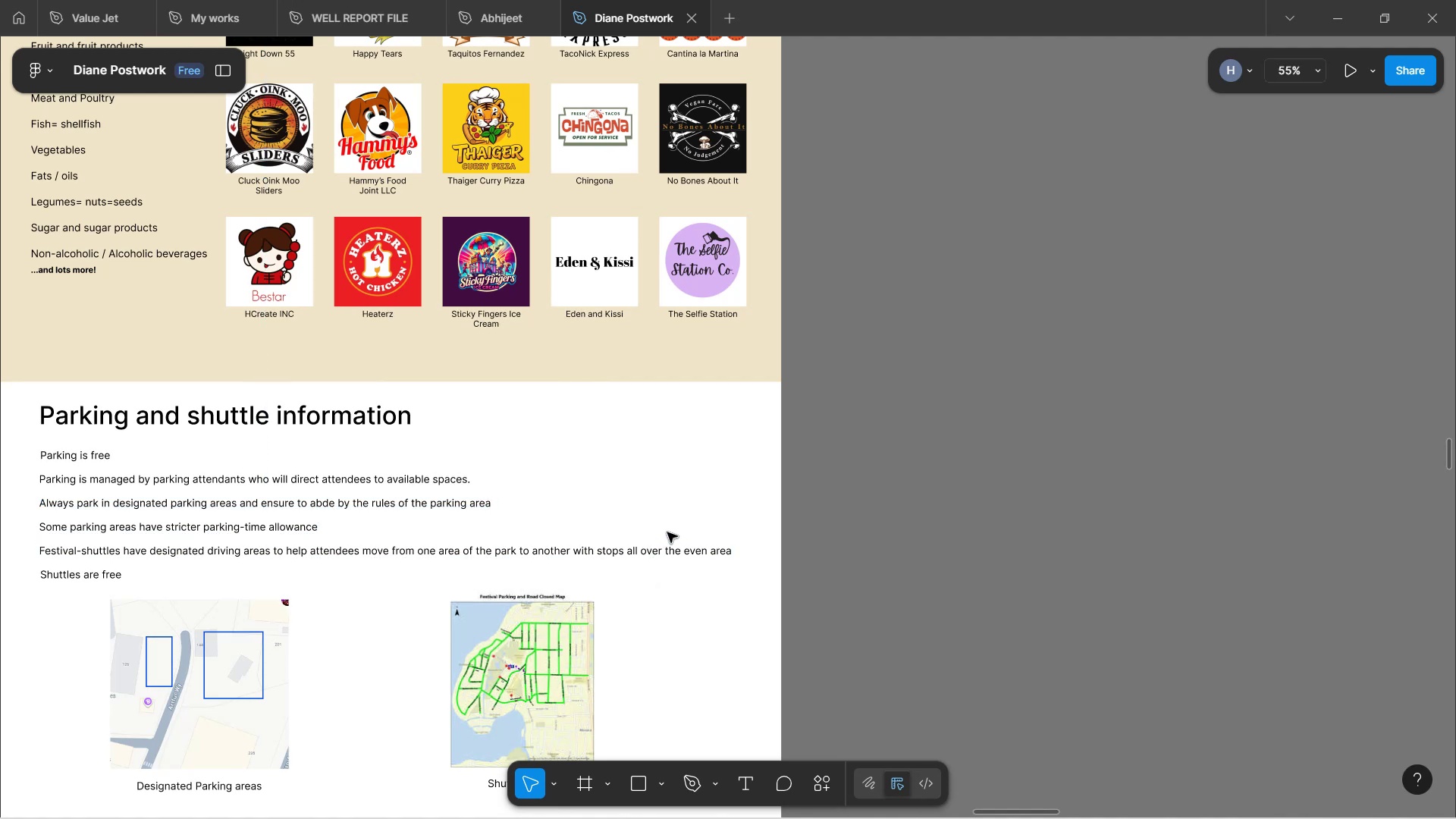 
scroll: coordinate [535, 487], scroll_direction: down, amount: 4.0
 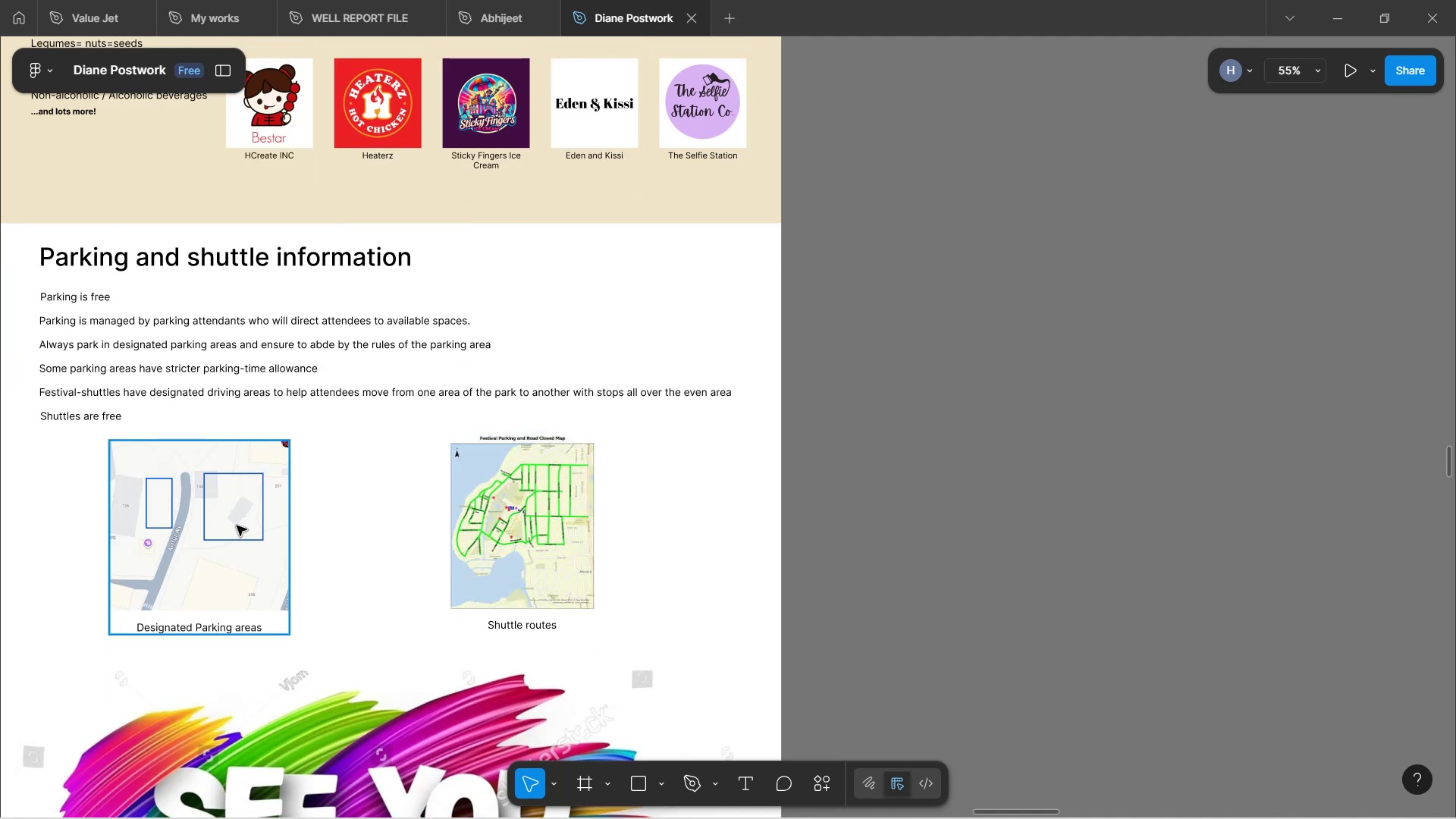 
wait(10.03)
 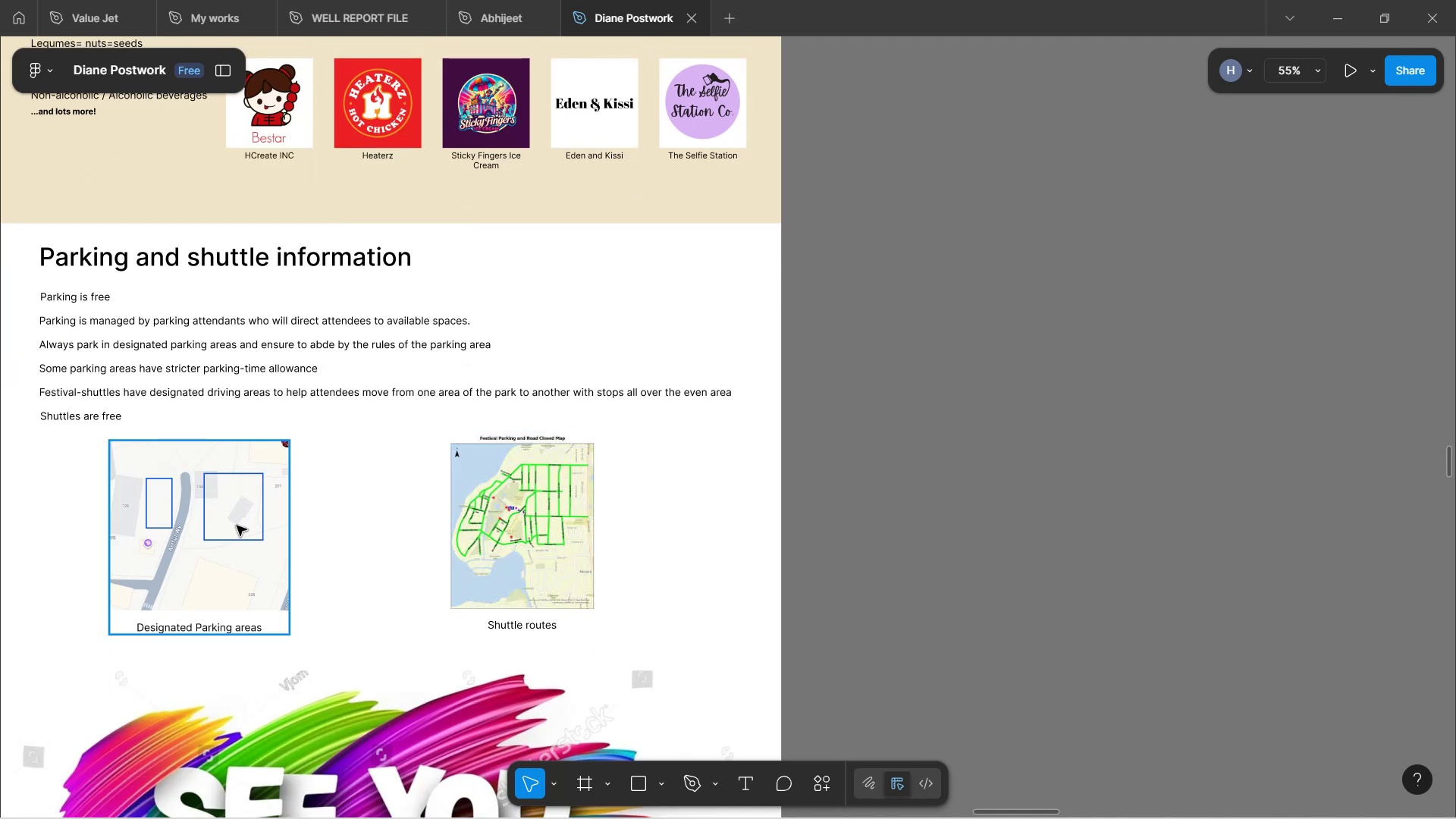 
scroll: coordinate [463, 334], scroll_direction: down, amount: 3.0
 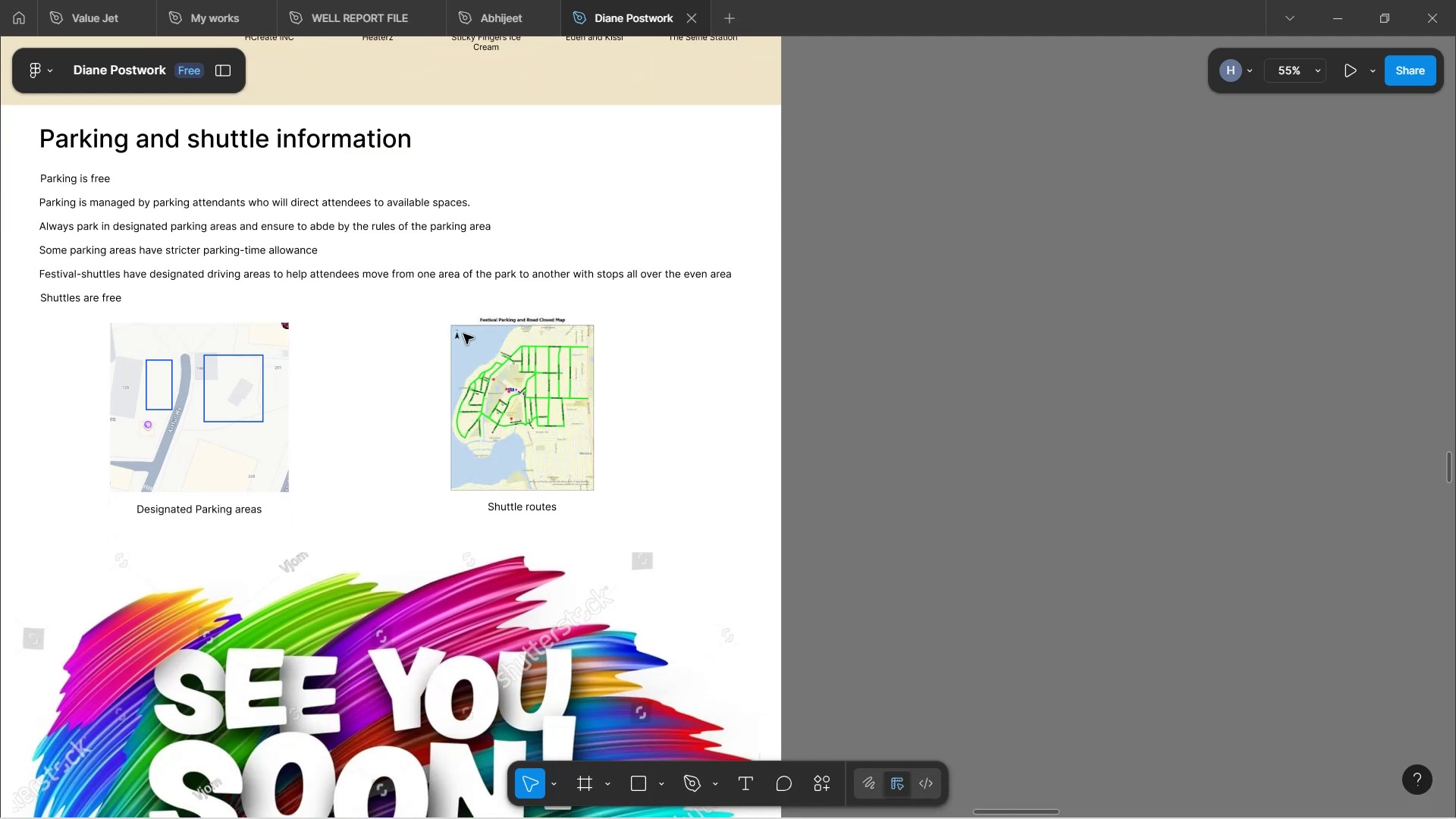 
scroll: coordinate [464, 335], scroll_direction: up, amount: 4.0
 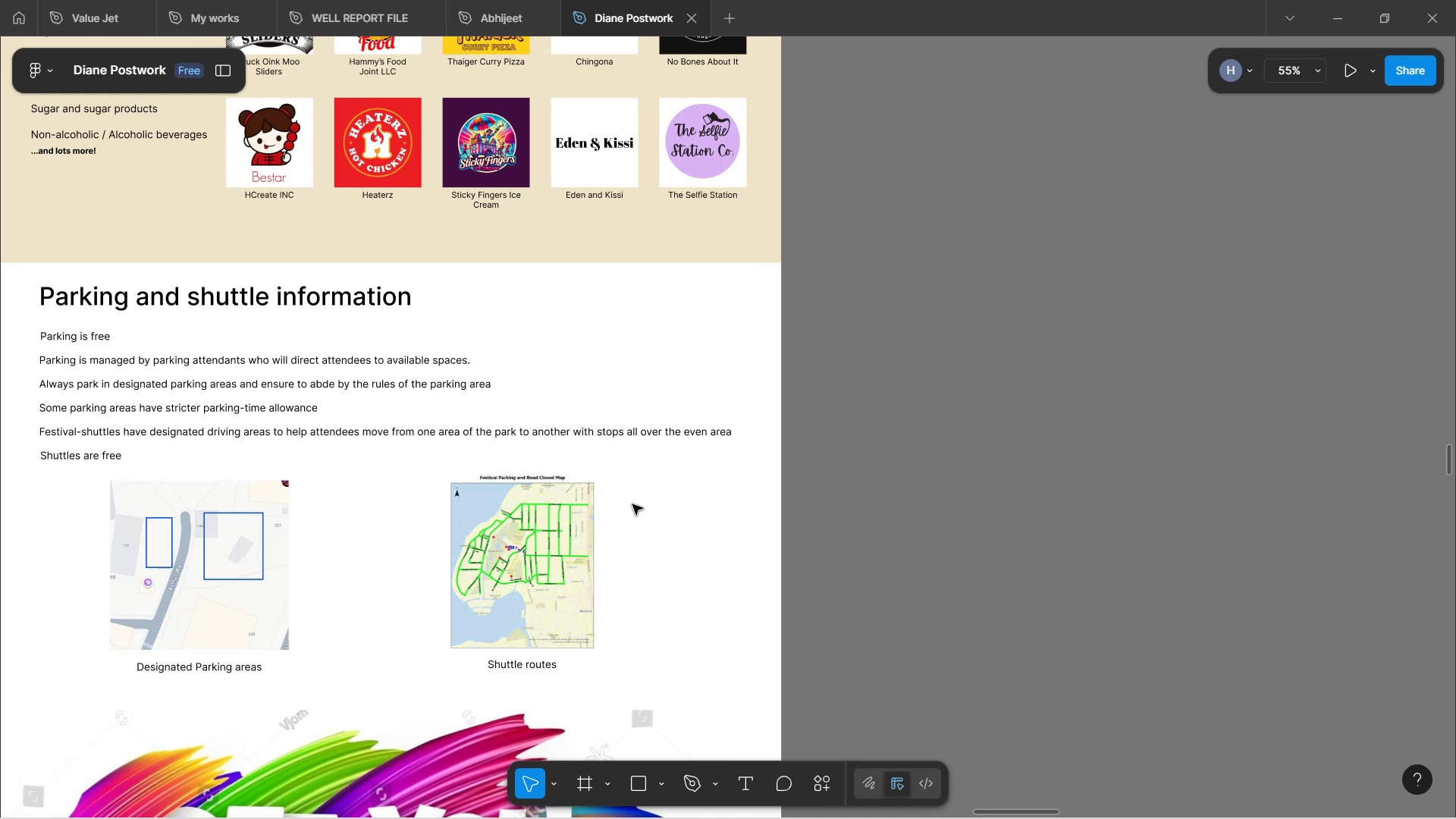 
wait(15.82)
 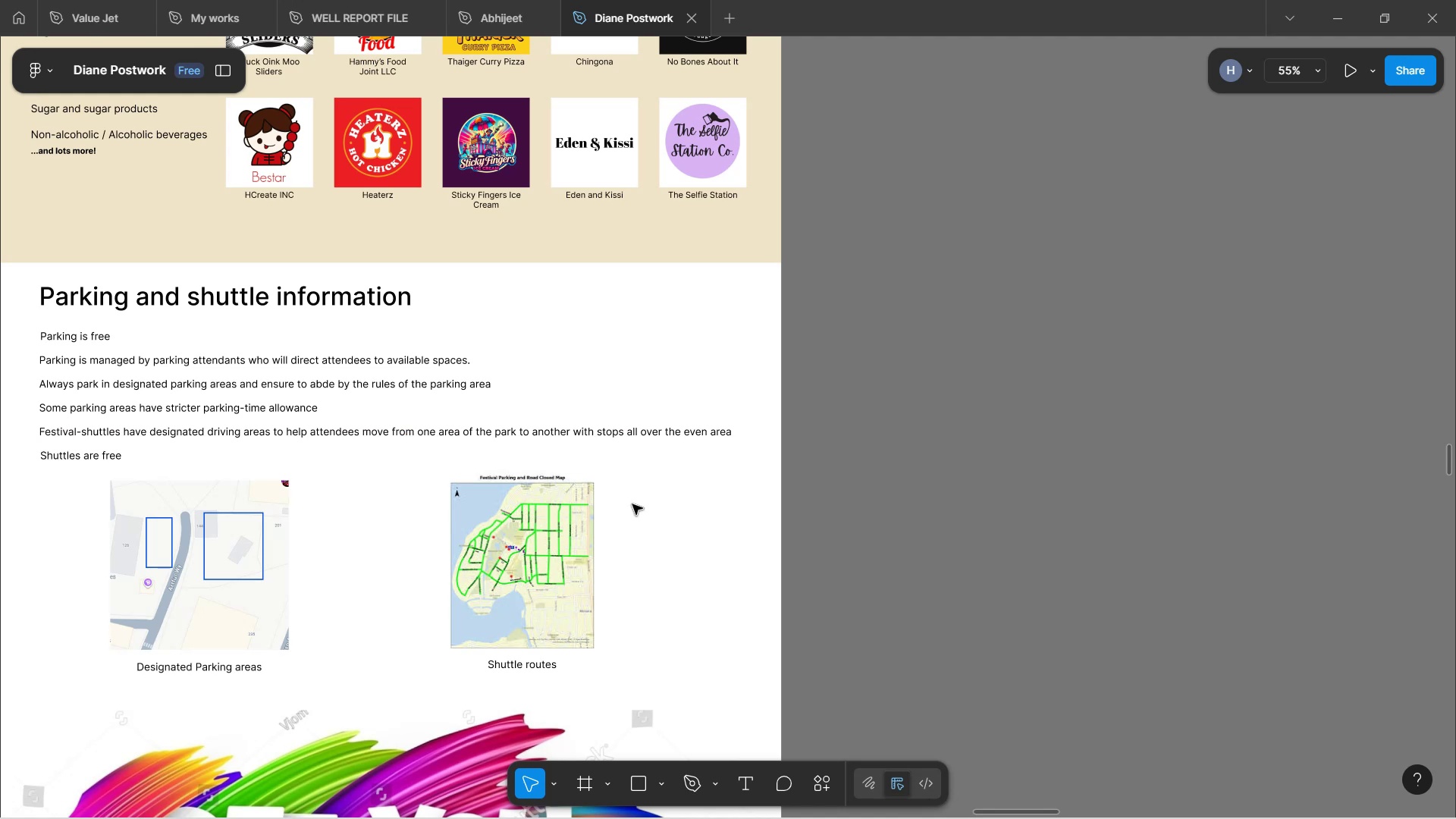 
double_click([704, 432])
 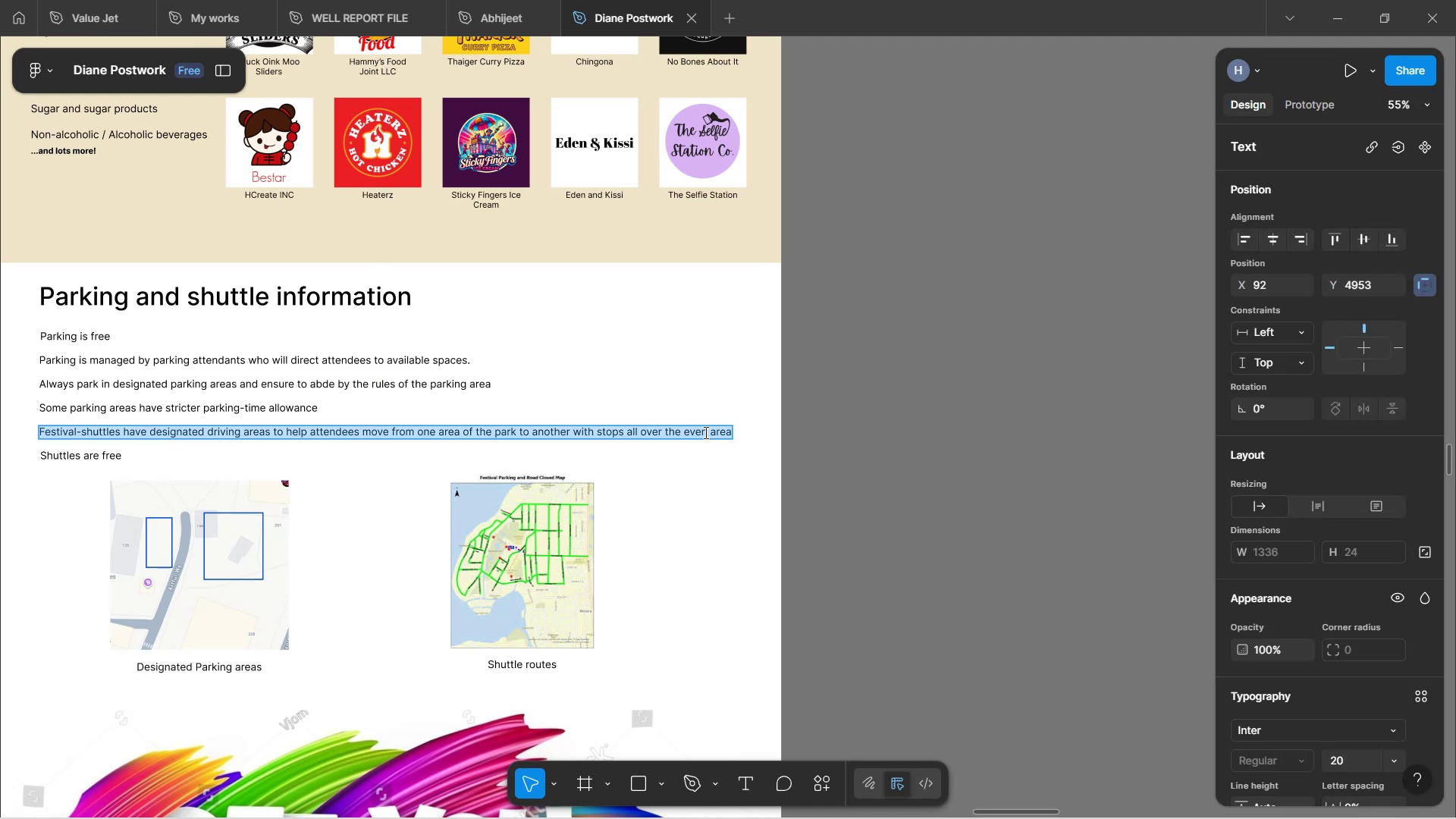 
left_click([704, 432])
 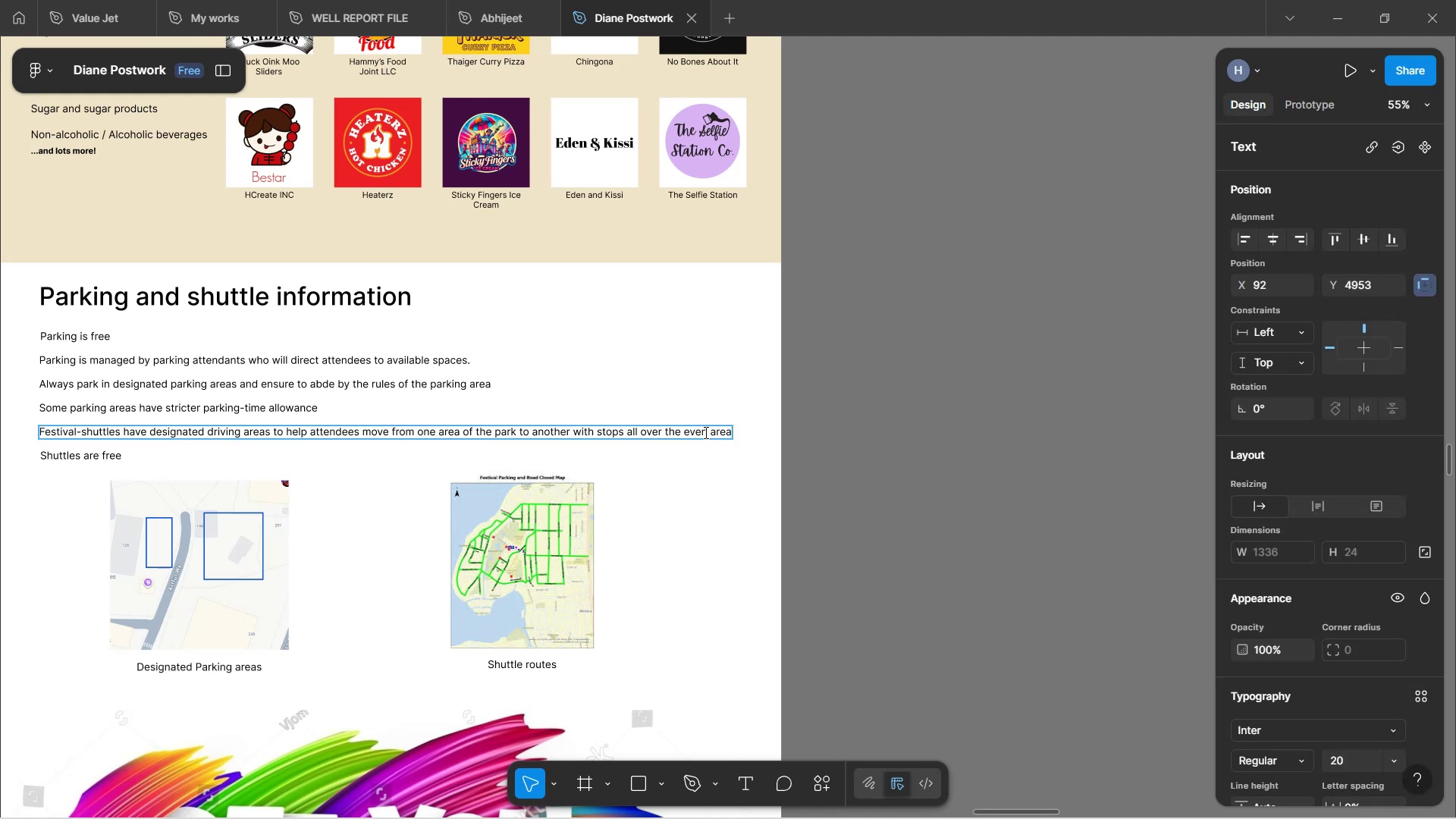 
key(ArrowRight)
 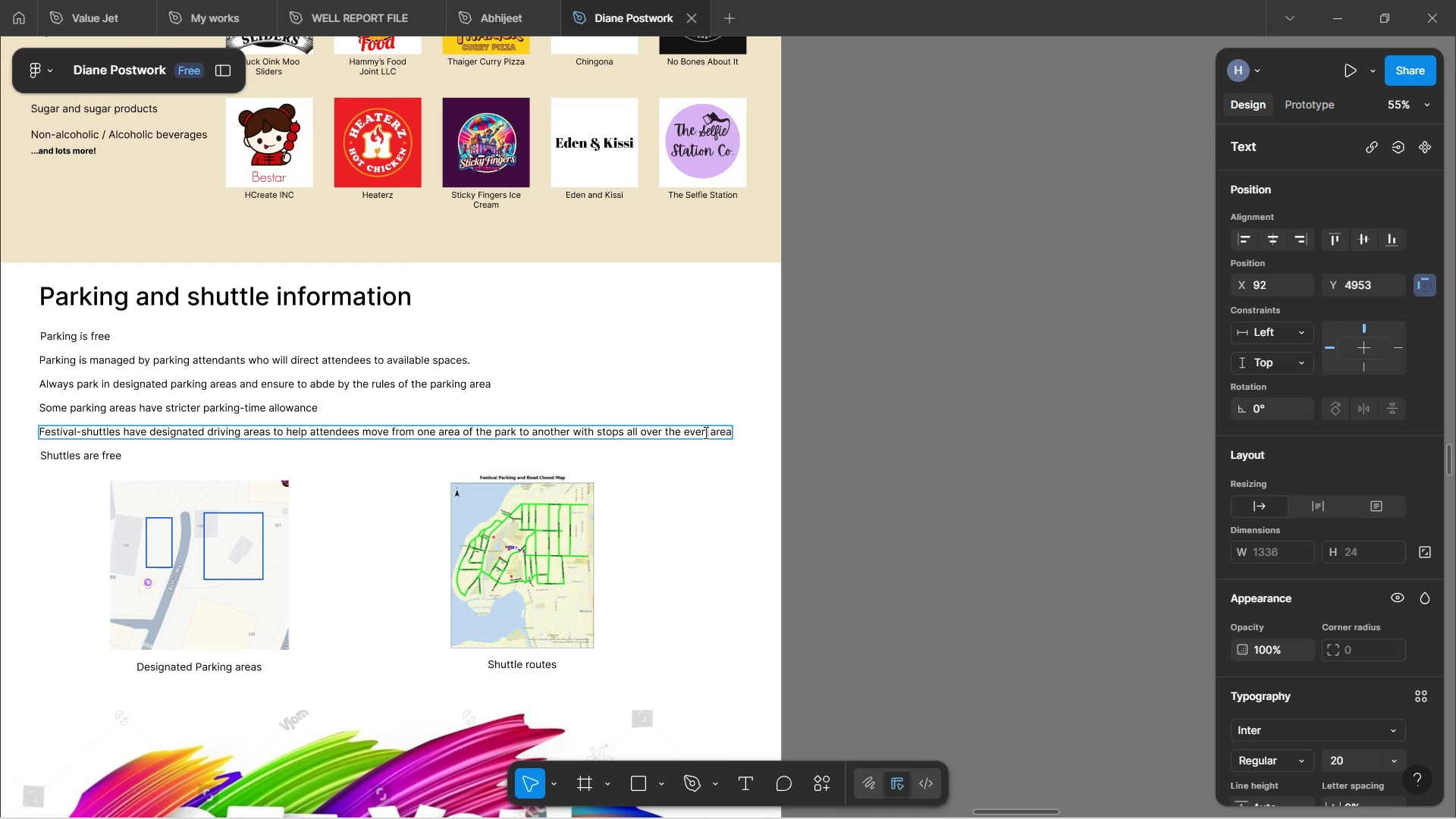 
key(T)
 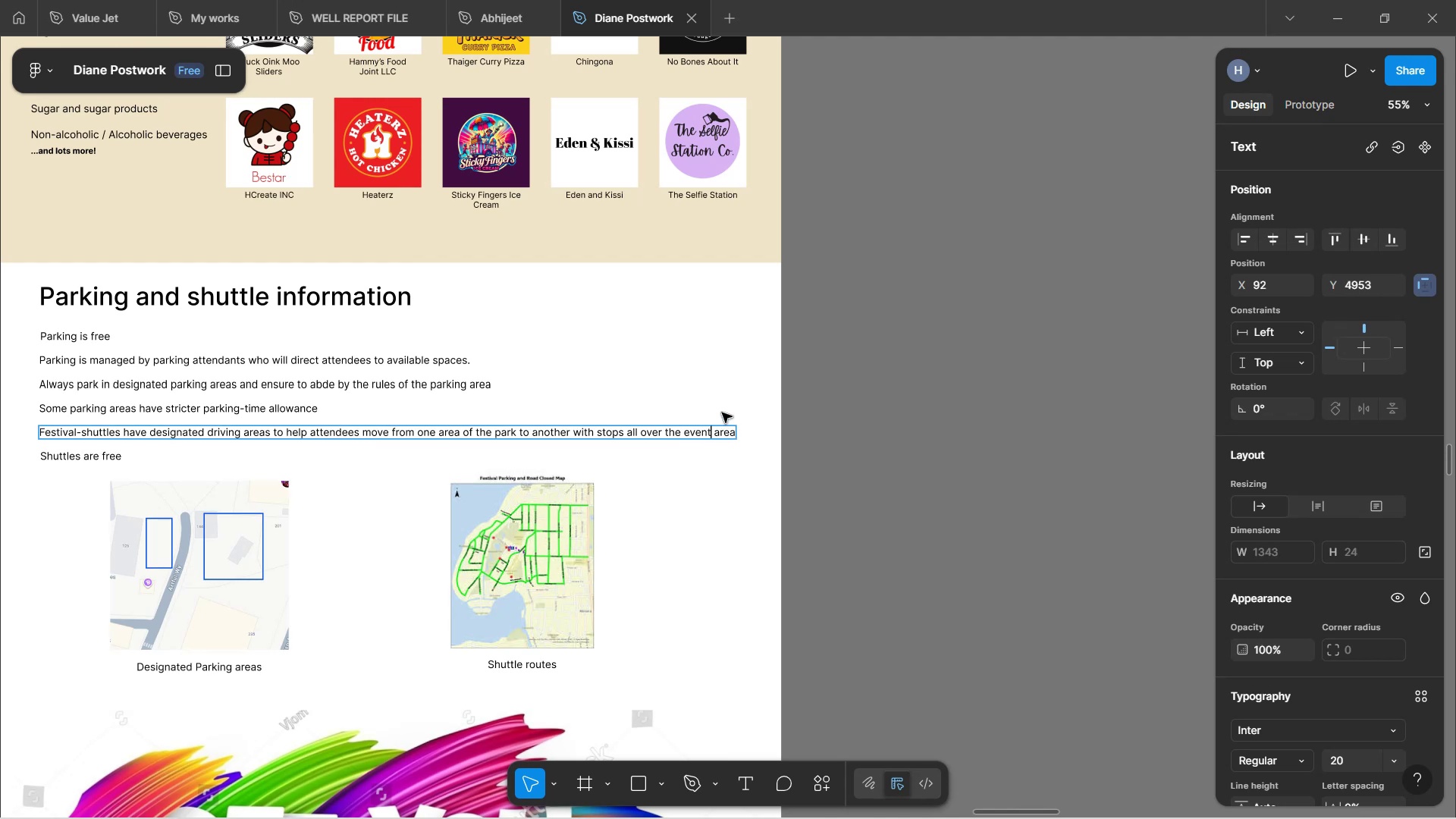 
left_click([794, 419])
 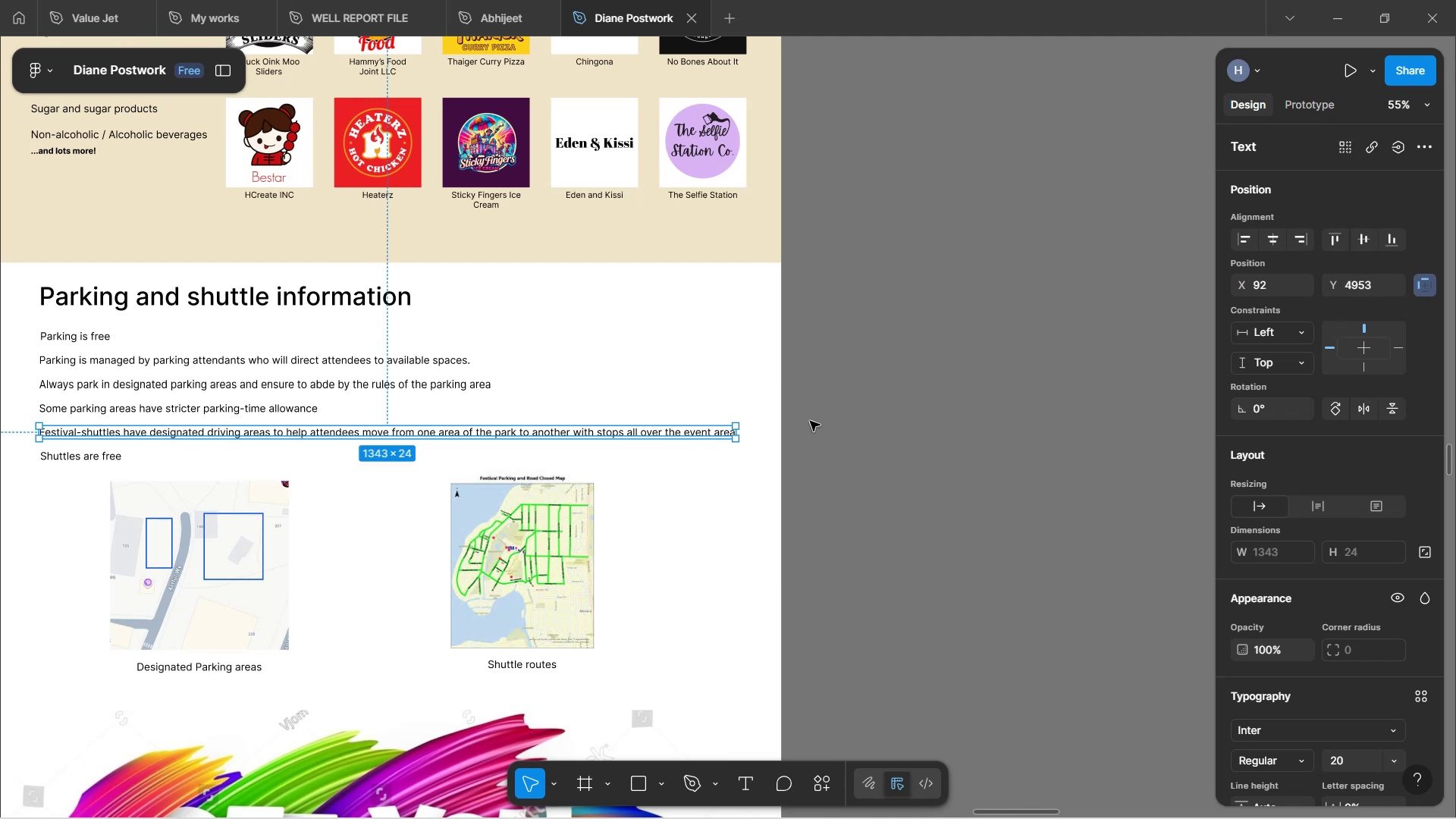 
left_click([825, 429])
 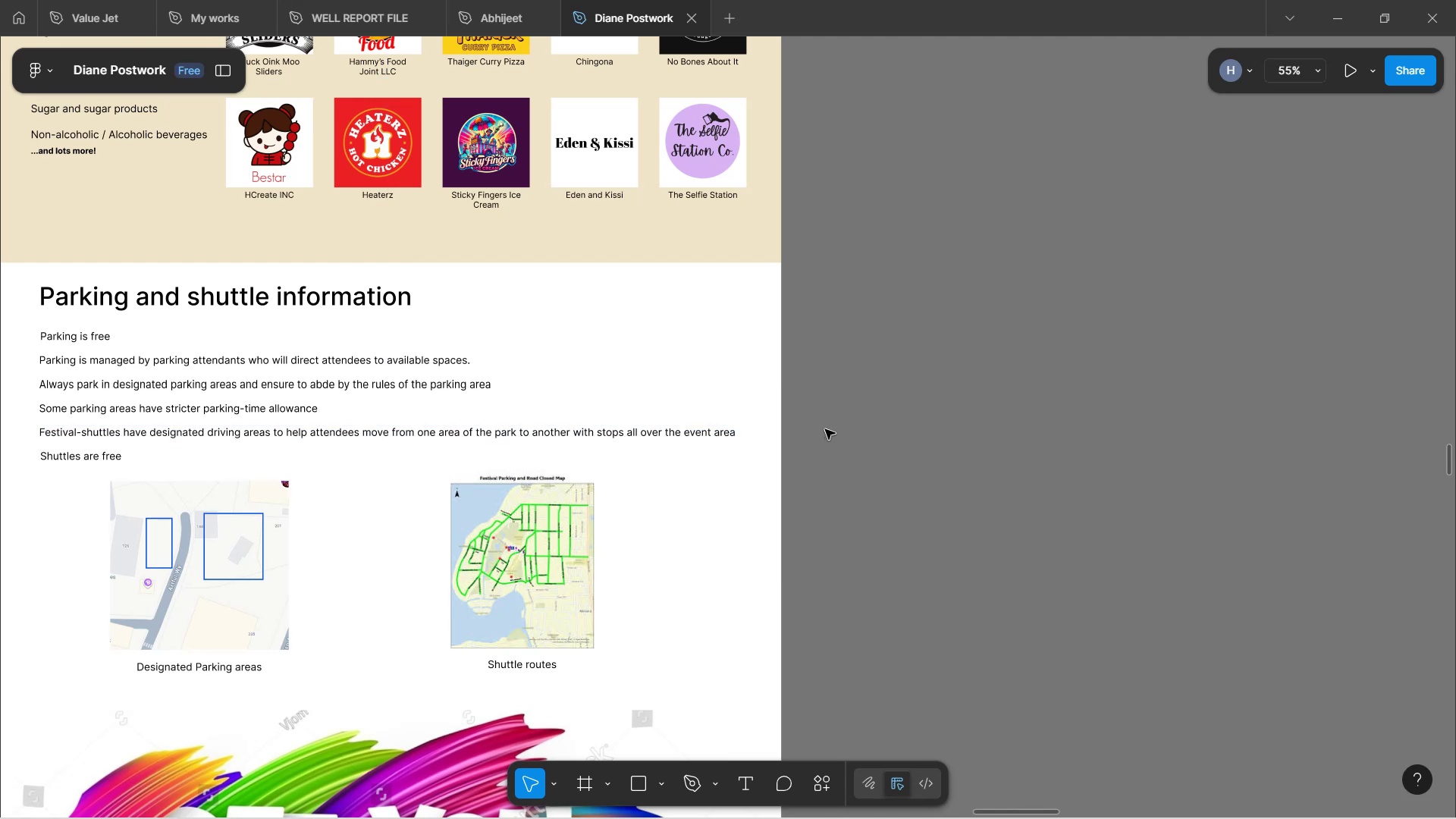 
scroll: coordinate [839, 419], scroll_direction: down, amount: 10.0
 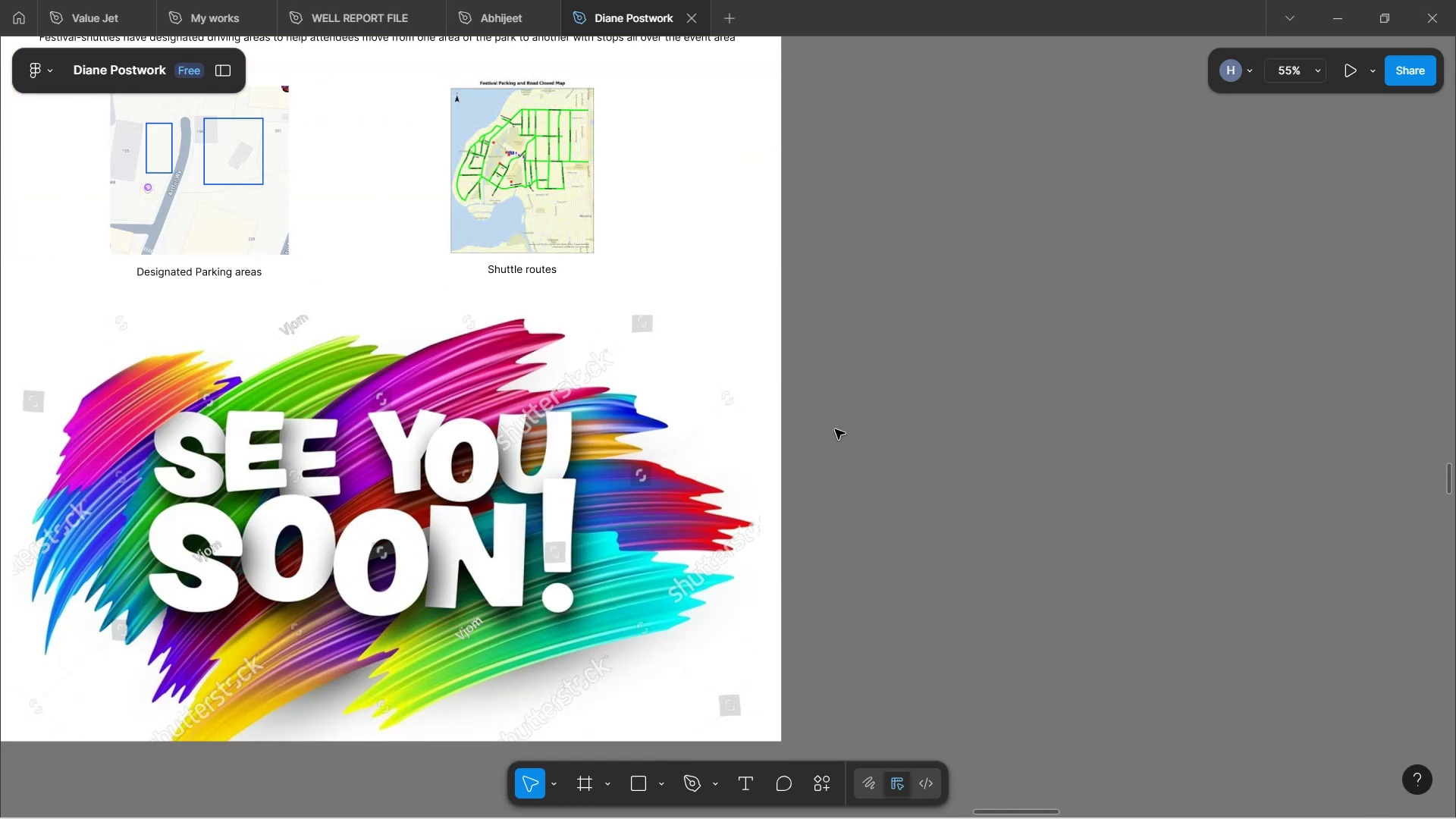 
hold_key(key=ShiftLeft, duration=0.8)
scroll: coordinate [986, 438], scroll_direction: up, amount: 7.0
 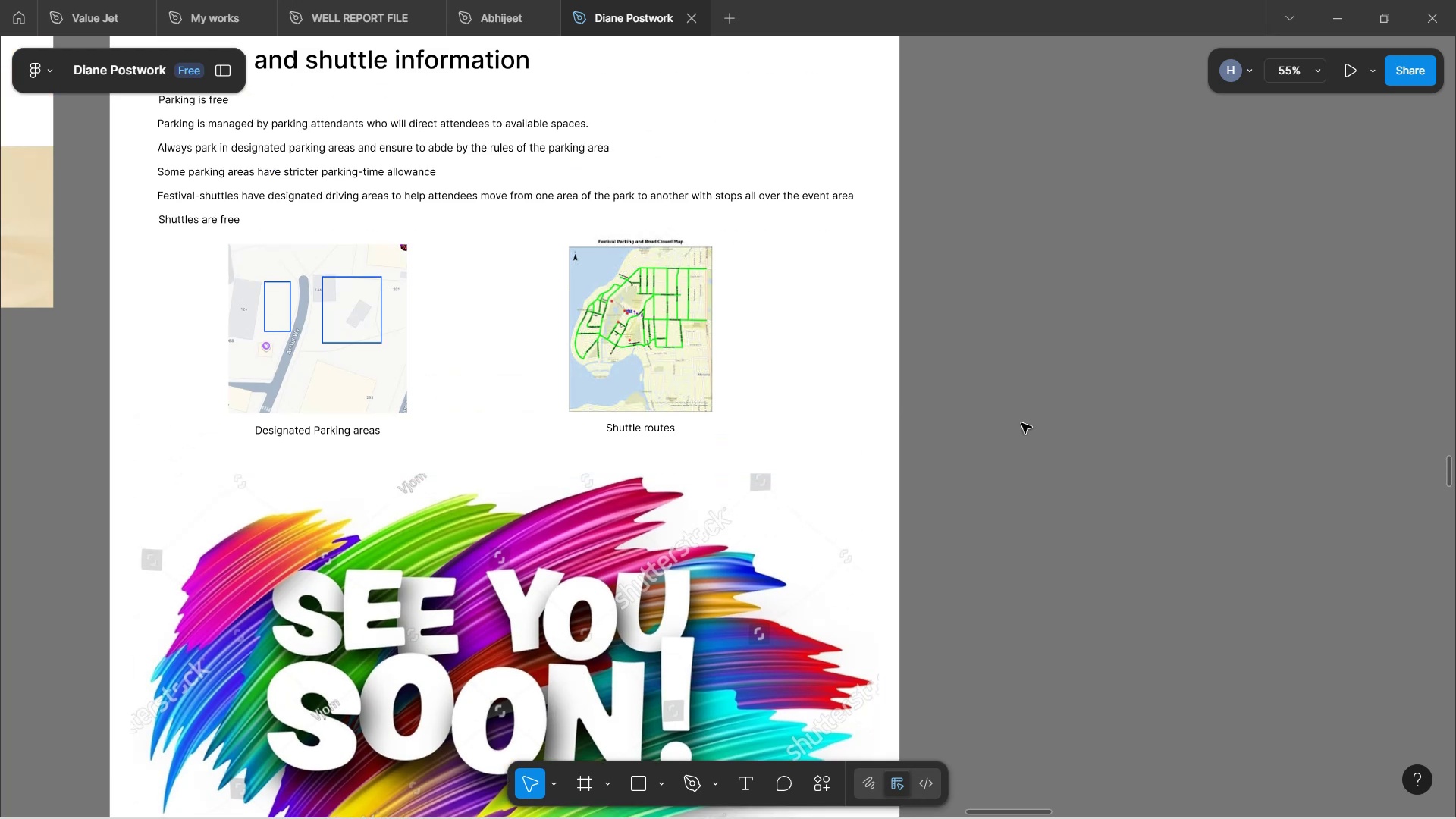 
scroll: coordinate [1021, 423], scroll_direction: down, amount: 2.0
 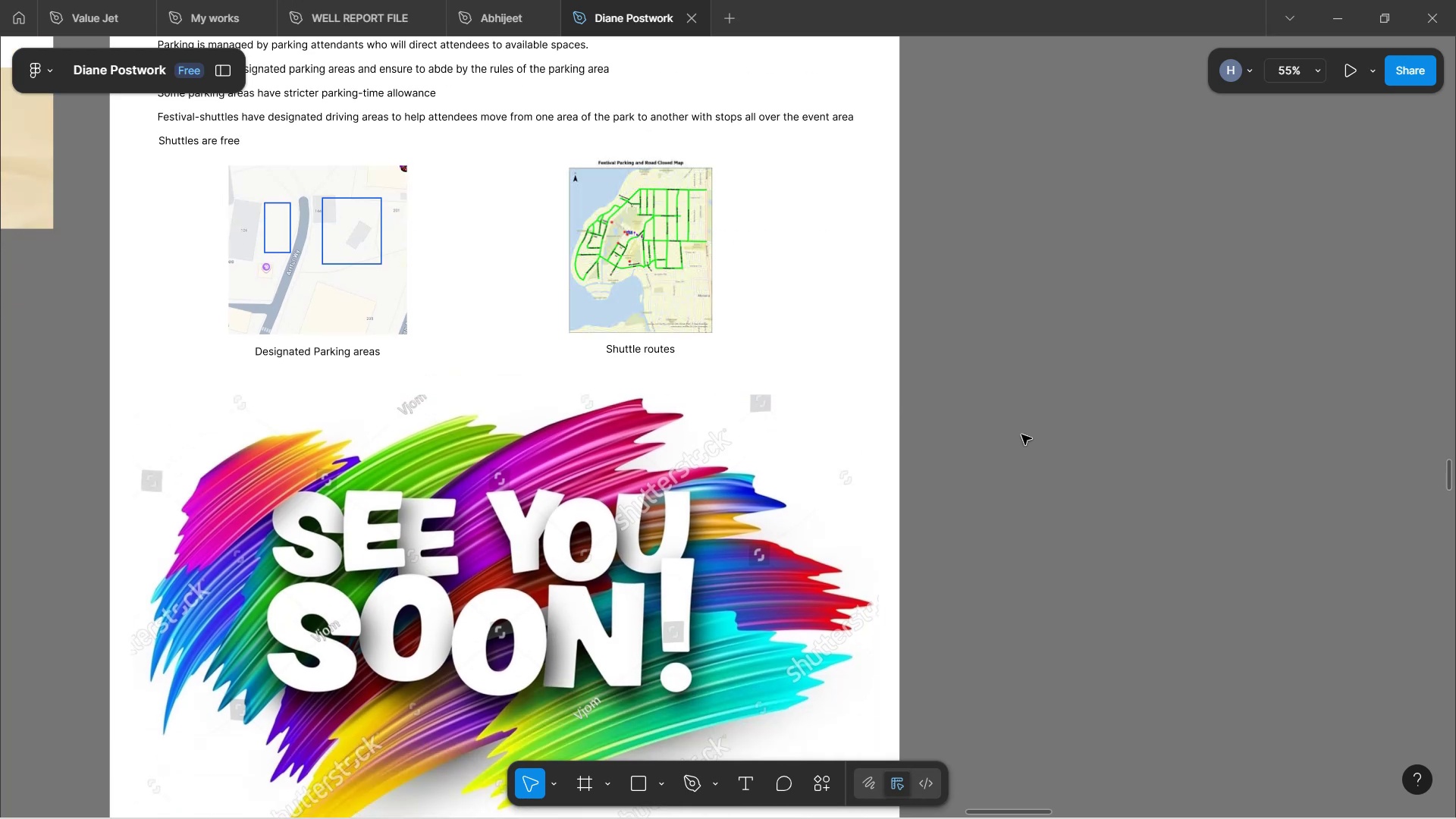 
hold_key(key=ShiftLeft, duration=1.27)
scroll: coordinate [913, 567], scroll_direction: up, amount: 4.0
 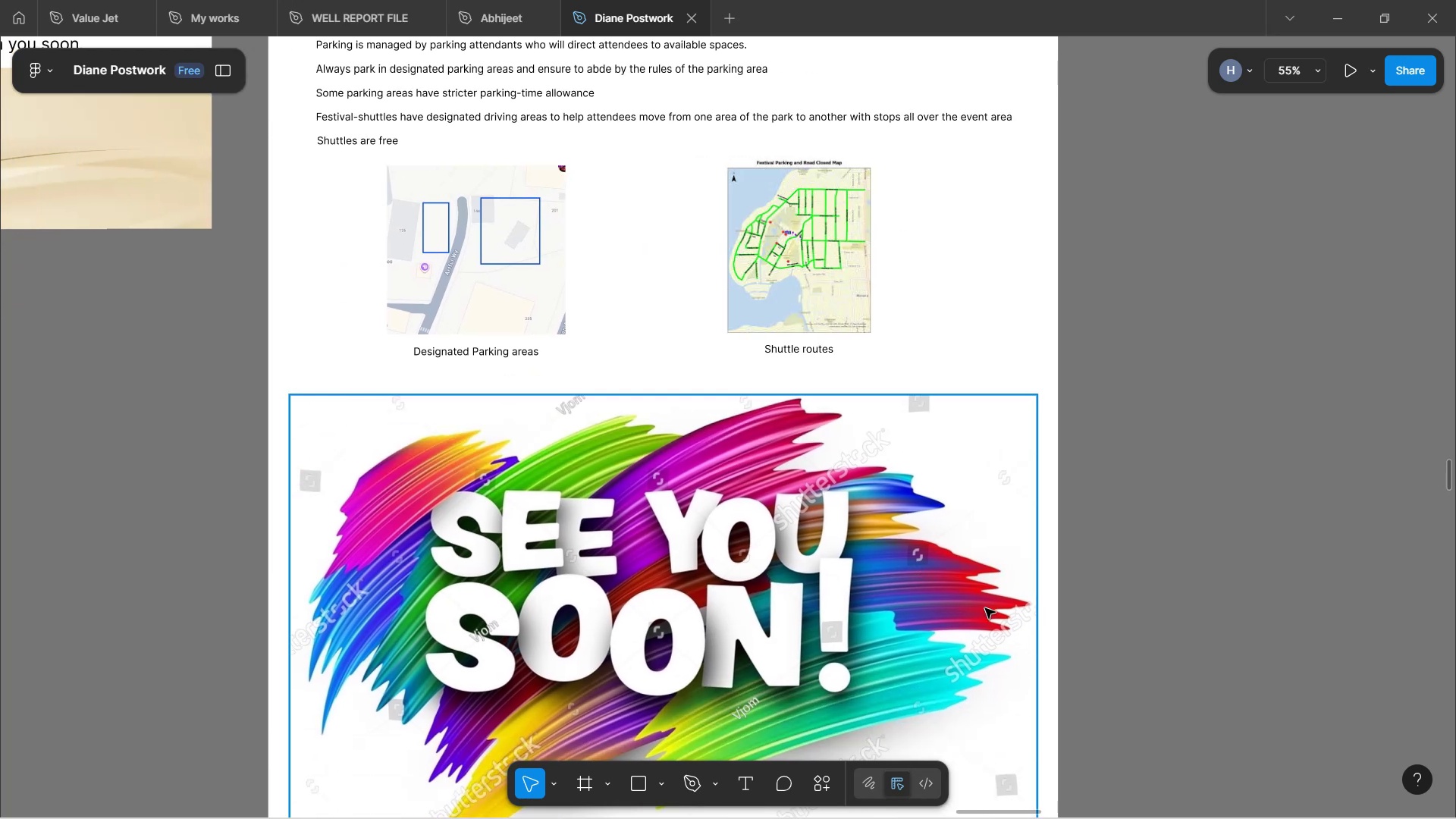 
hold_key(key=ControlLeft, duration=1.18)
scroll: coordinate [1059, 635], scroll_direction: up, amount: 3.0
 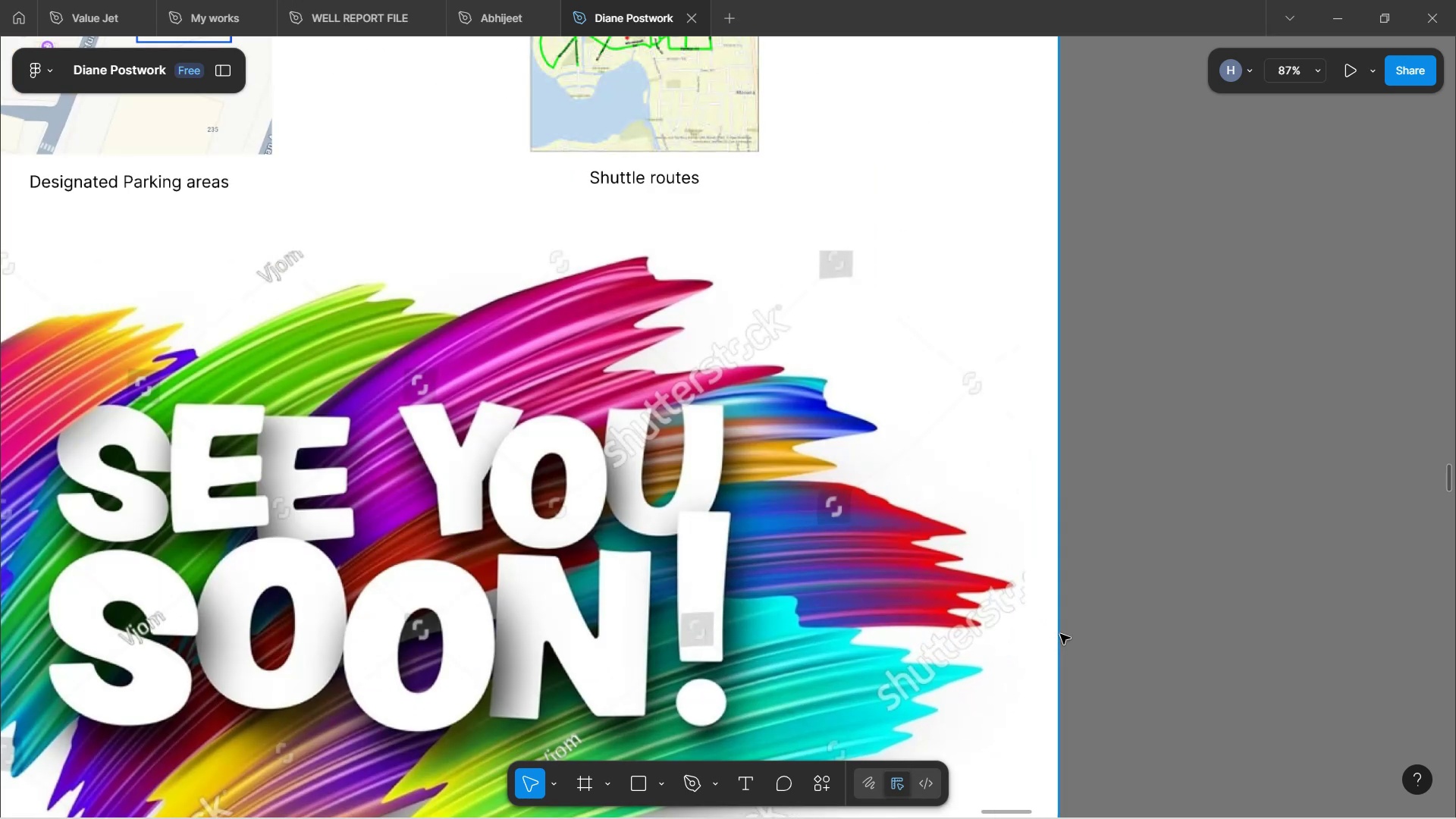 
hold_key(key=ControlLeft, duration=0.76)
scroll: coordinate [1060, 634], scroll_direction: up, amount: 1.0
 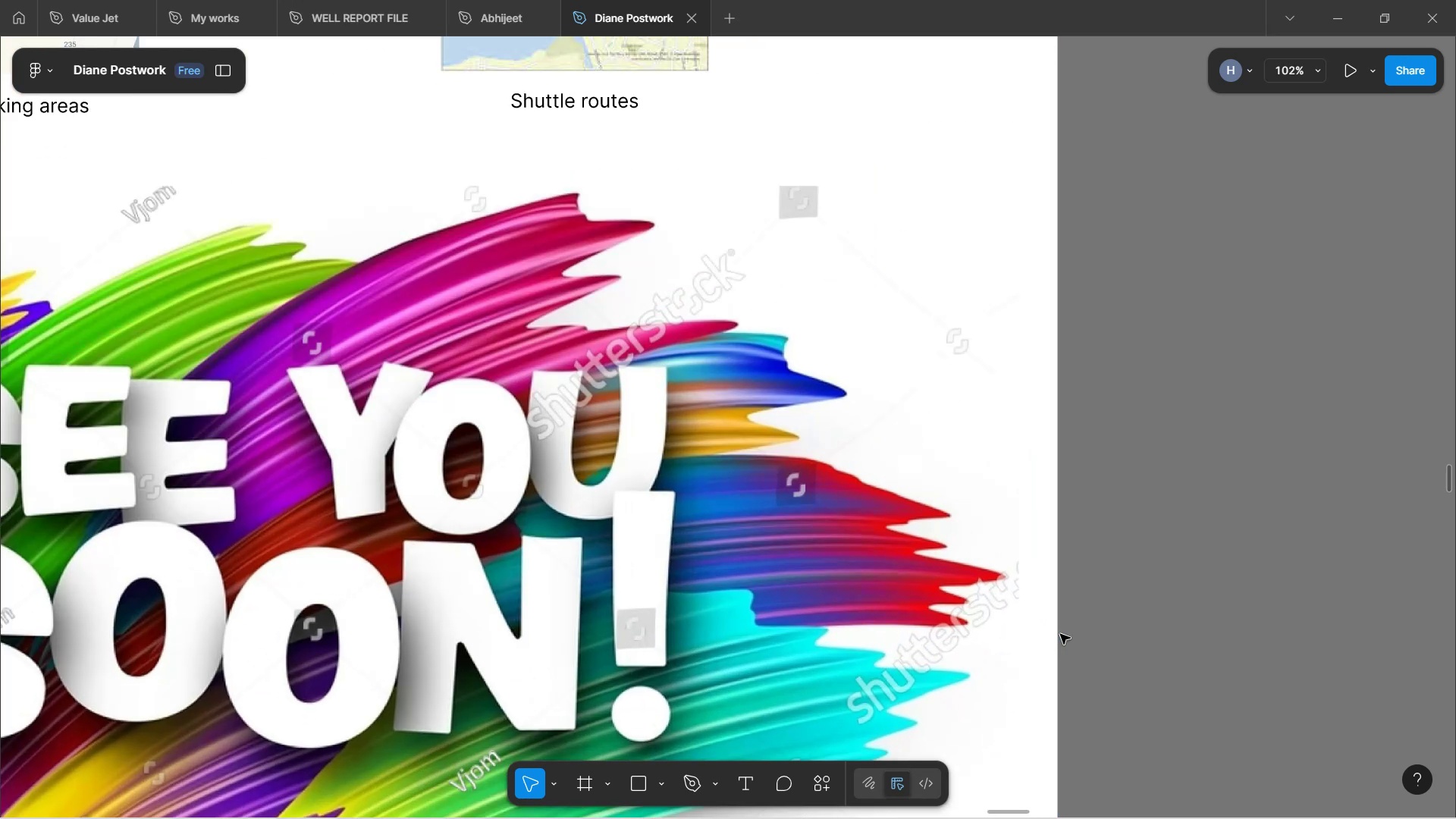 
left_click([1106, 607])
 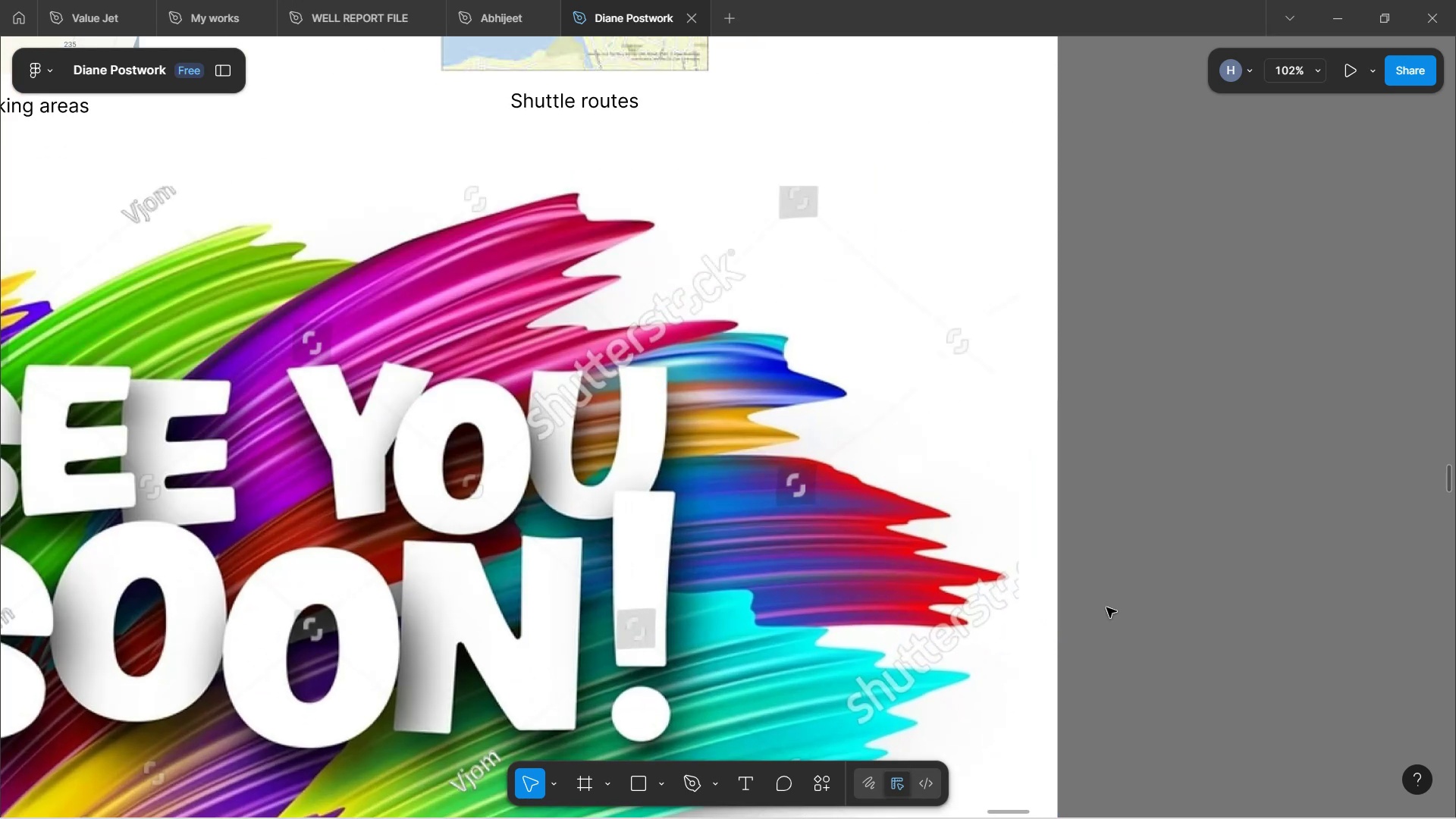 
hold_key(key=ShiftLeft, duration=1.5)
scroll: coordinate [1106, 607], scroll_direction: up, amount: 8.0
 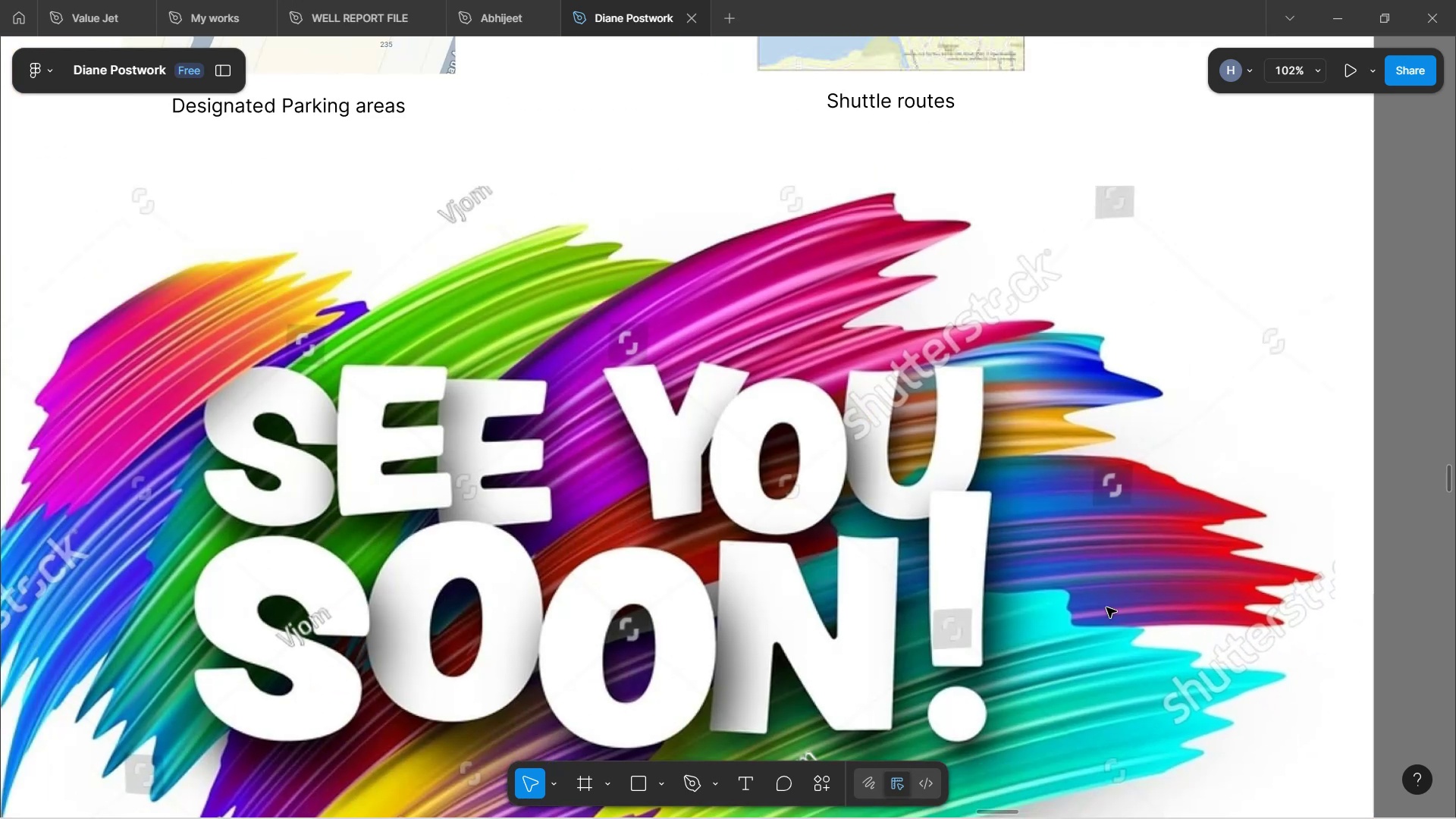 
hold_key(key=ShiftLeft, duration=0.57)
 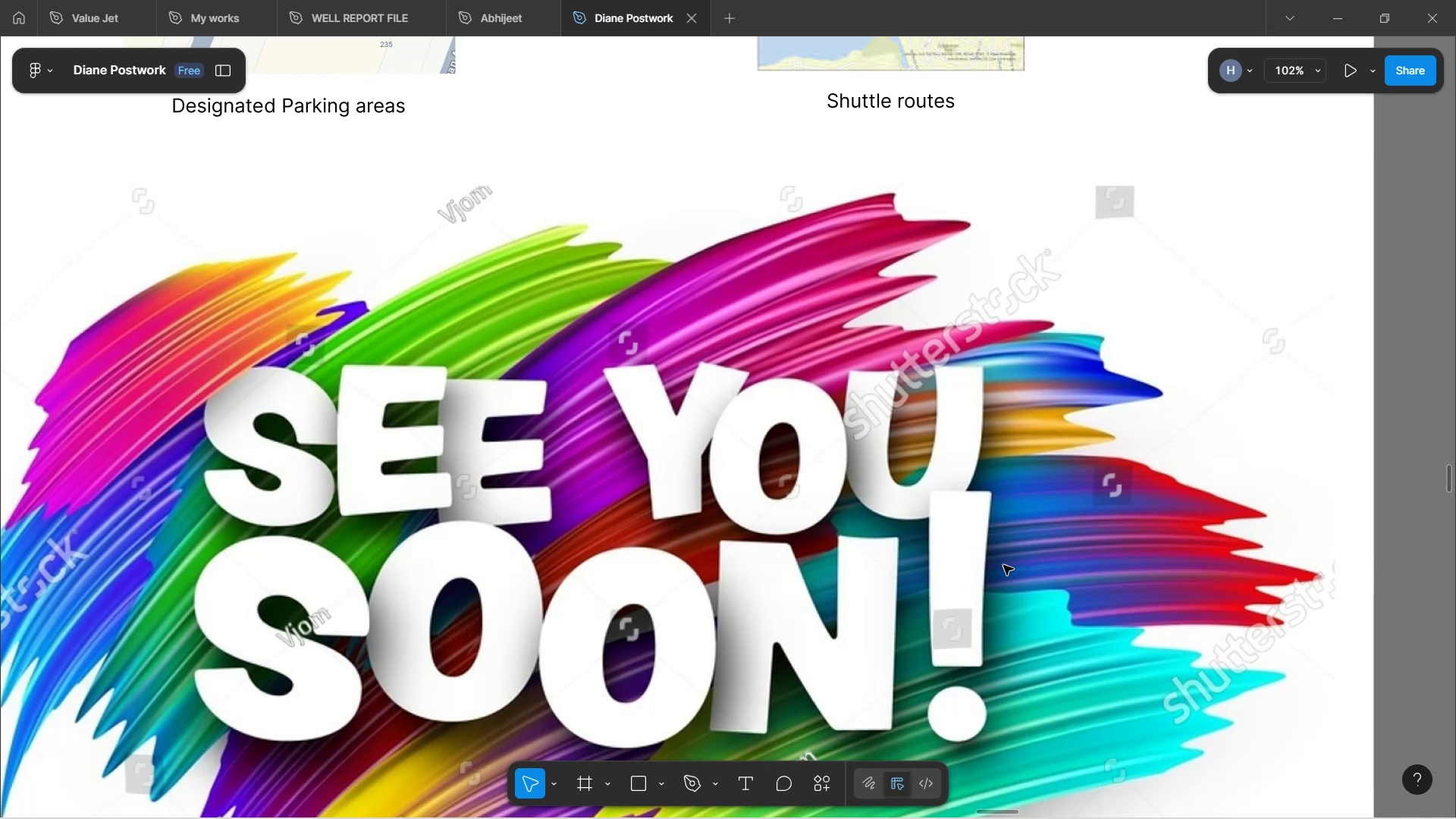 
left_click([871, 500])
 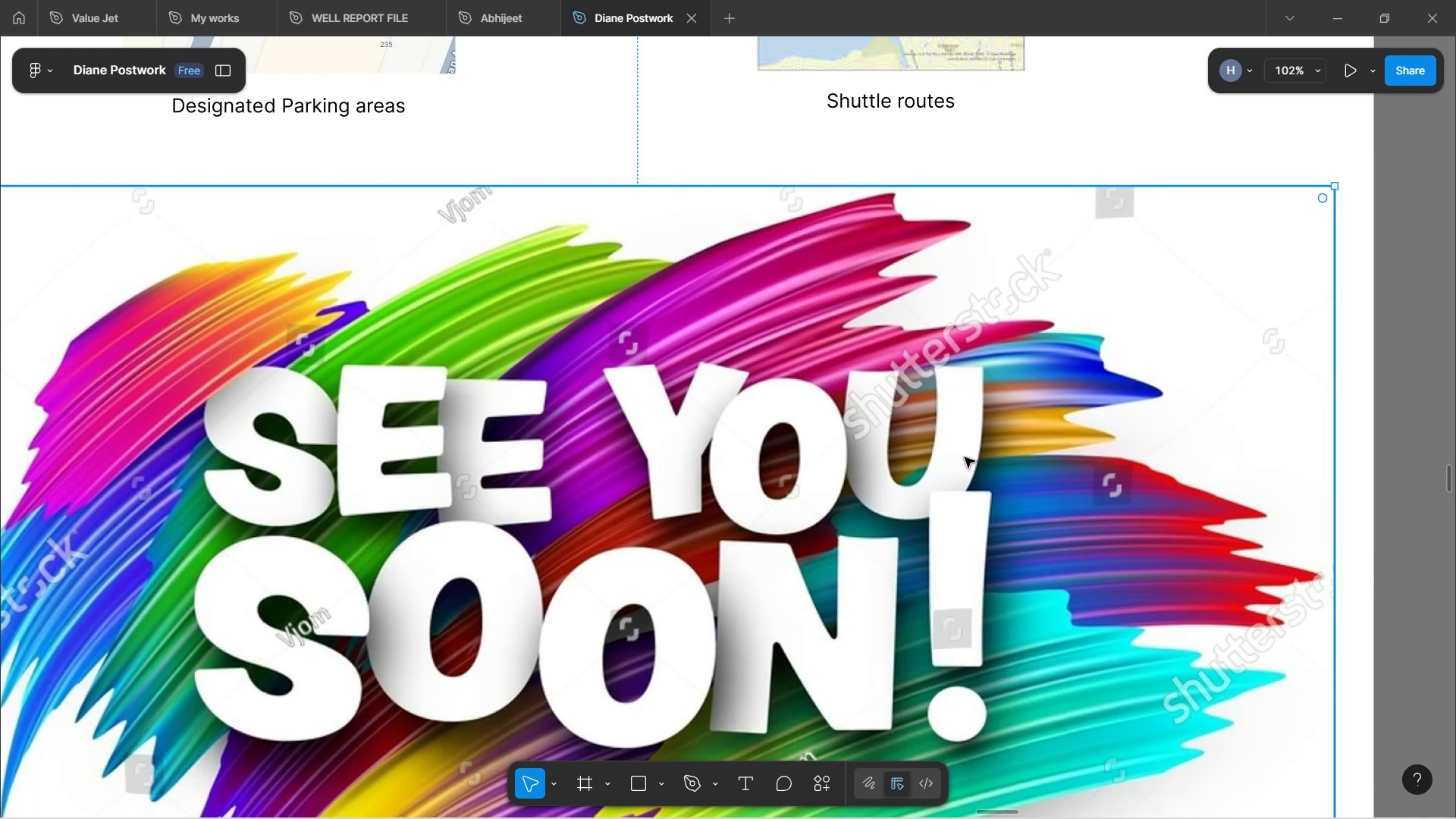 
scroll: coordinate [965, 457], scroll_direction: down, amount: 3.0
 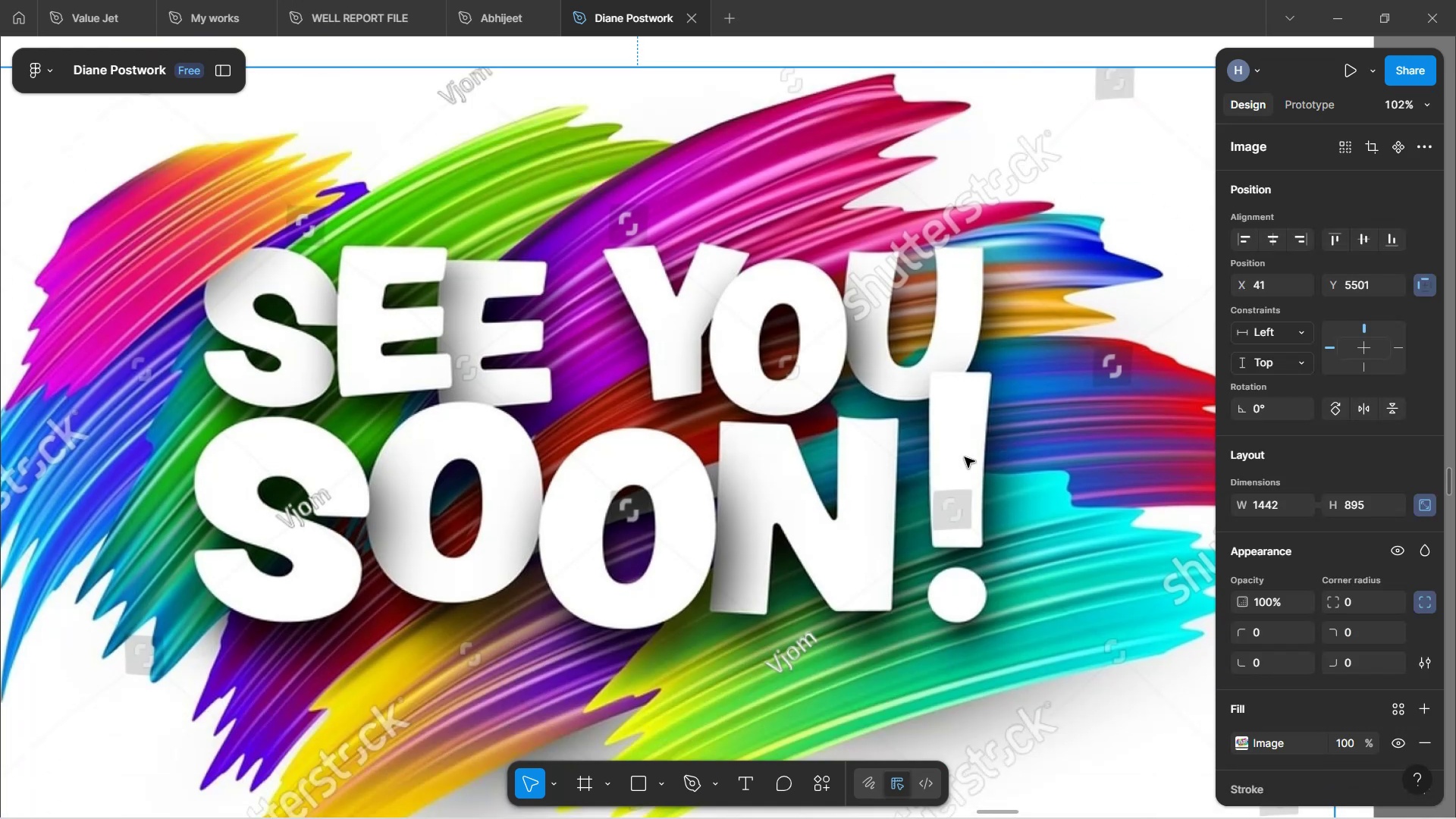 
hold_key(key=ControlLeft, duration=0.71)
scroll: coordinate [966, 457], scroll_direction: down, amount: 3.0
 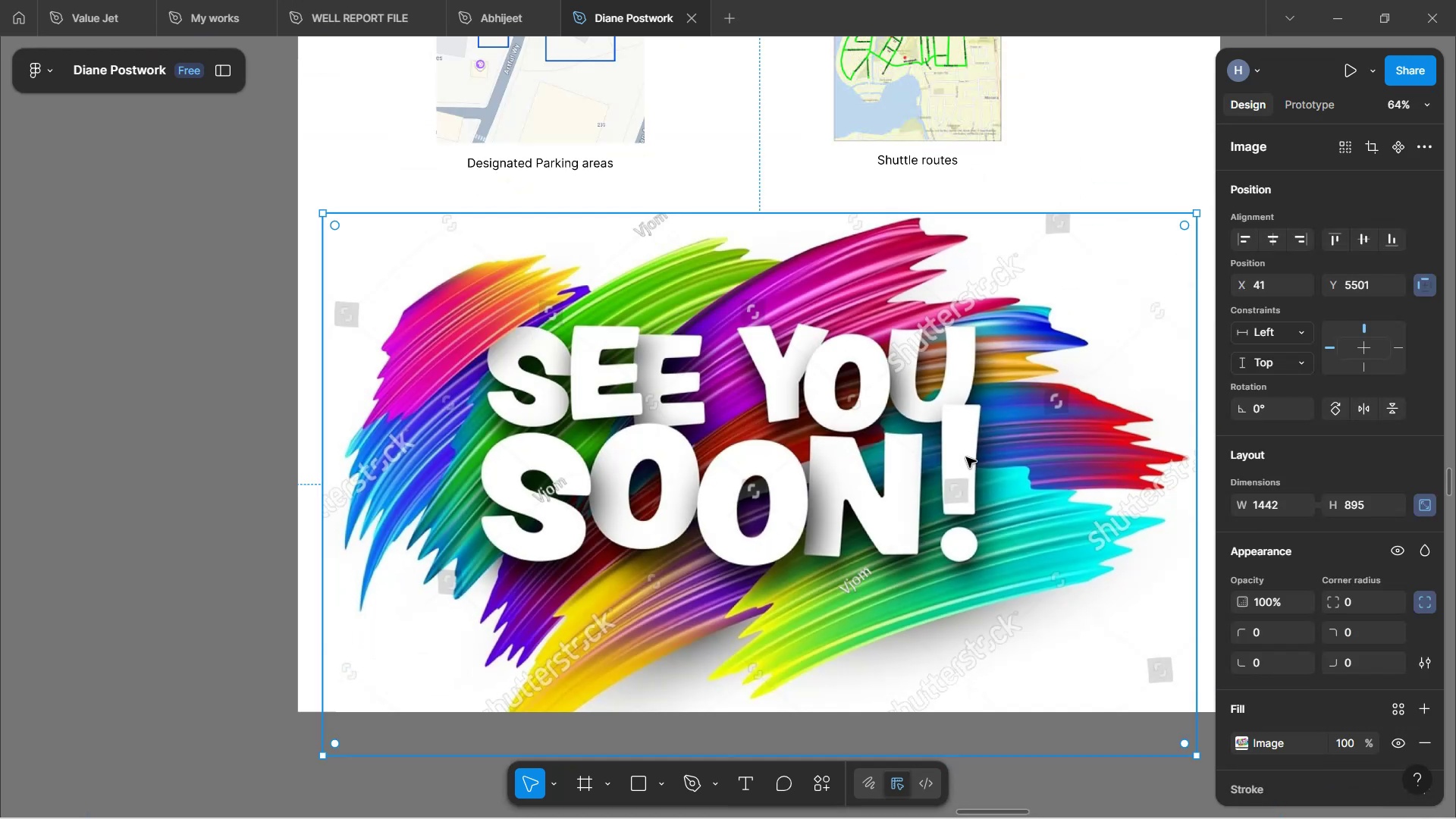 
hold_key(key=ShiftLeft, duration=1.24)
scroll: coordinate [1006, 492], scroll_direction: down, amount: 3.0
 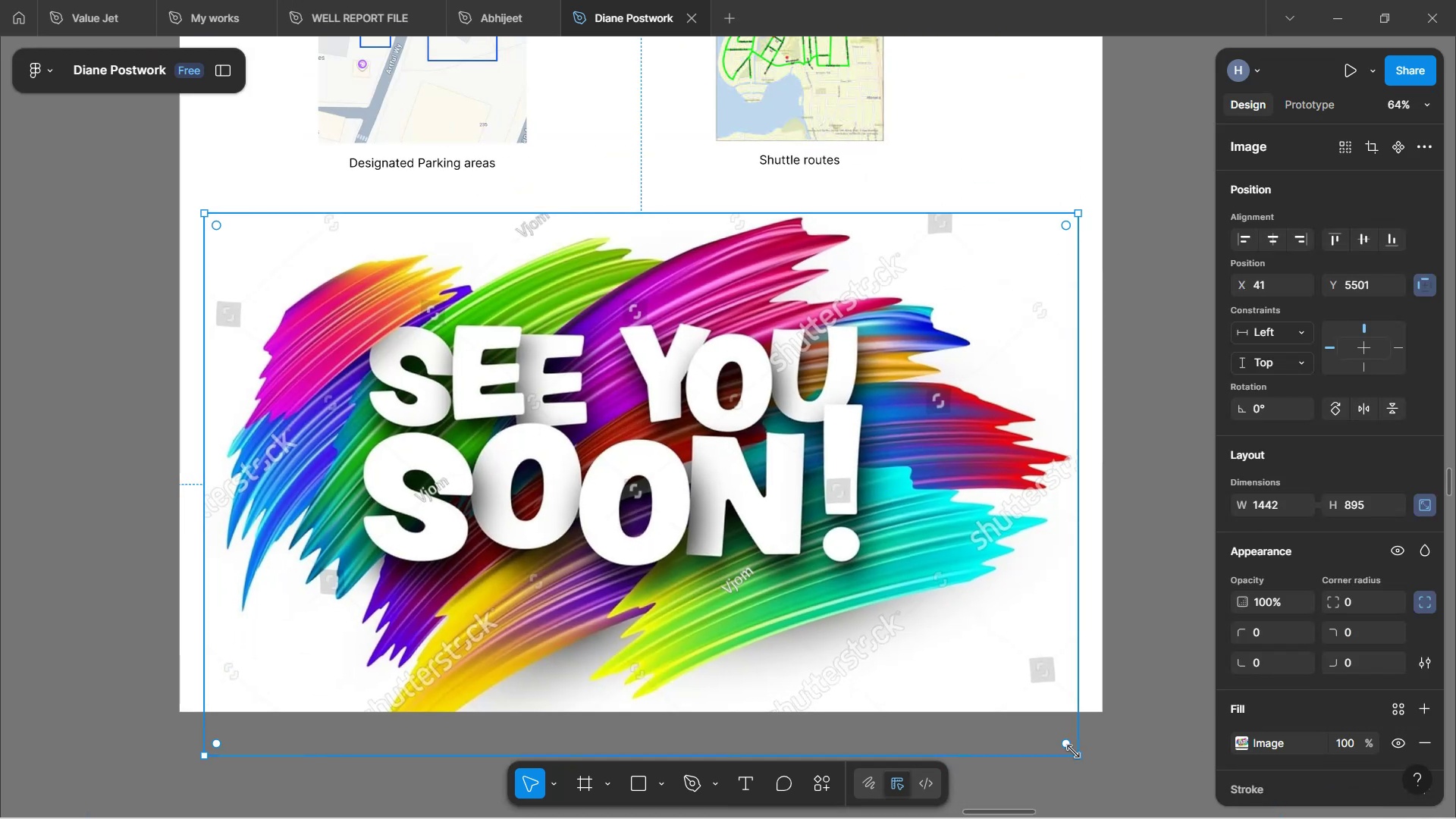 
hold_key(key=ShiftLeft, duration=1.56)
left_click_drag(start_coordinate=[1077, 755], to_coordinate=[863, 473])
 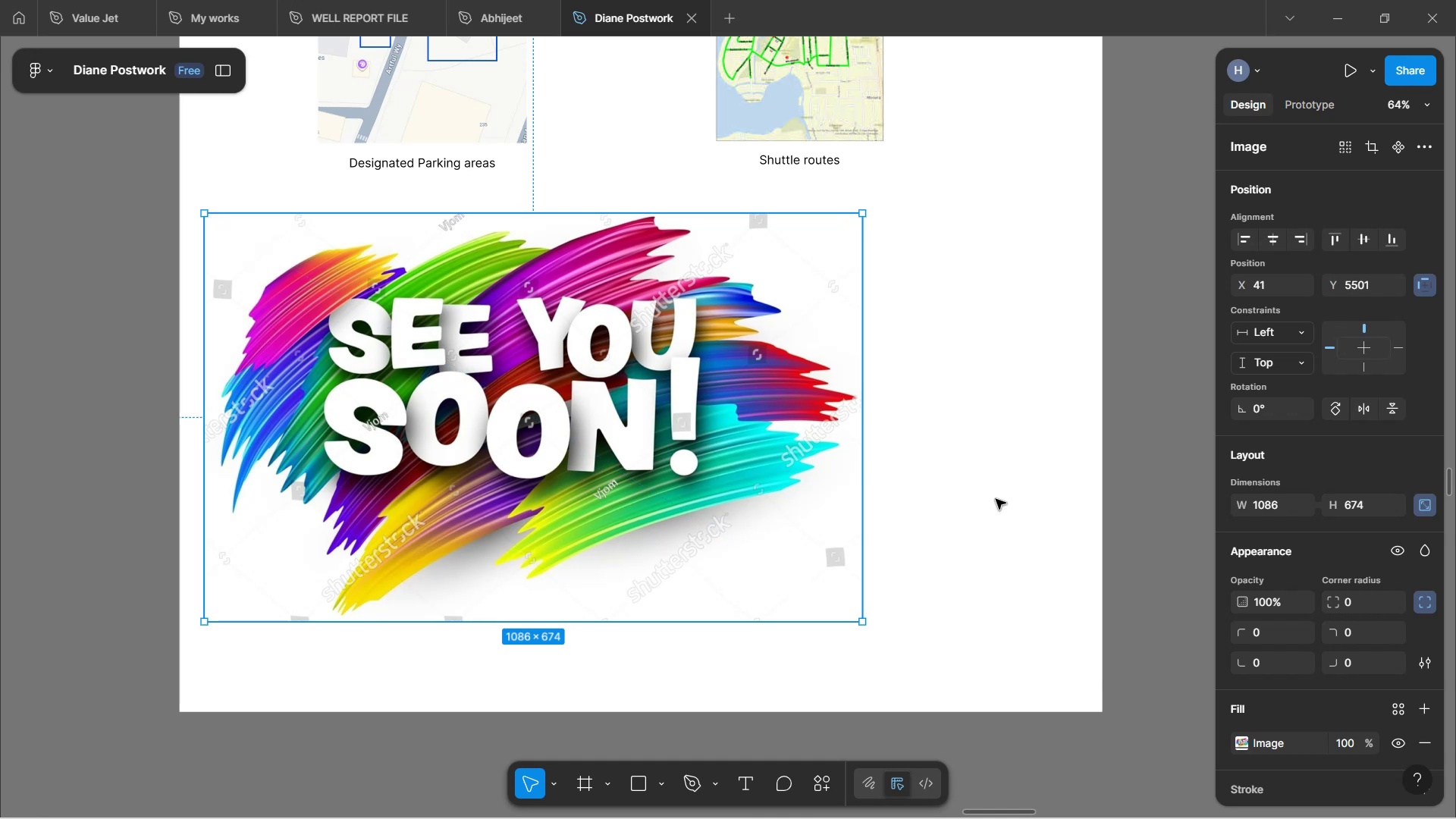 
hold_key(key=ShiftLeft, duration=1.59)
 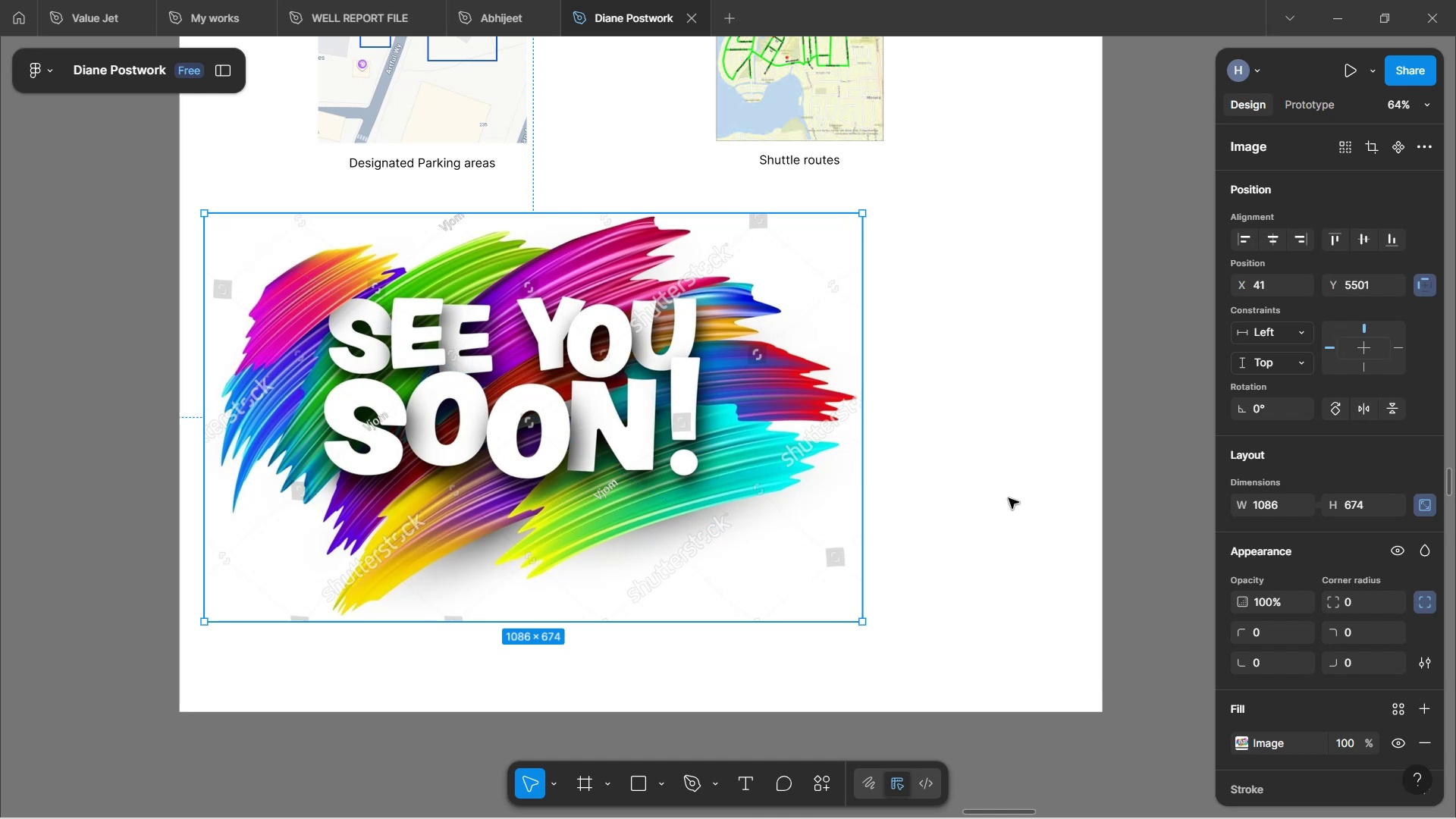 
hold_key(key=ShiftLeft, duration=0.44)
 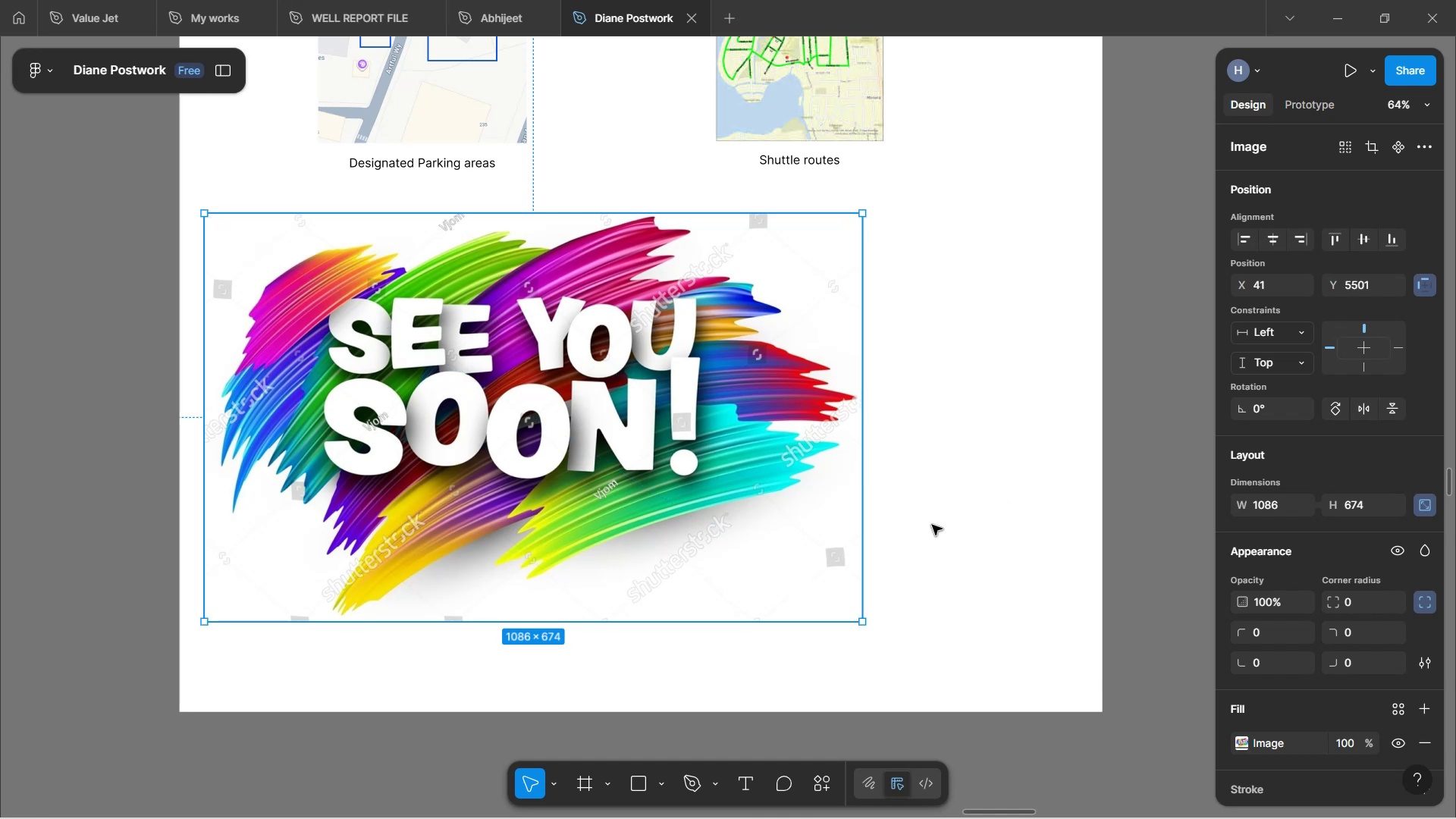 
left_click_drag(start_coordinate=[543, 439], to_coordinate=[648, 444])
 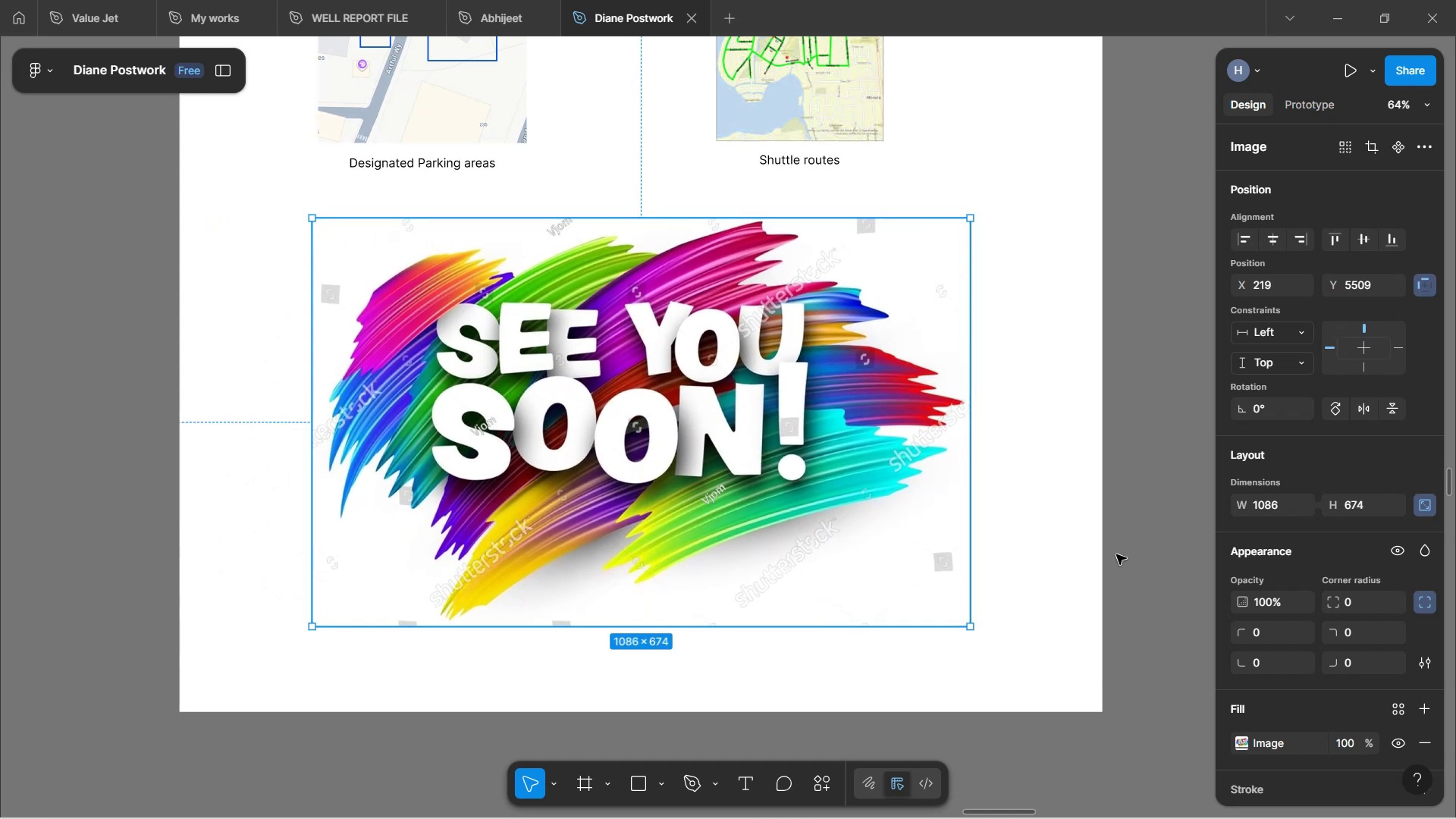 
left_click([1121, 555])
 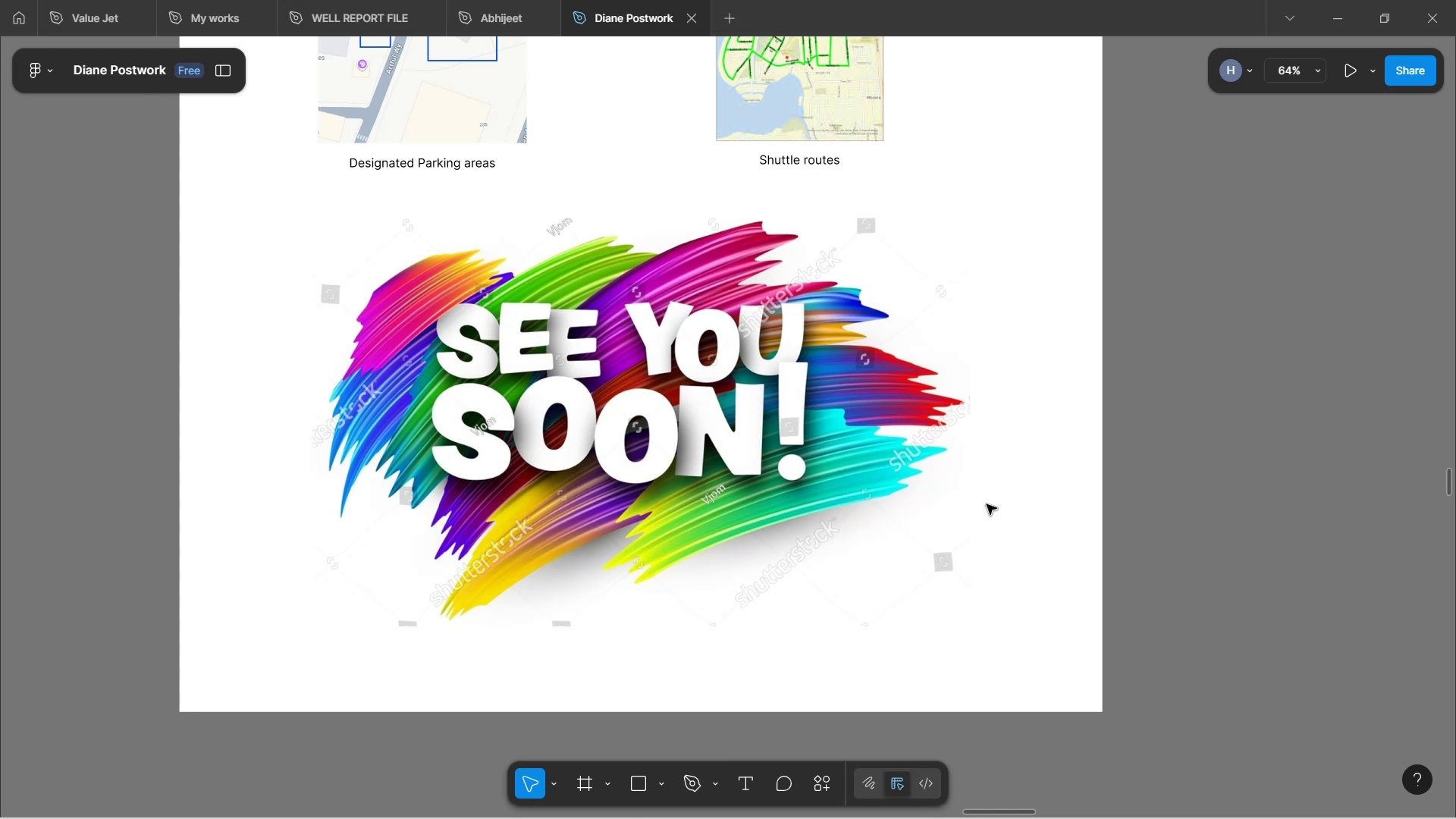 
hold_key(key=ShiftLeft, duration=0.73)
scroll: coordinate [816, 441], scroll_direction: up, amount: 2.0
 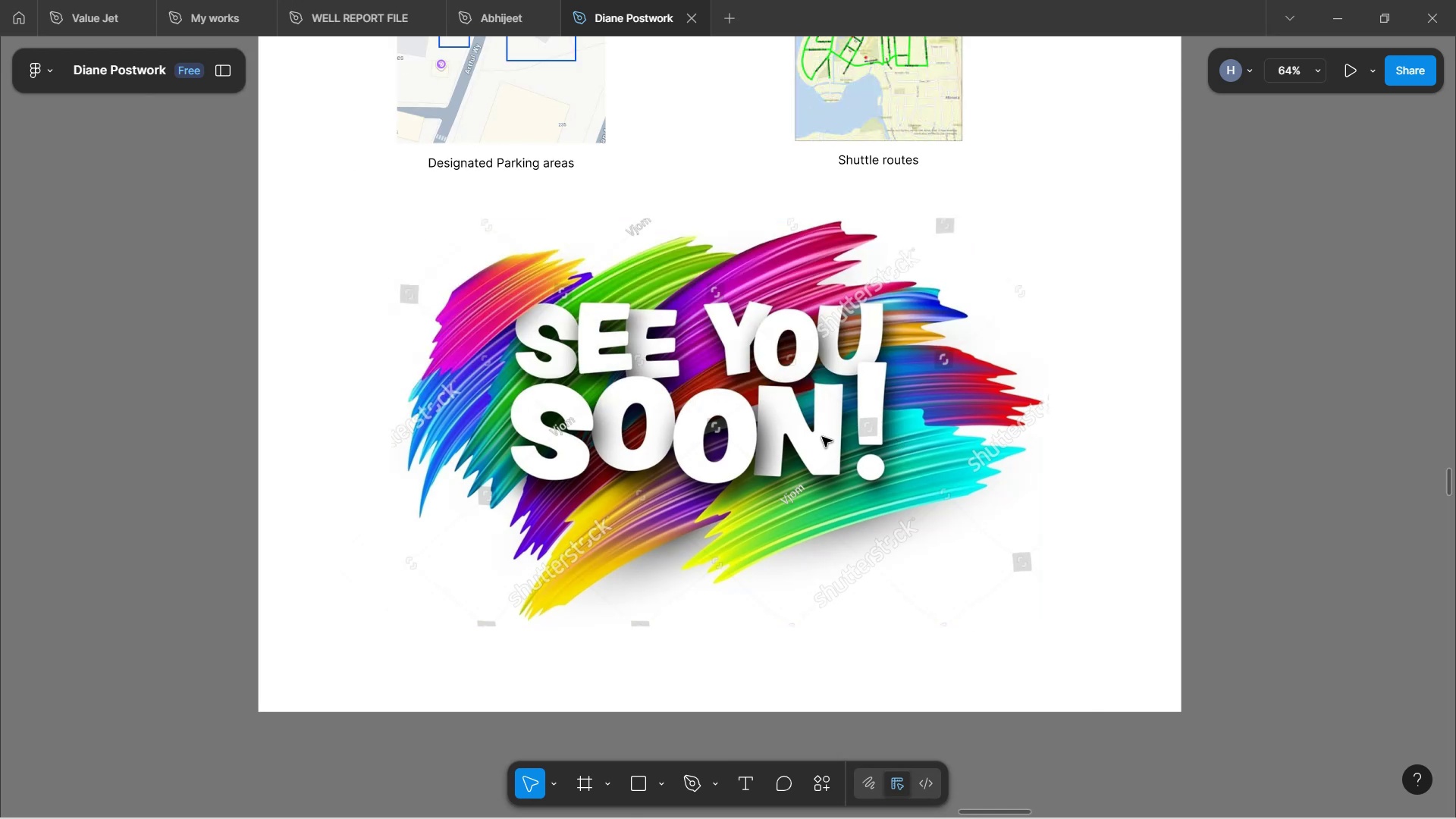 
hold_key(key=ControlLeft, duration=0.82)
scroll: coordinate [1012, 530], scroll_direction: up, amount: 3.0
 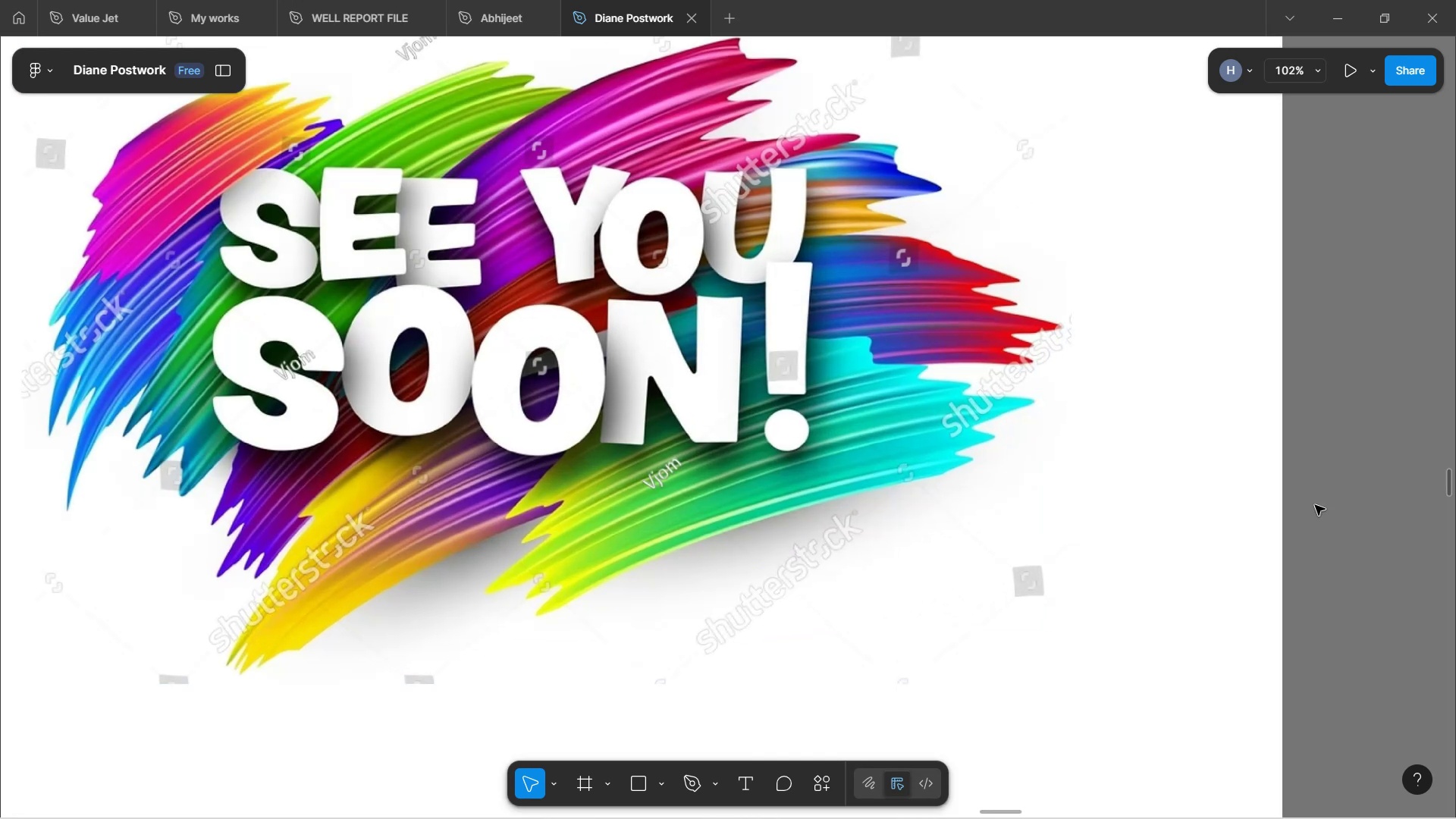 
left_click([1315, 505])
 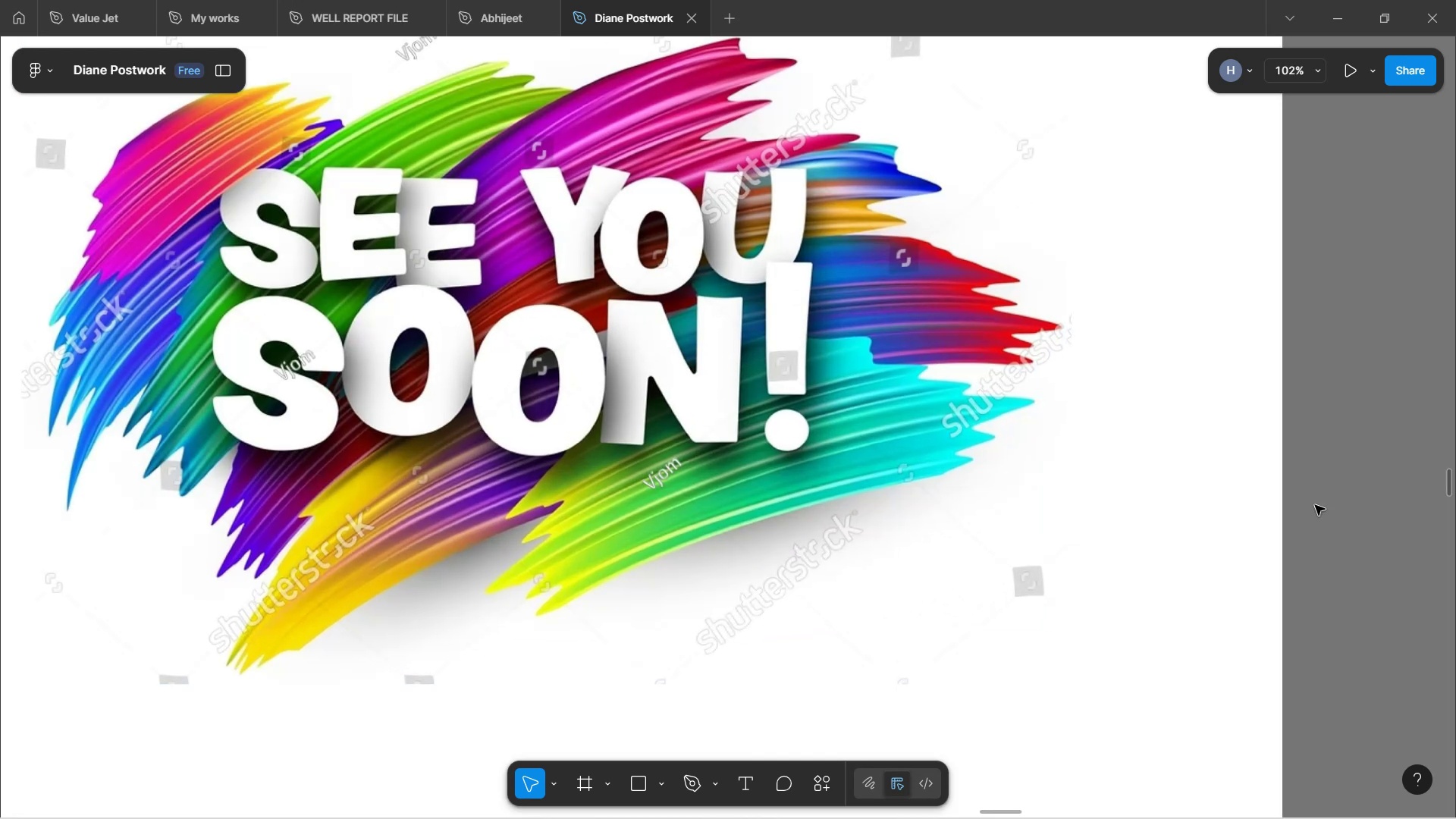 
hold_key(key=ShiftLeft, duration=1.57)
scroll: coordinate [1315, 505], scroll_direction: up, amount: 5.0
 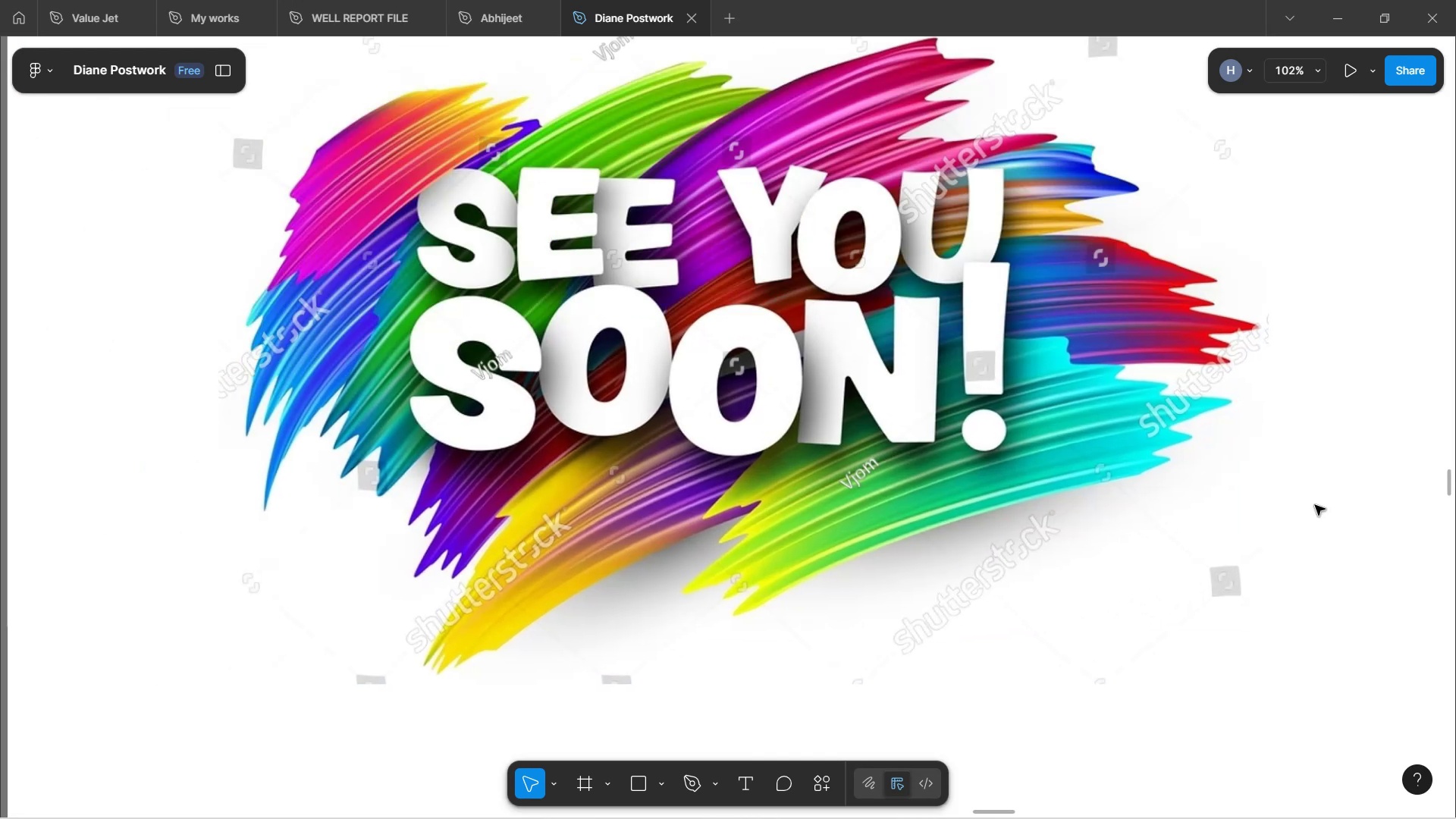 
key(Shift+ShiftLeft)
 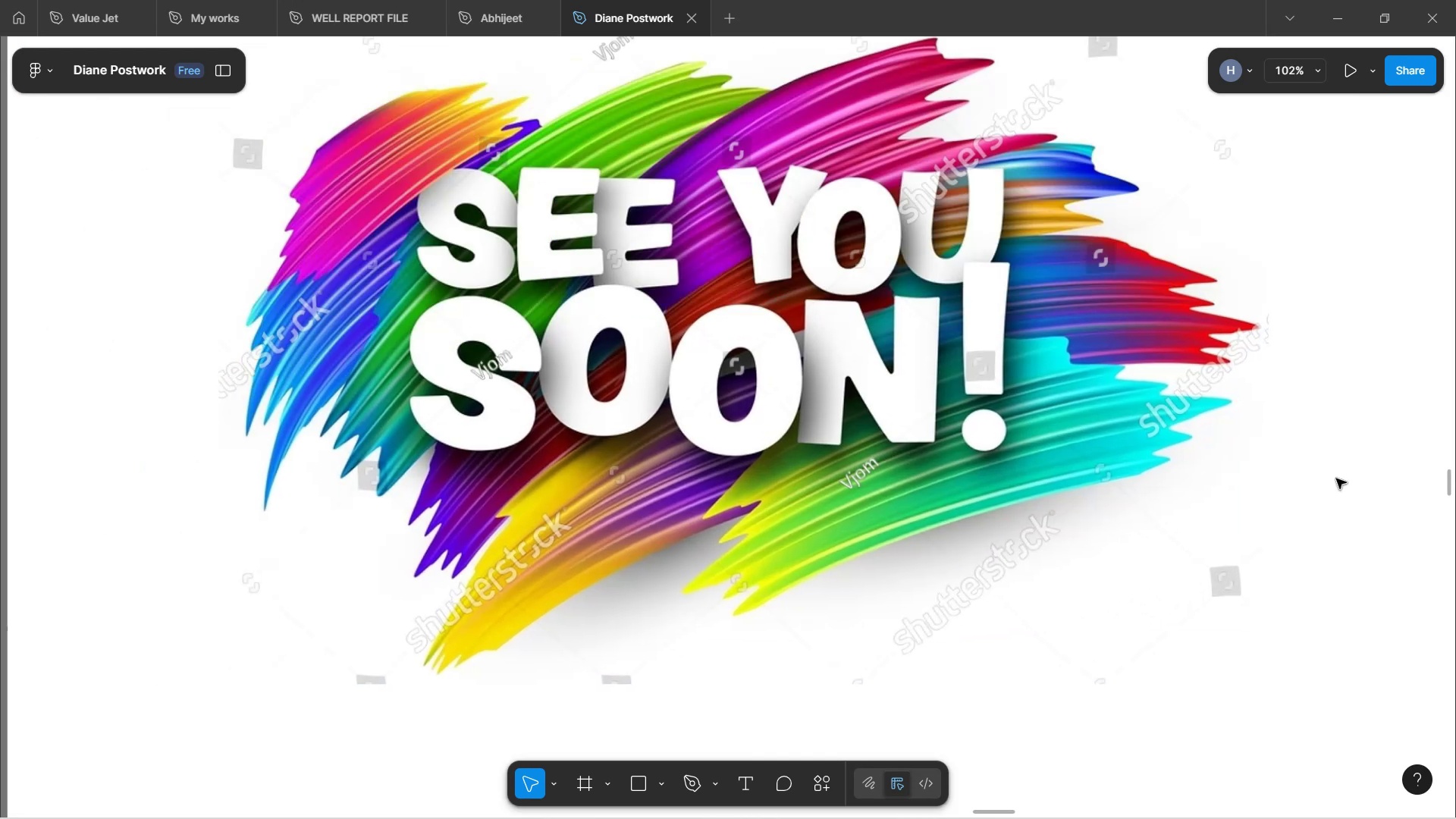 
key(Shift+ShiftLeft)
 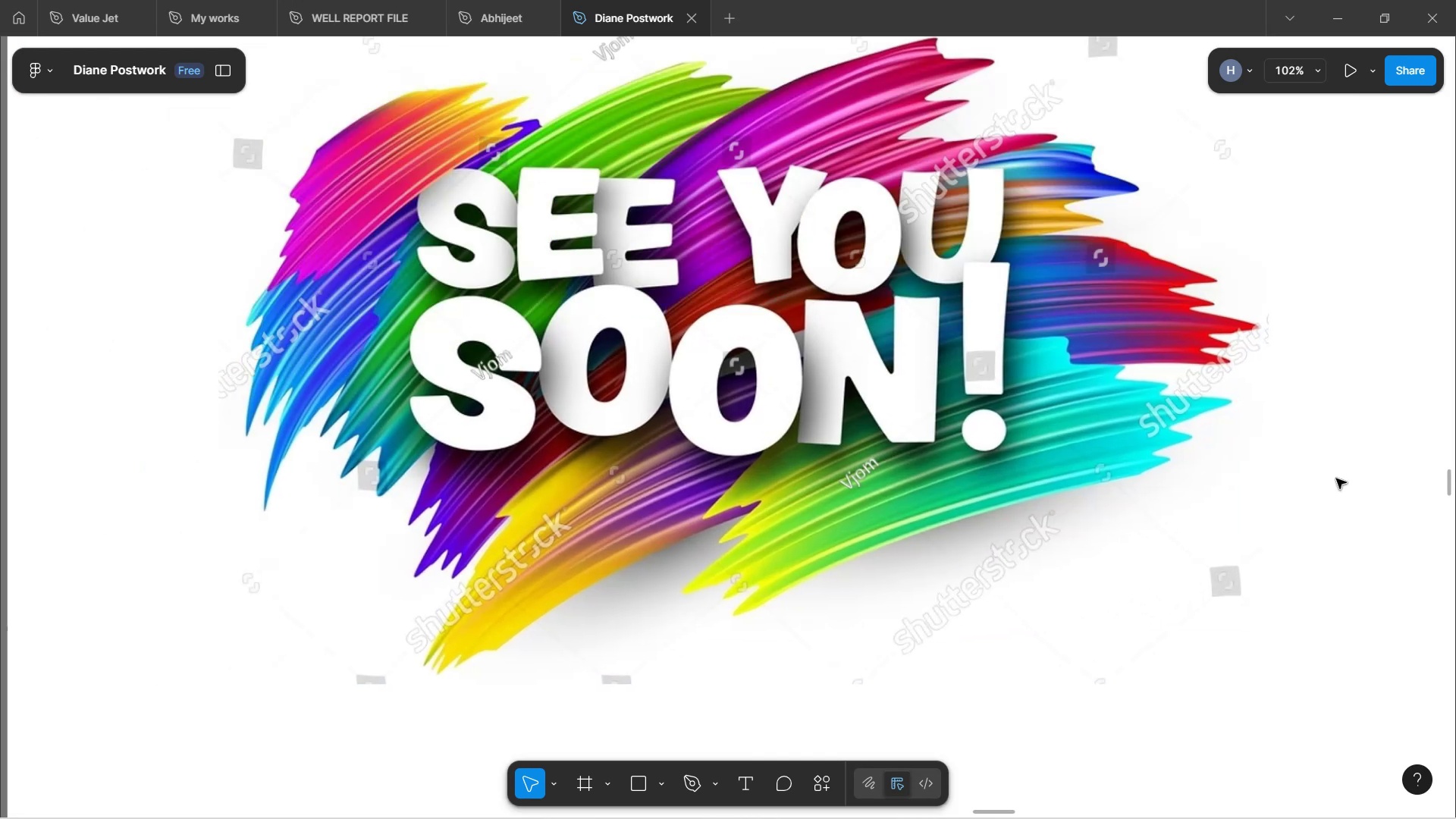 
key(Shift+ShiftLeft)
 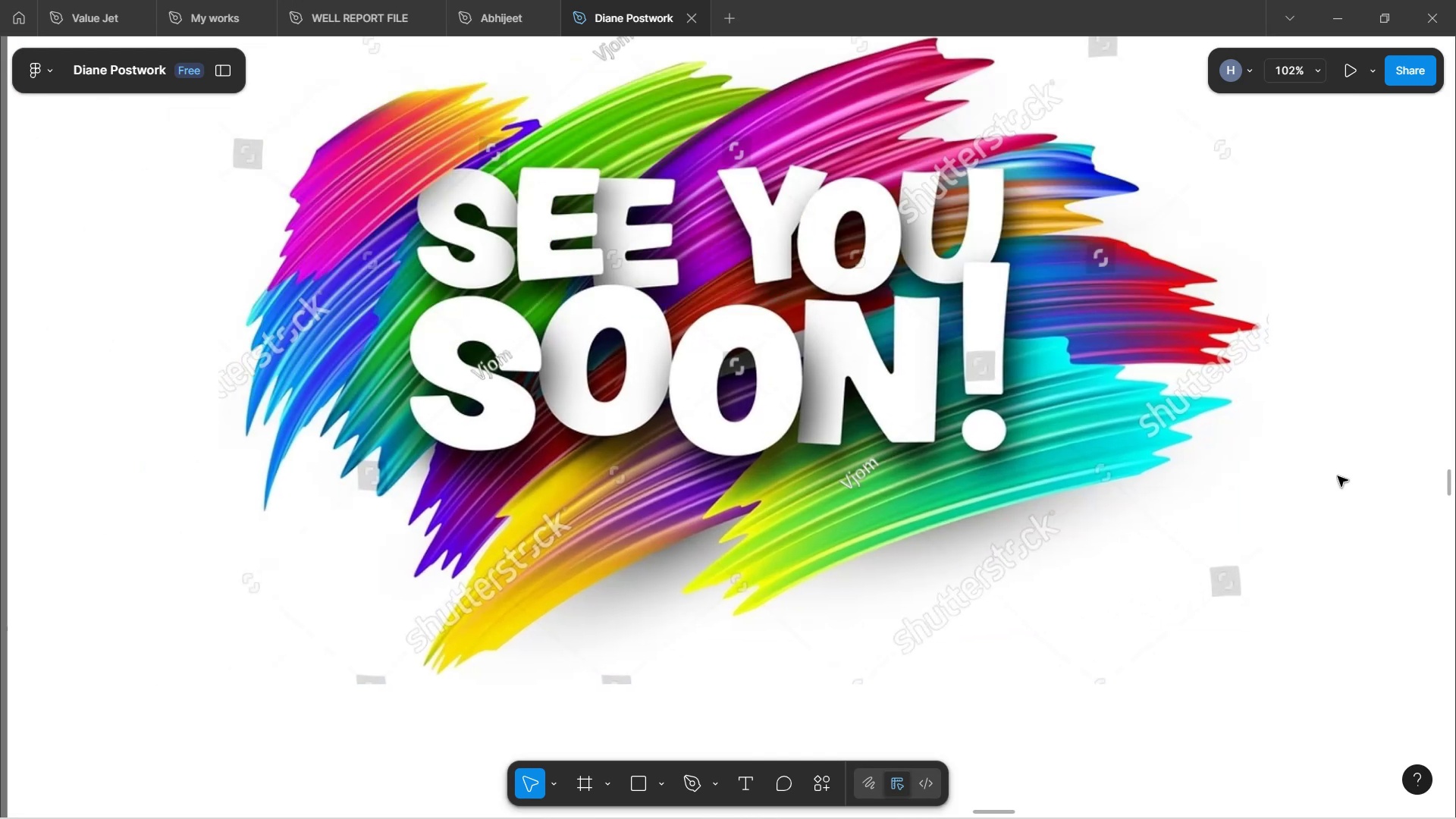 
key(Shift+ShiftLeft)
 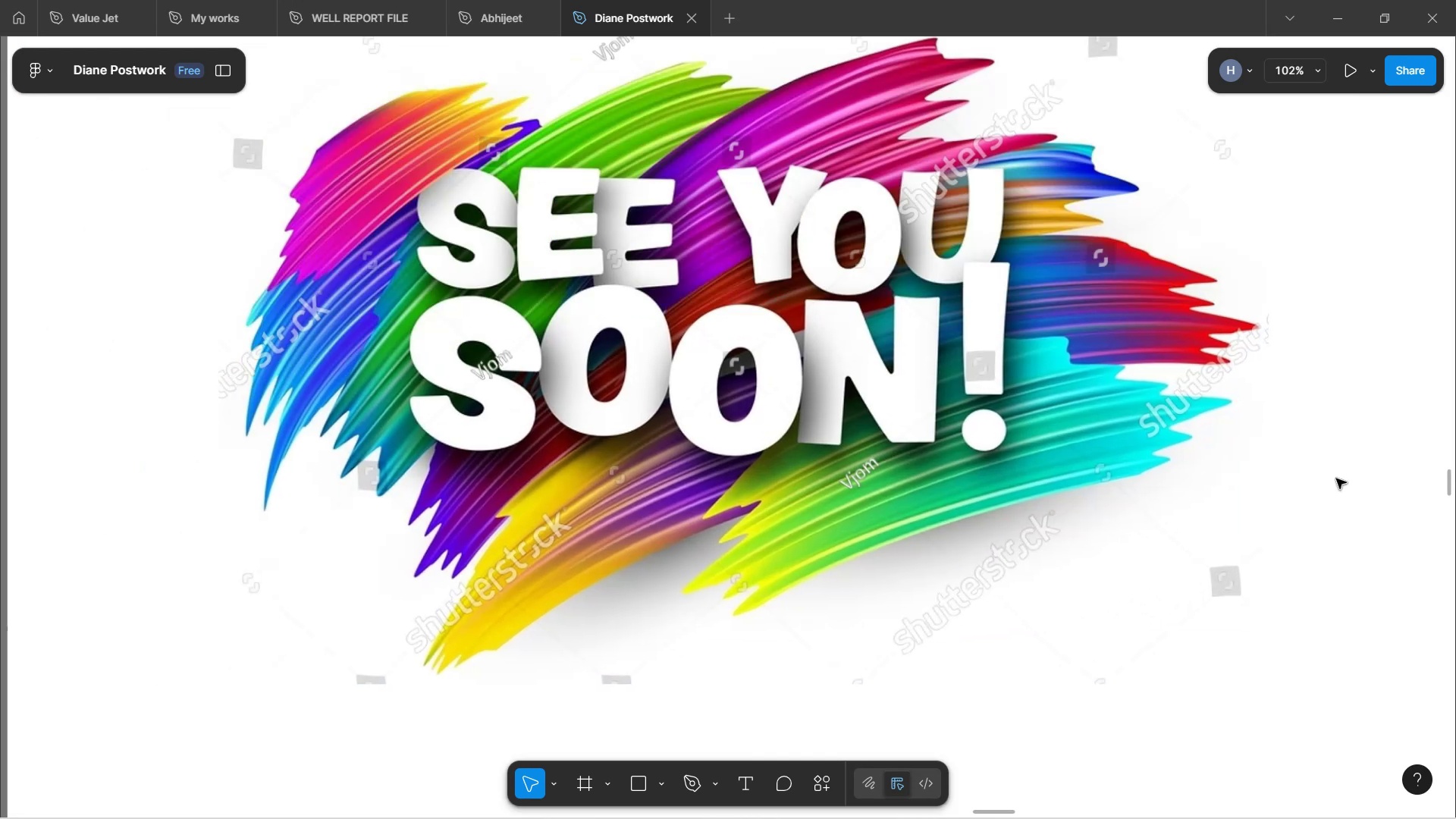 
key(Shift+ShiftLeft)
 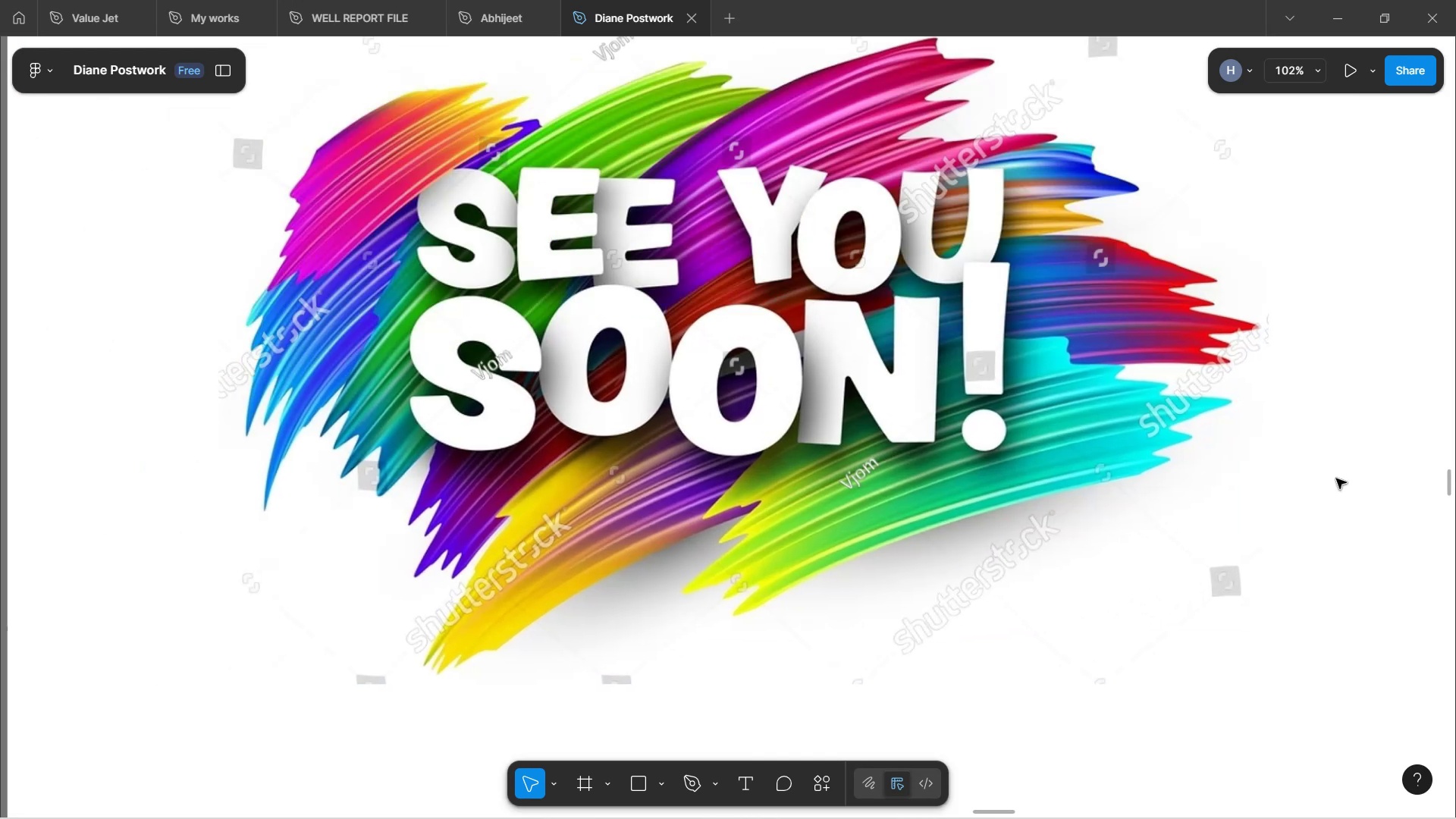 
key(Shift+ShiftLeft)
 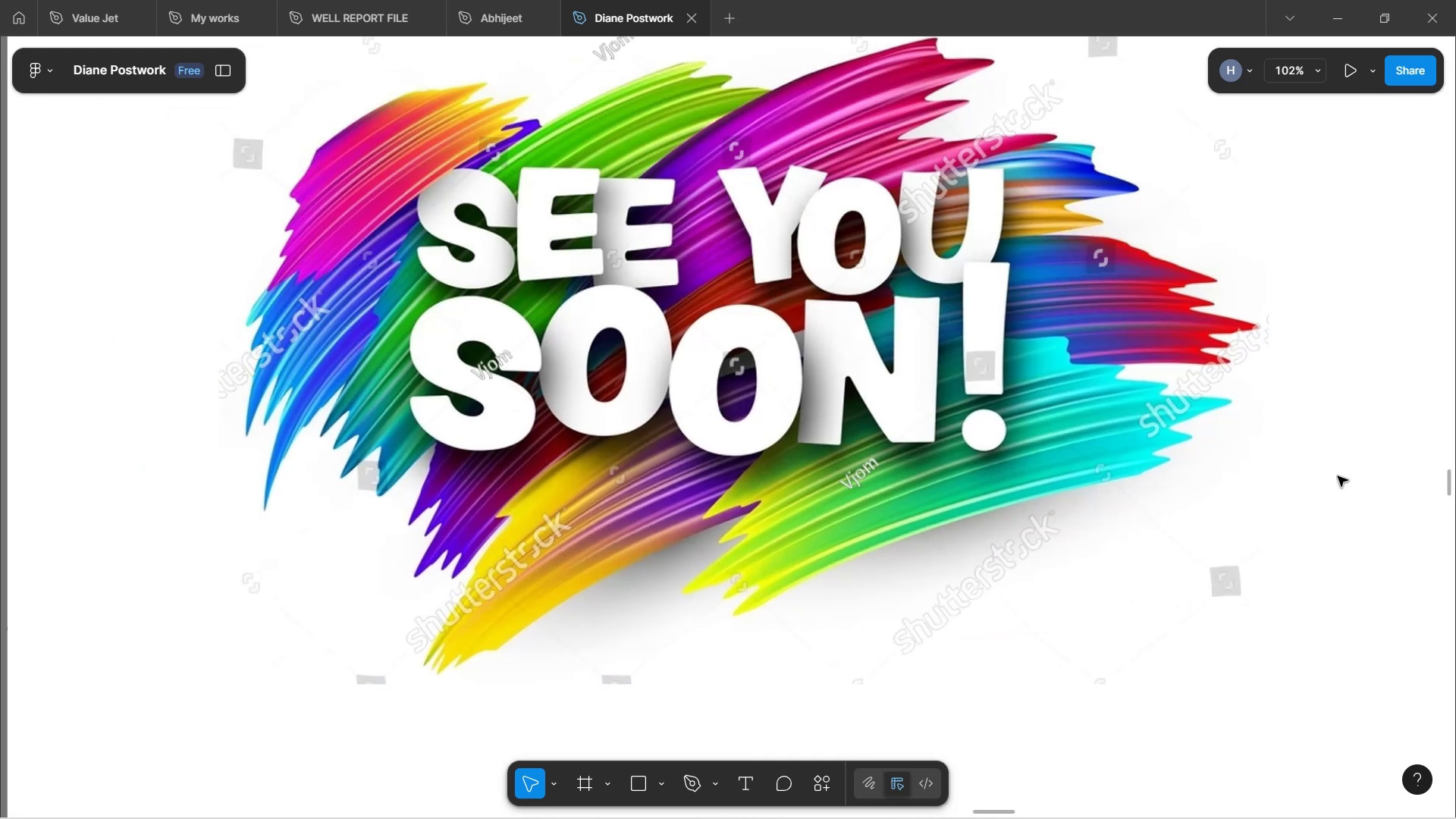 
key(Shift+ShiftLeft)
 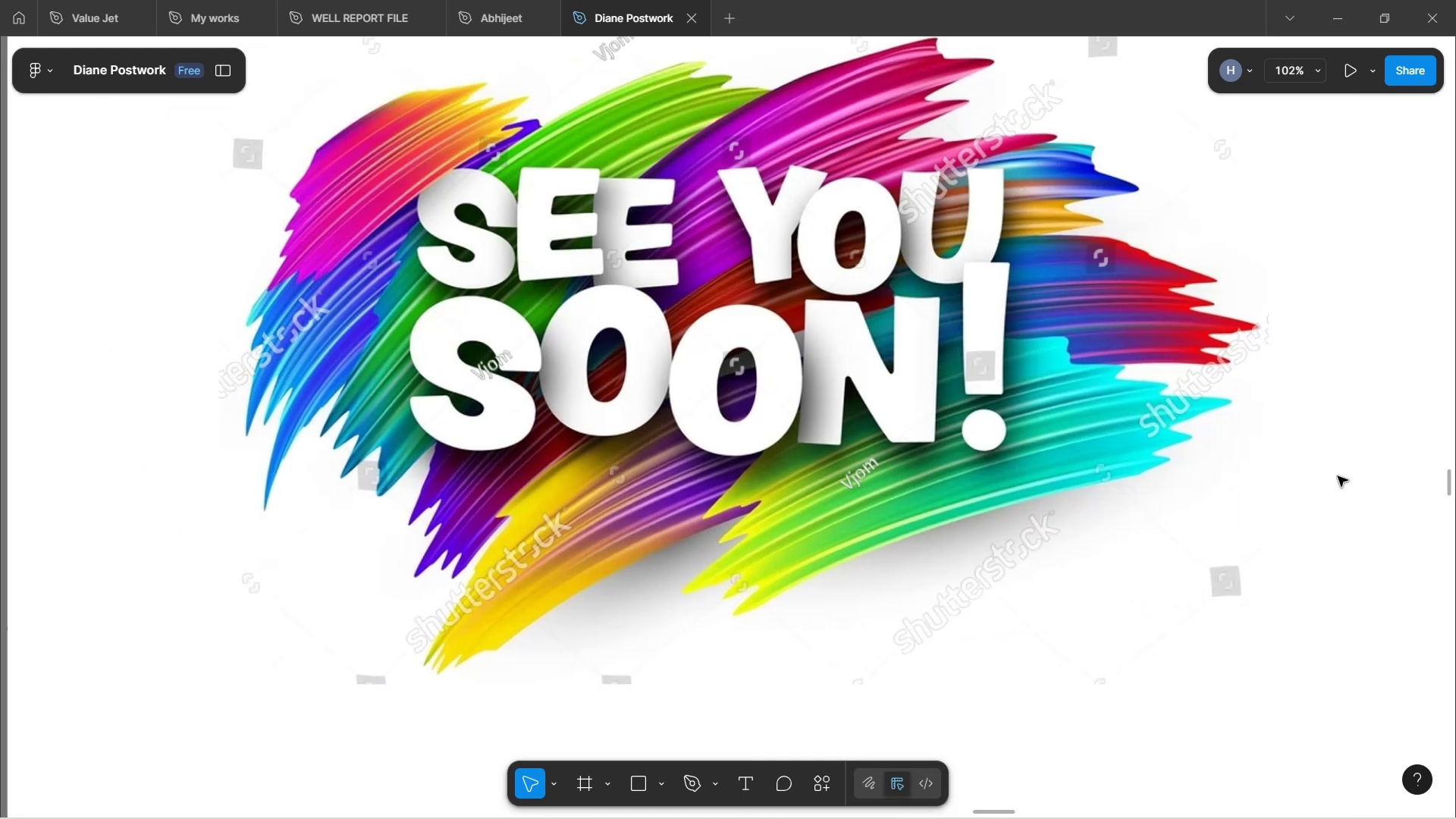 
key(Shift+ShiftLeft)
 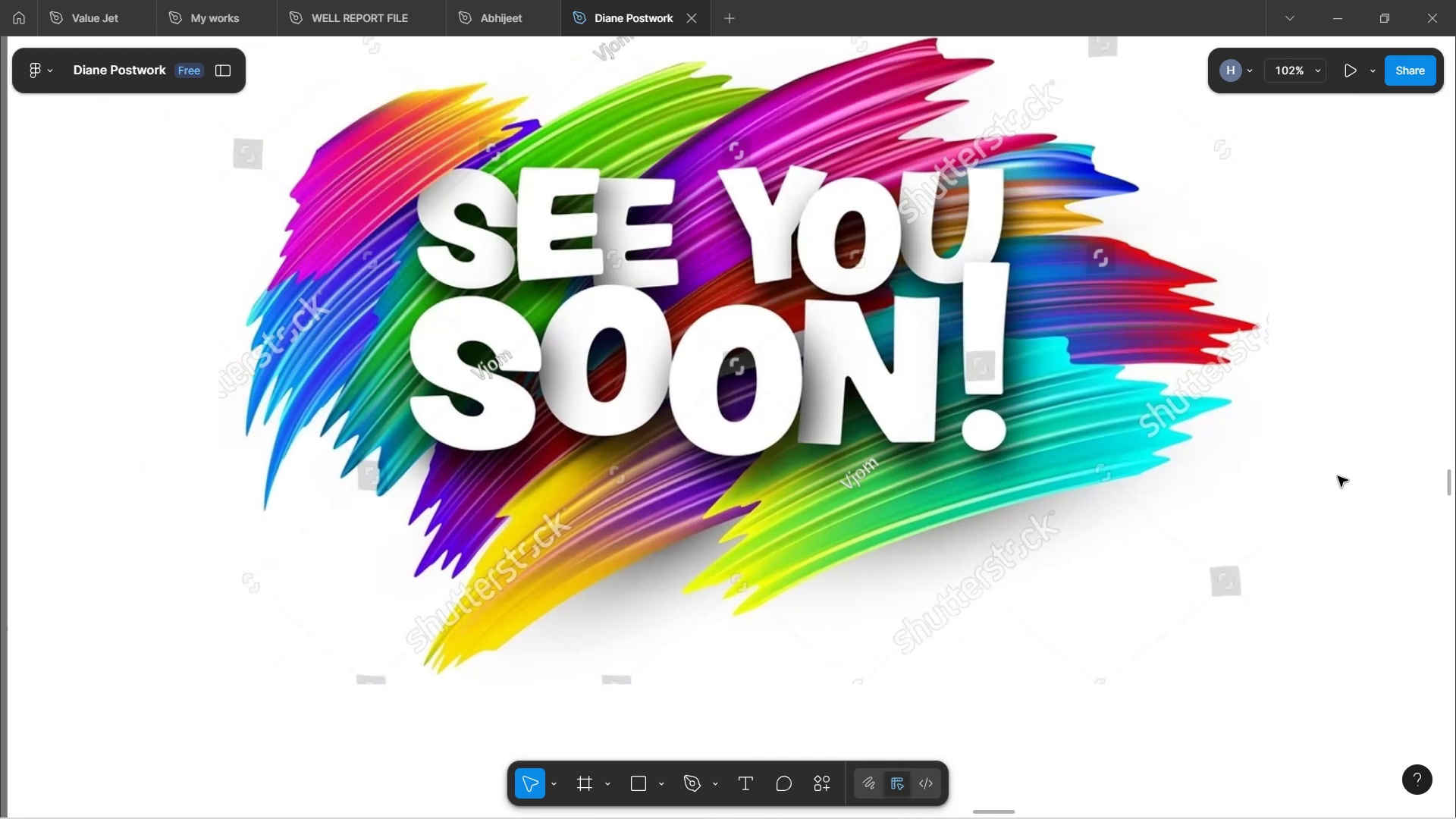 
key(Shift+ShiftLeft)
 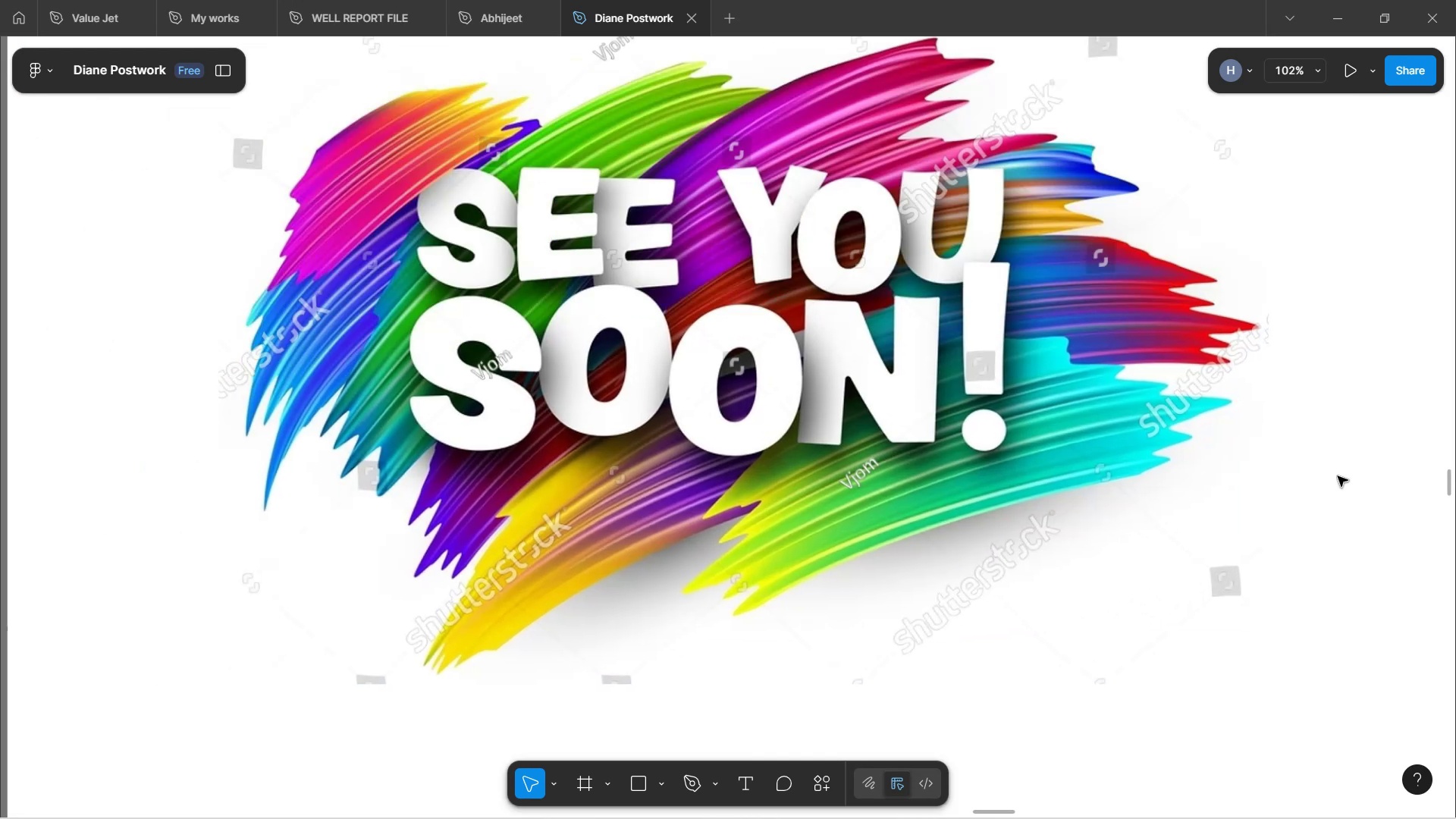 
key(Shift+ShiftLeft)
 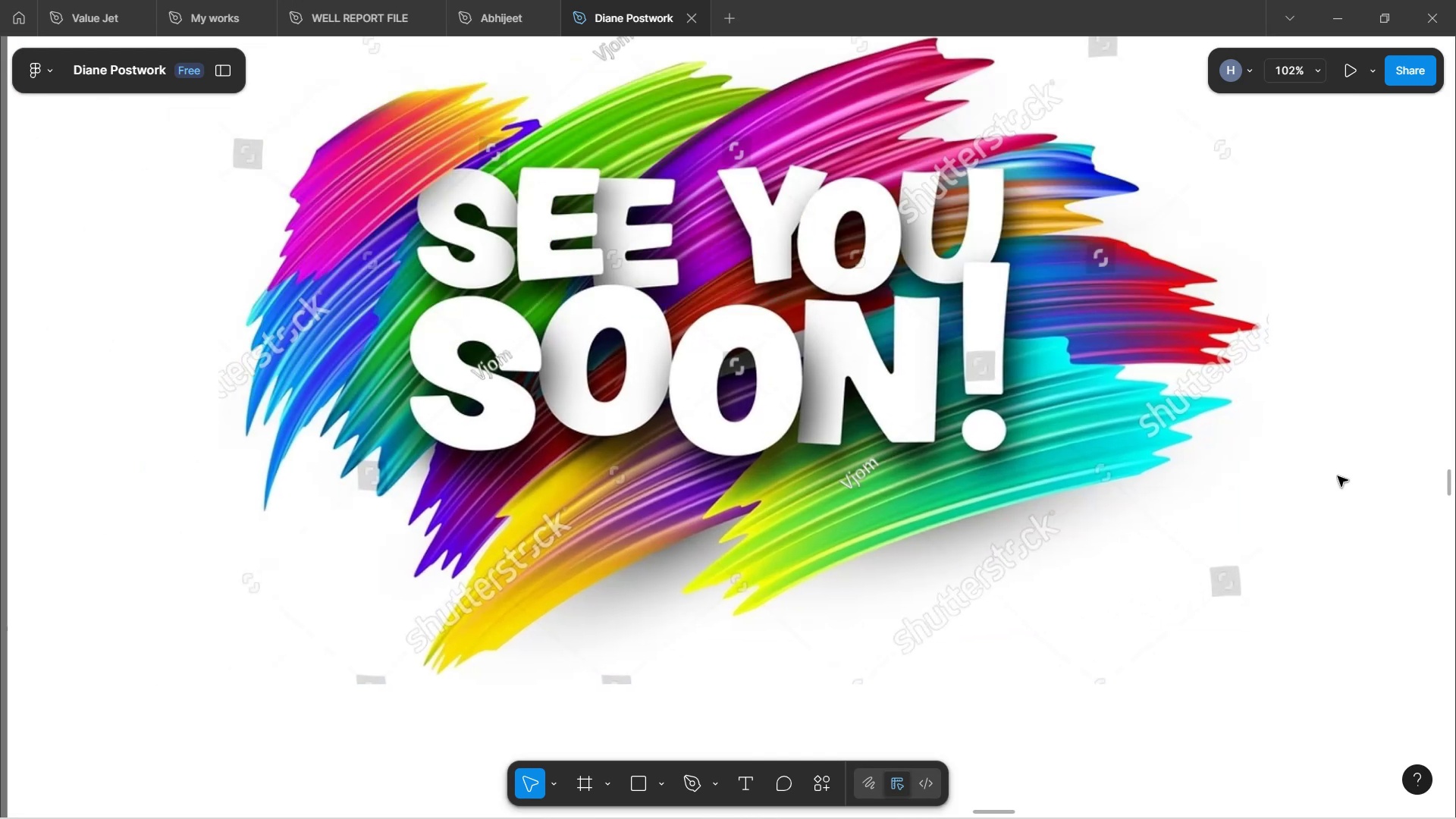 
key(Shift+ShiftLeft)
 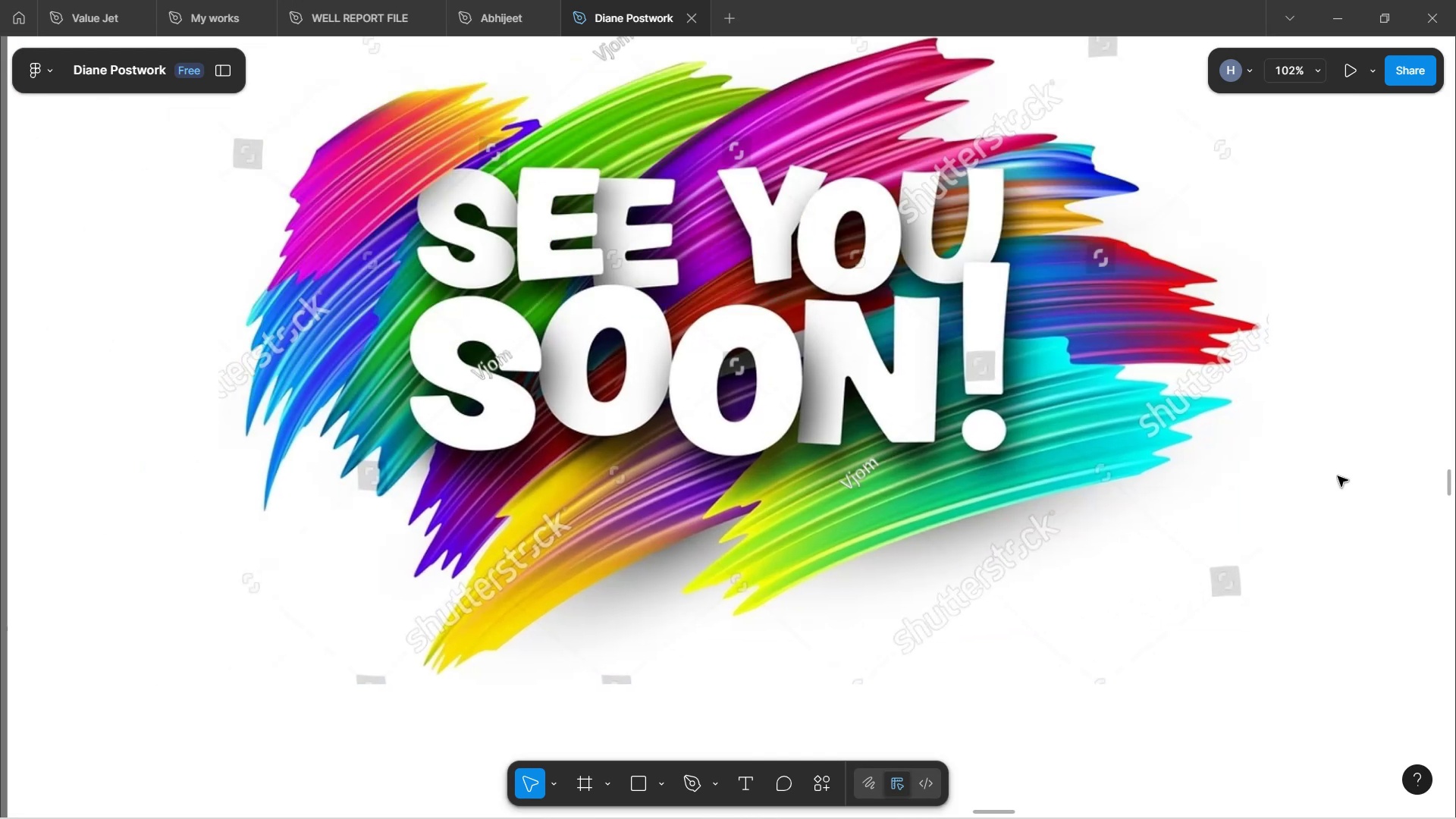 
key(Shift+ShiftLeft)
 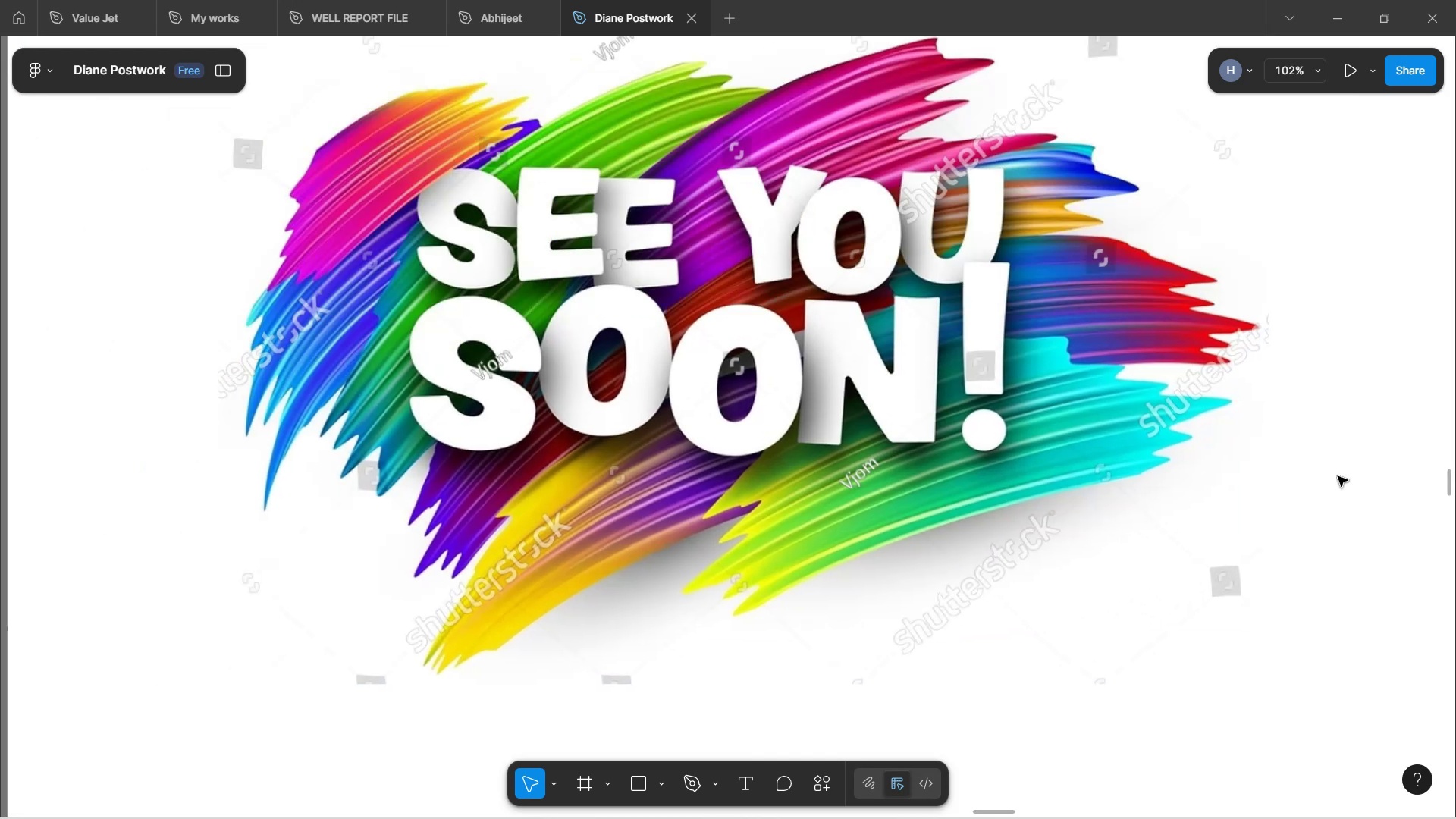 
key(Shift+ShiftLeft)
 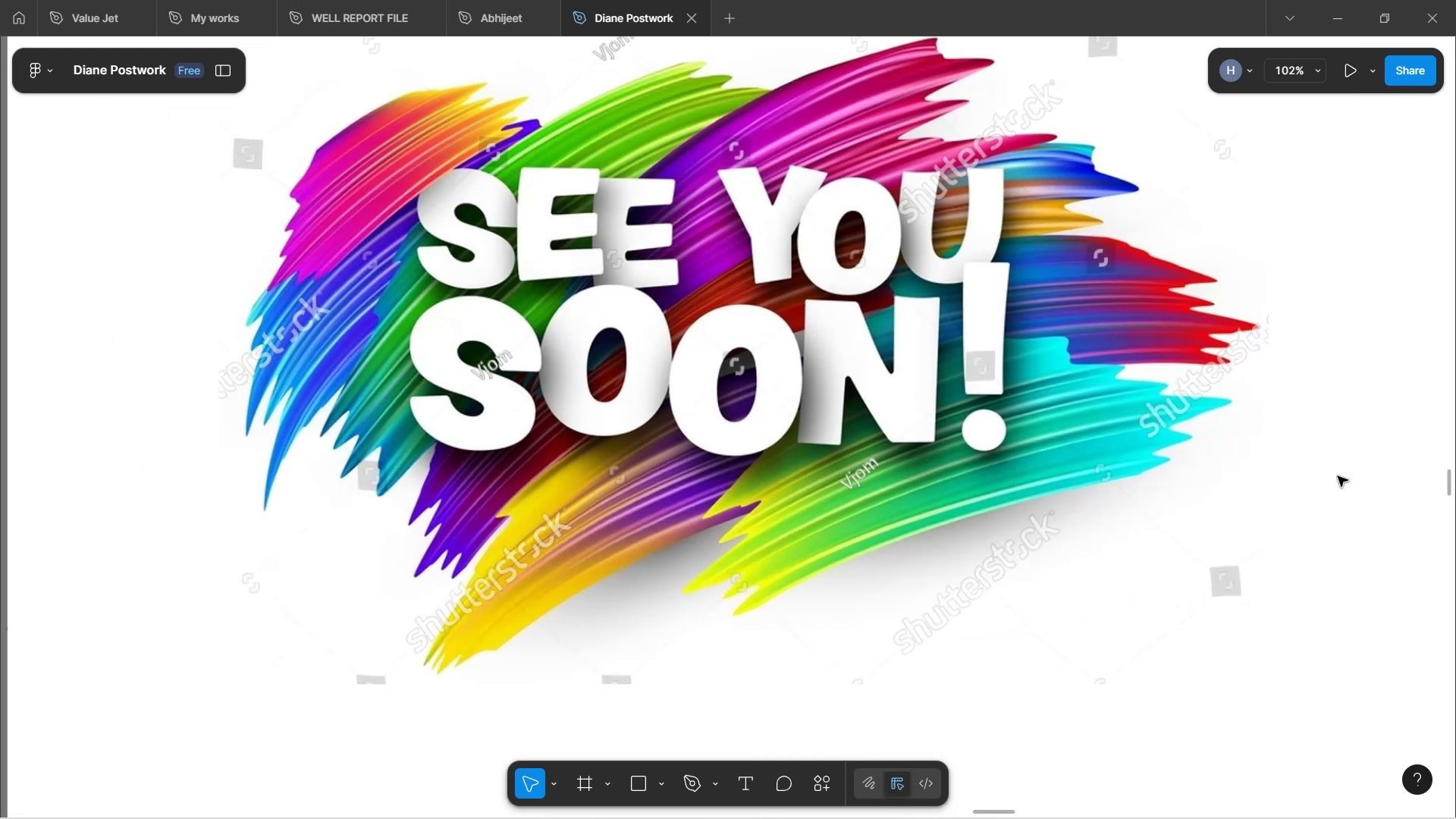 
key(Shift+ShiftLeft)
 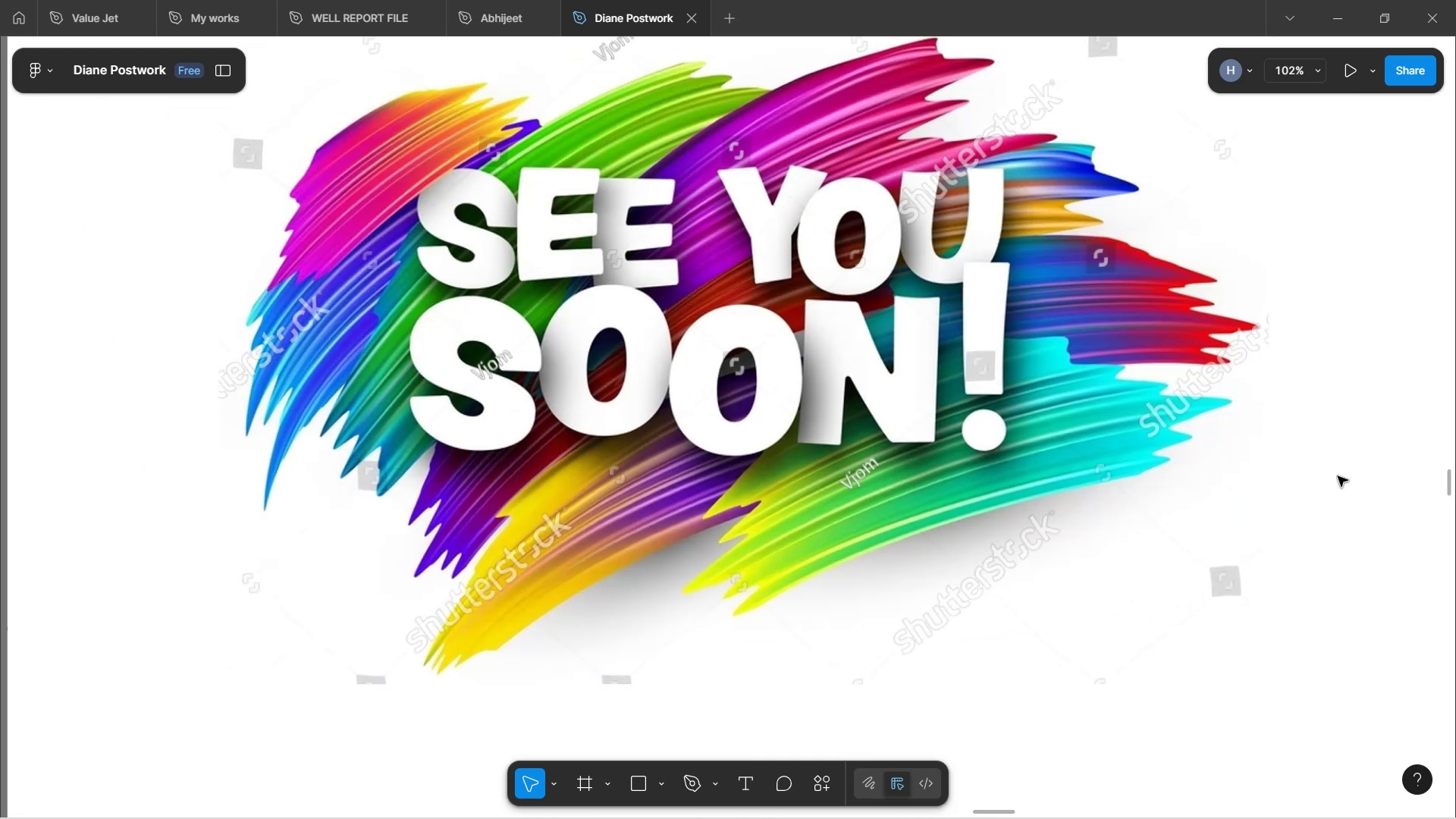 
scroll: coordinate [1338, 476], scroll_direction: up, amount: 3.0
 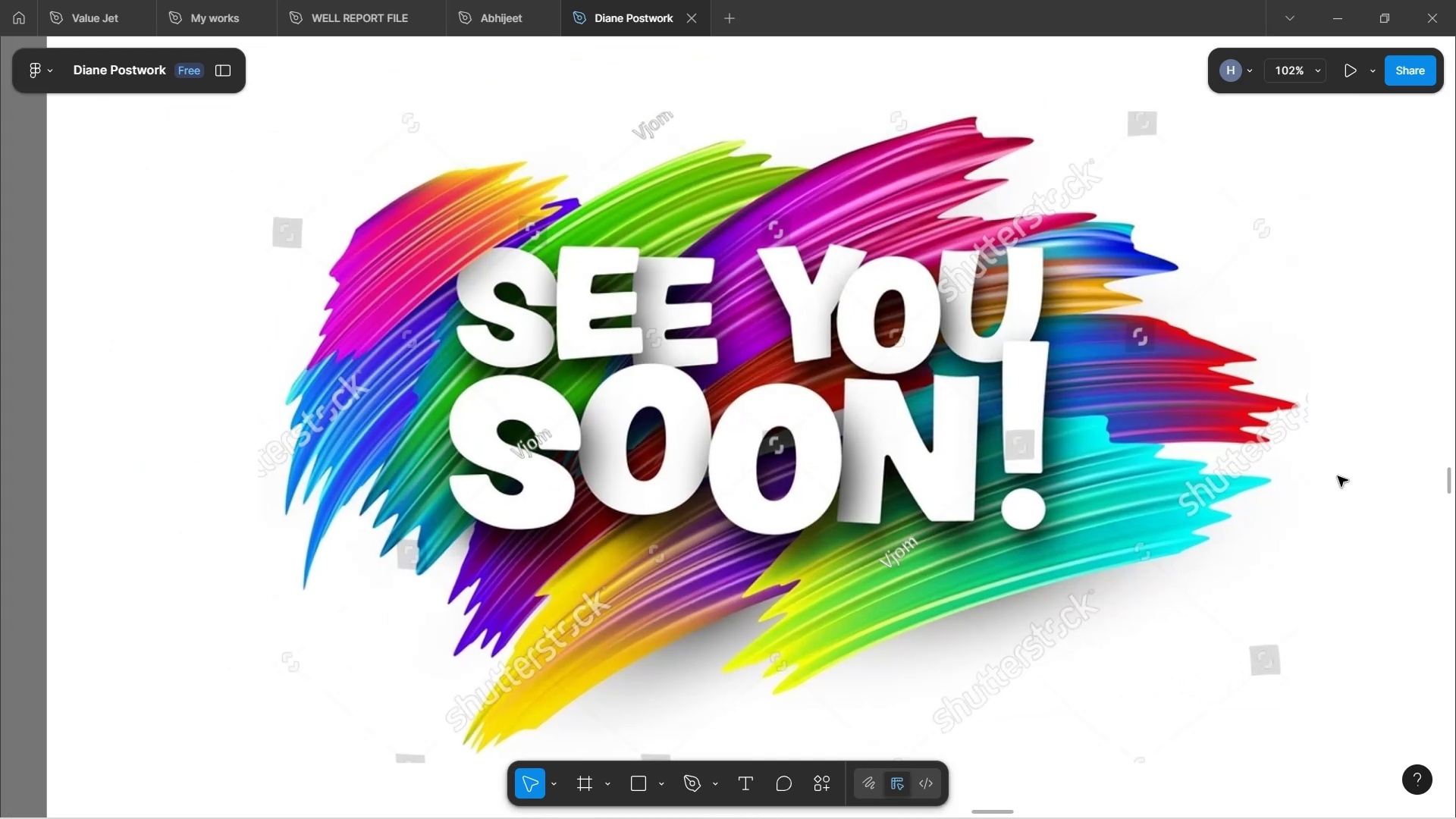 
hold_key(key=ShiftLeft, duration=0.97)
scroll: coordinate [1338, 476], scroll_direction: down, amount: 2.0
 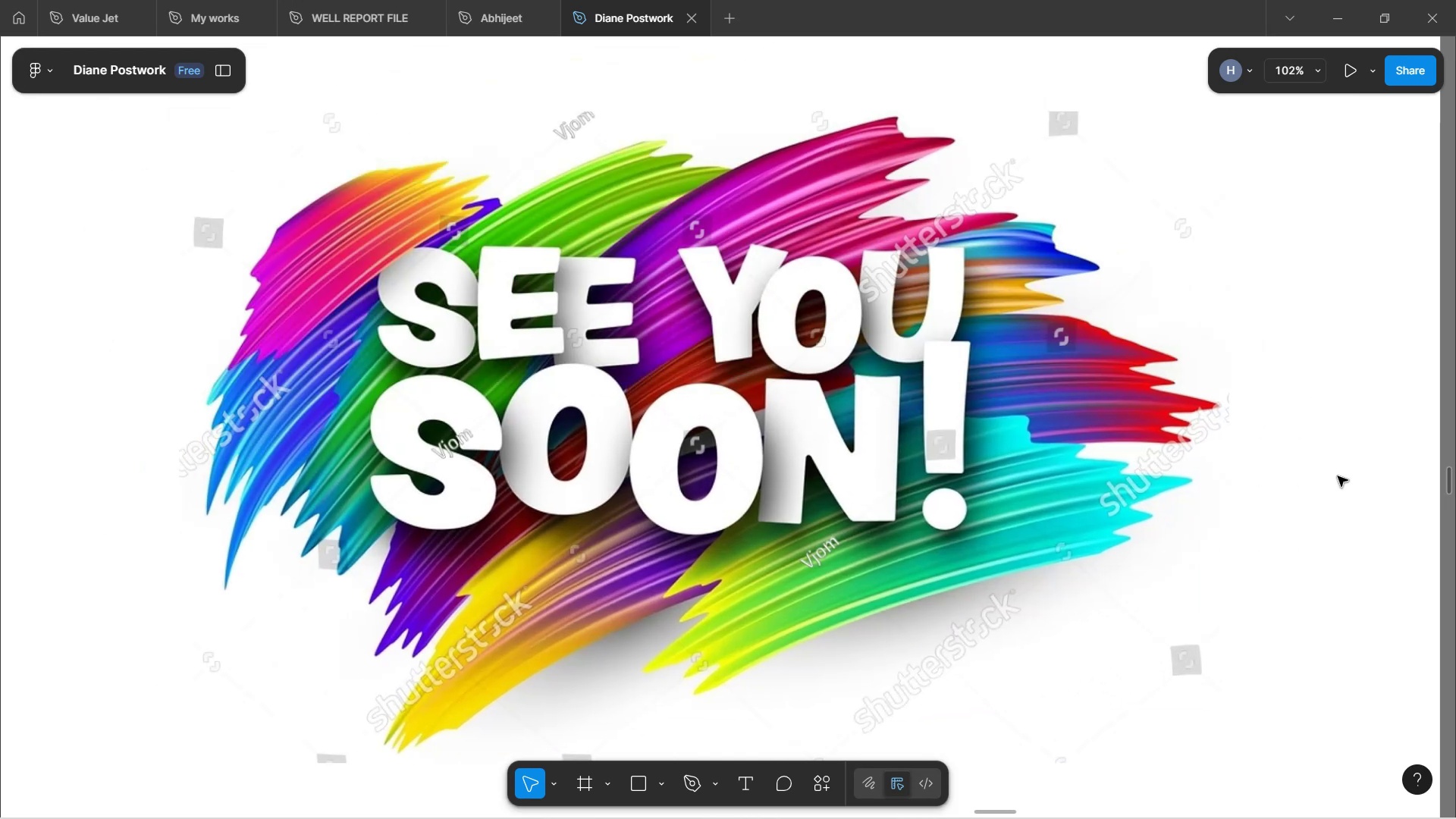 
left_click([1338, 476])
 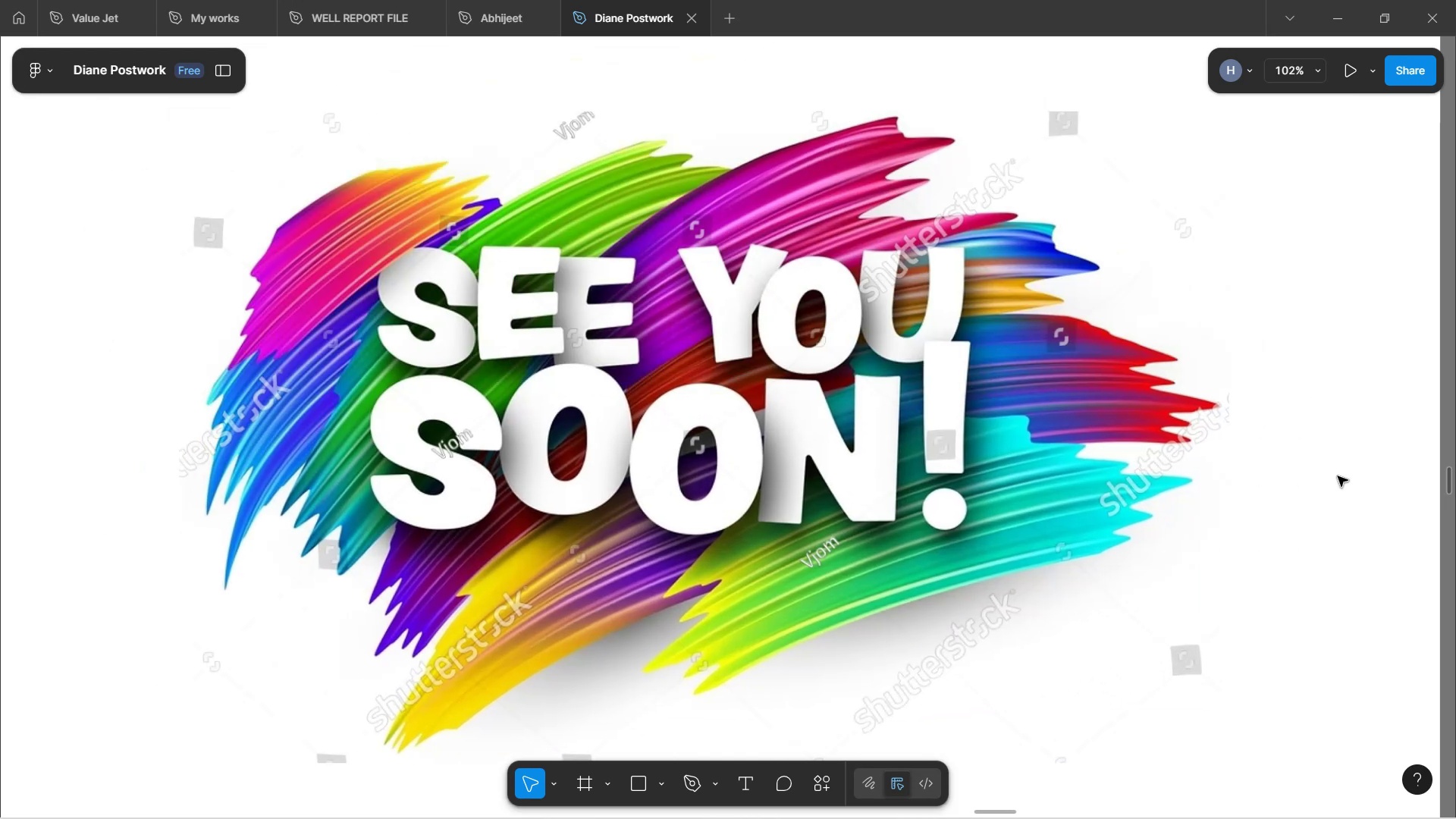 
scroll: coordinate [1338, 476], scroll_direction: up, amount: 8.0
 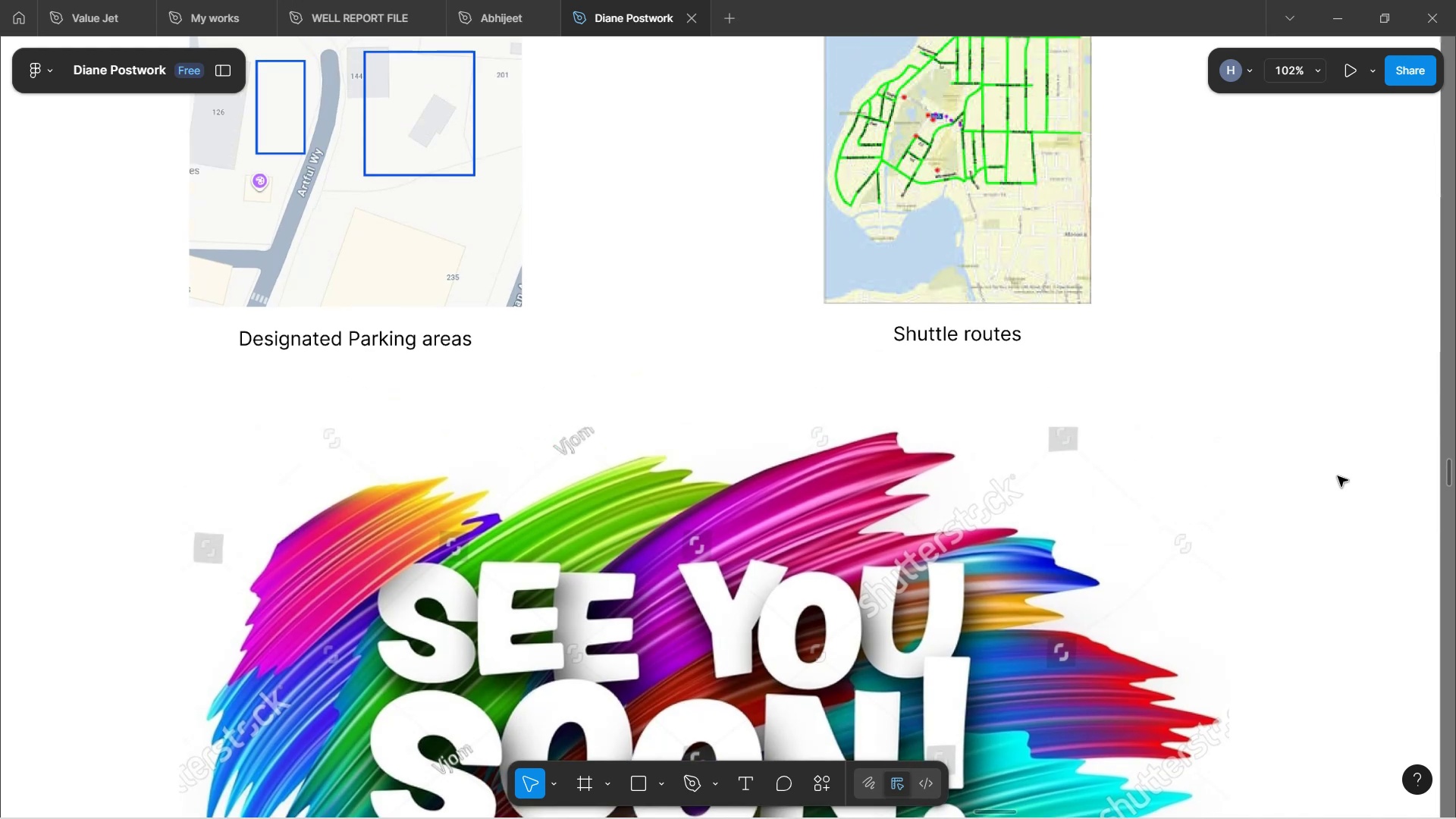 
scroll: coordinate [1338, 476], scroll_direction: down, amount: 2.0
 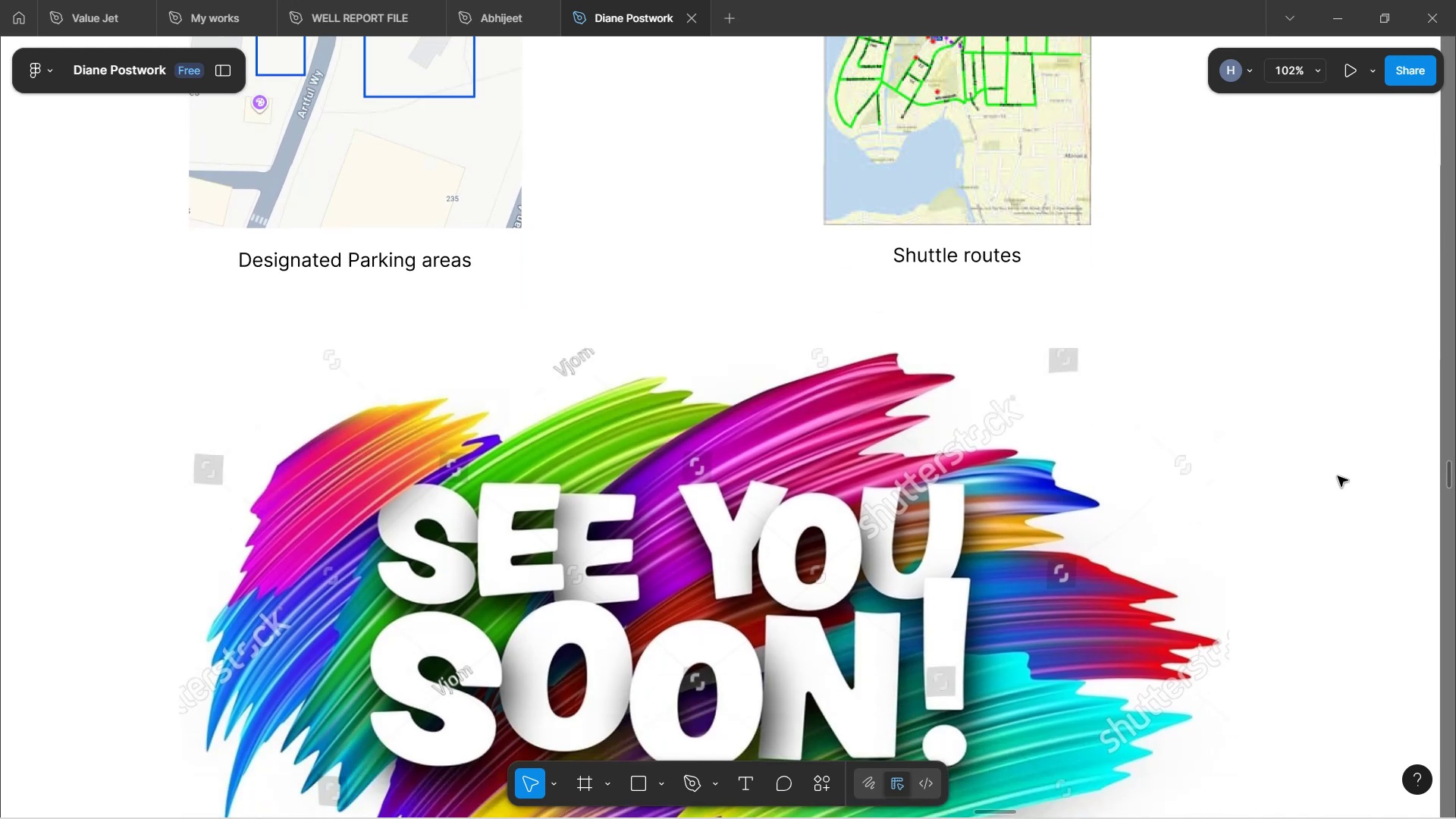 
hold_key(key=ControlLeft, duration=1.37)
scroll: coordinate [1338, 476], scroll_direction: down, amount: 5.0
 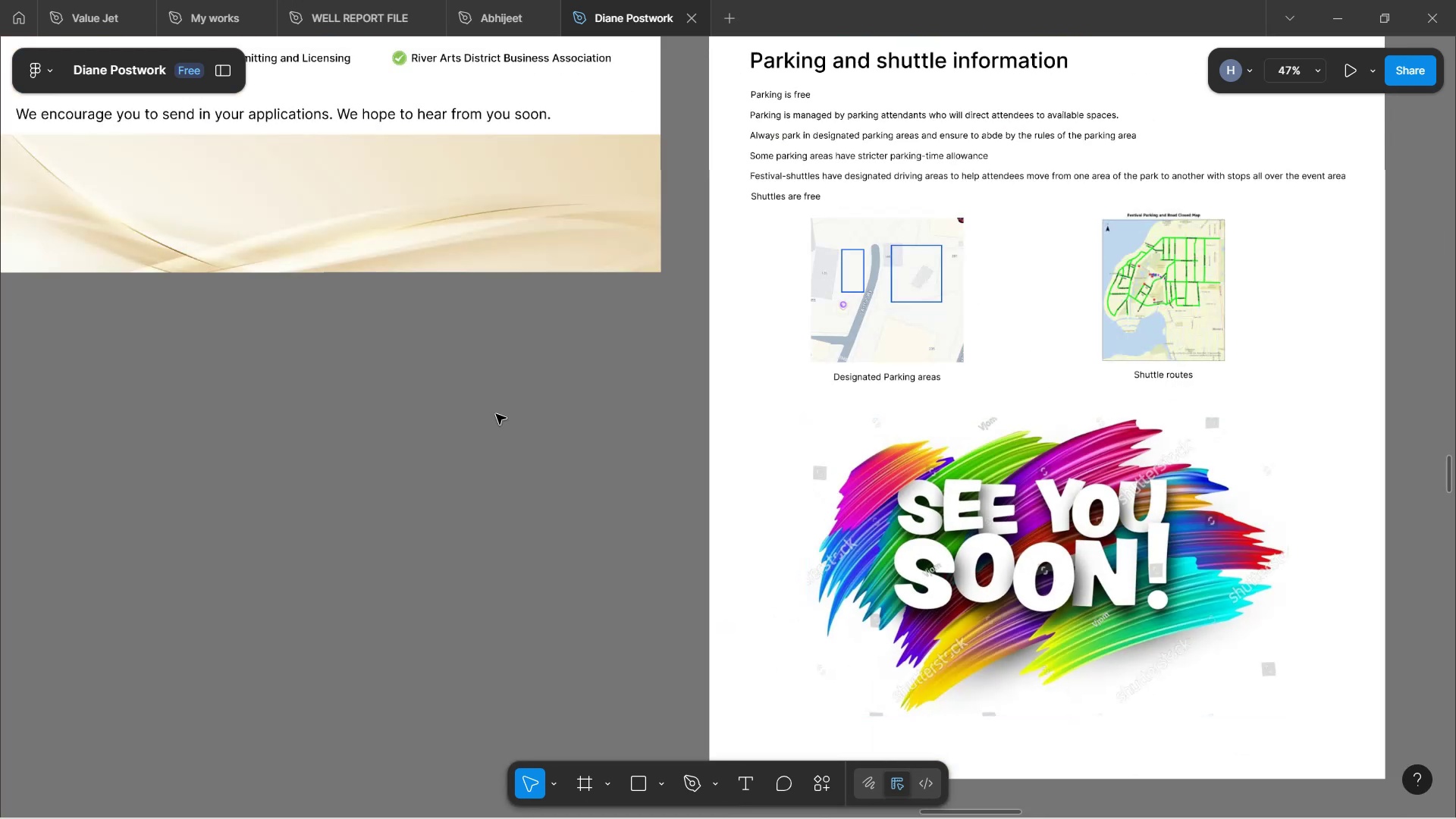 
left_click([517, 516])
 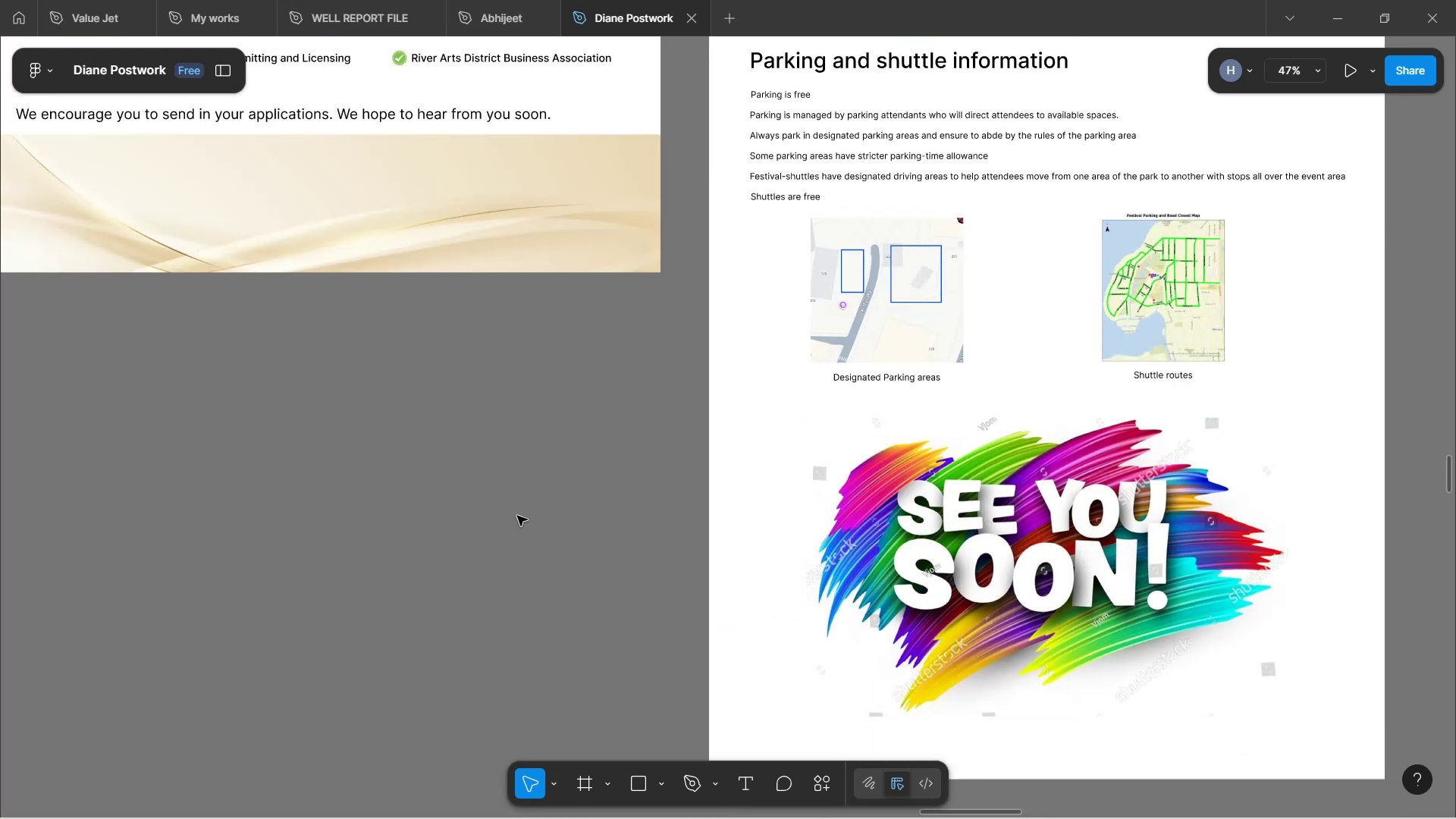 
scroll: coordinate [522, 507], scroll_direction: up, amount: 6.0
 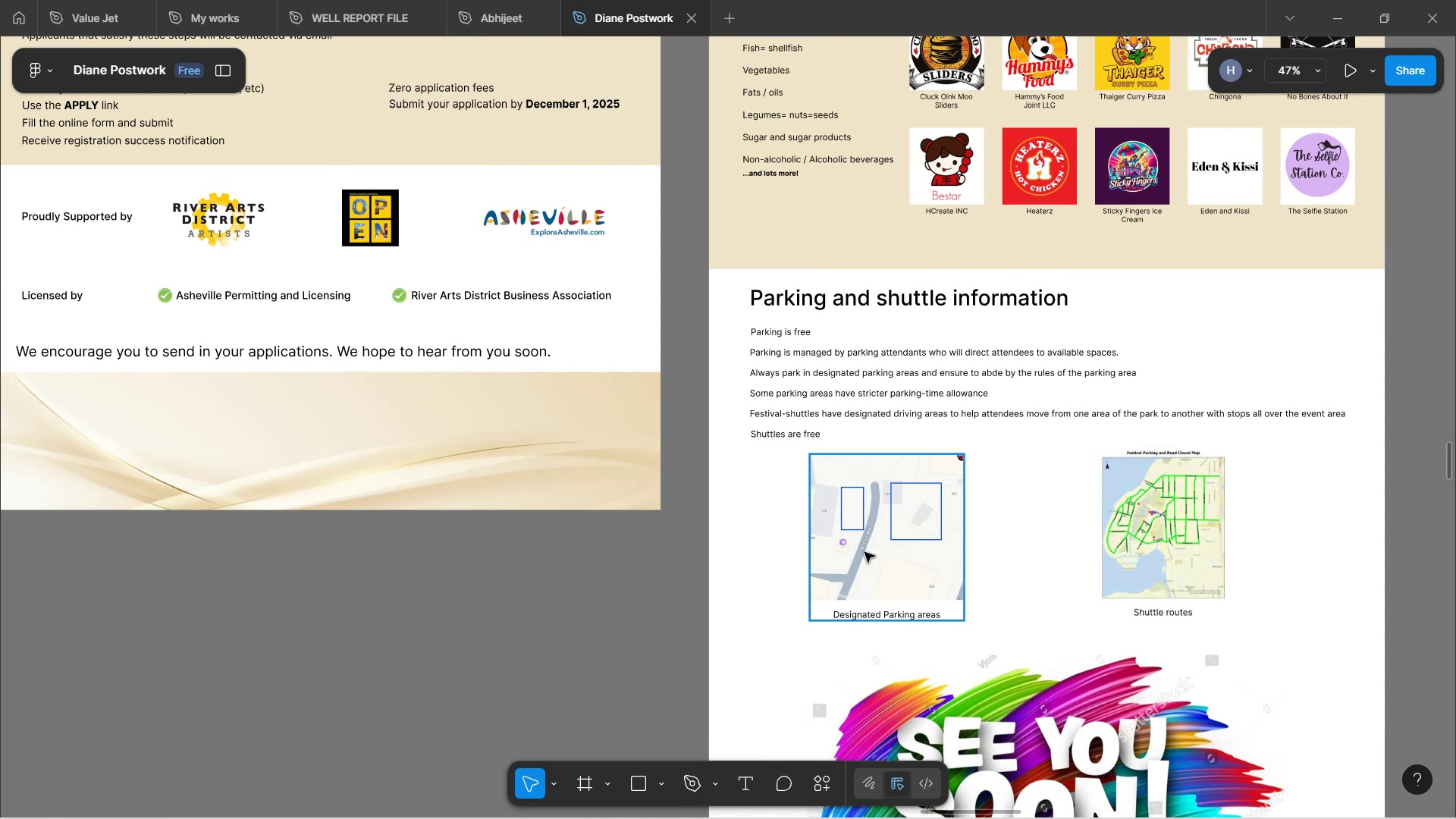 
wait(5.05)
 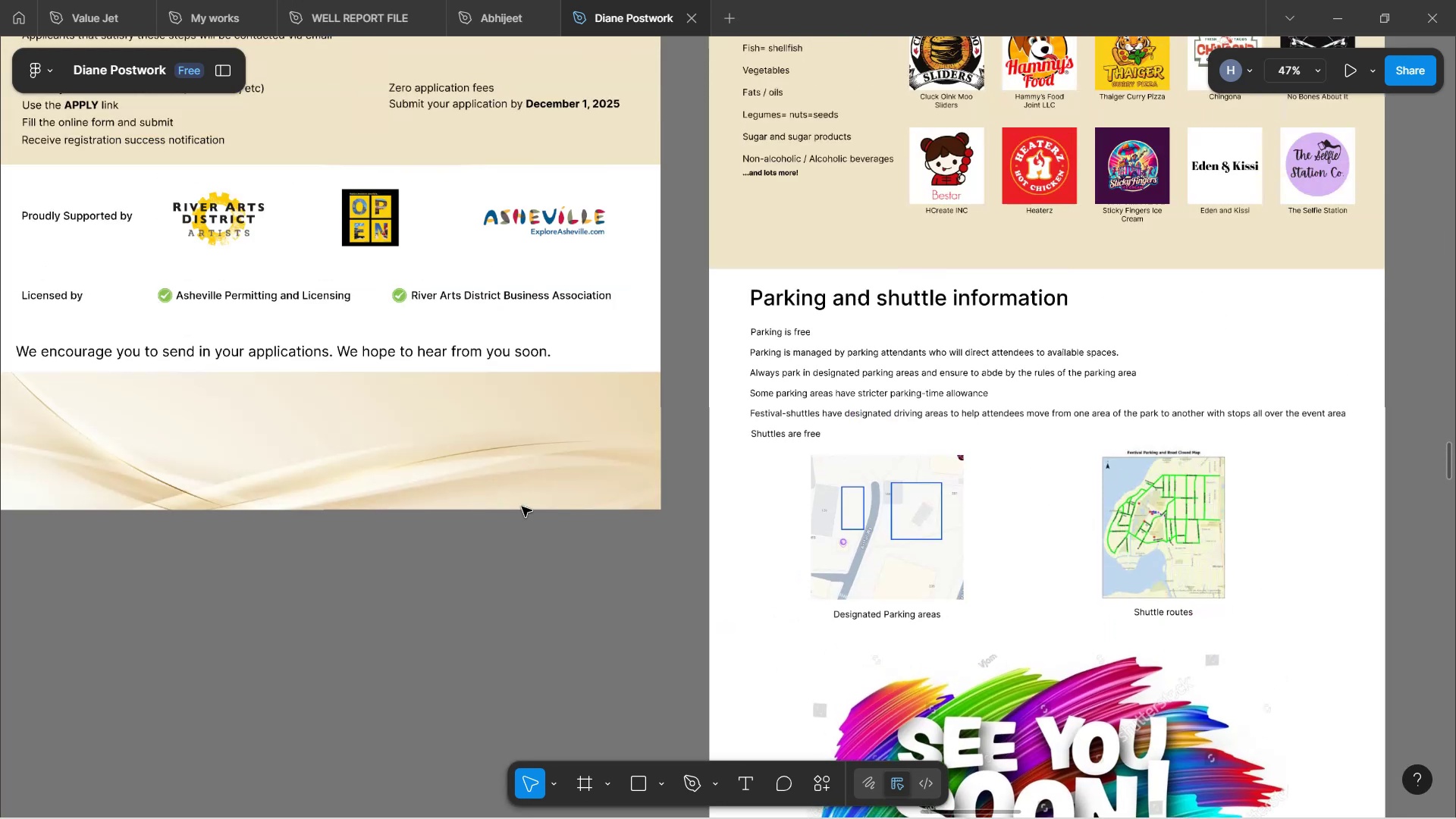 
hold_key(key=ShiftLeft, duration=0.84)
scroll: coordinate [929, 545], scroll_direction: up, amount: 3.0
 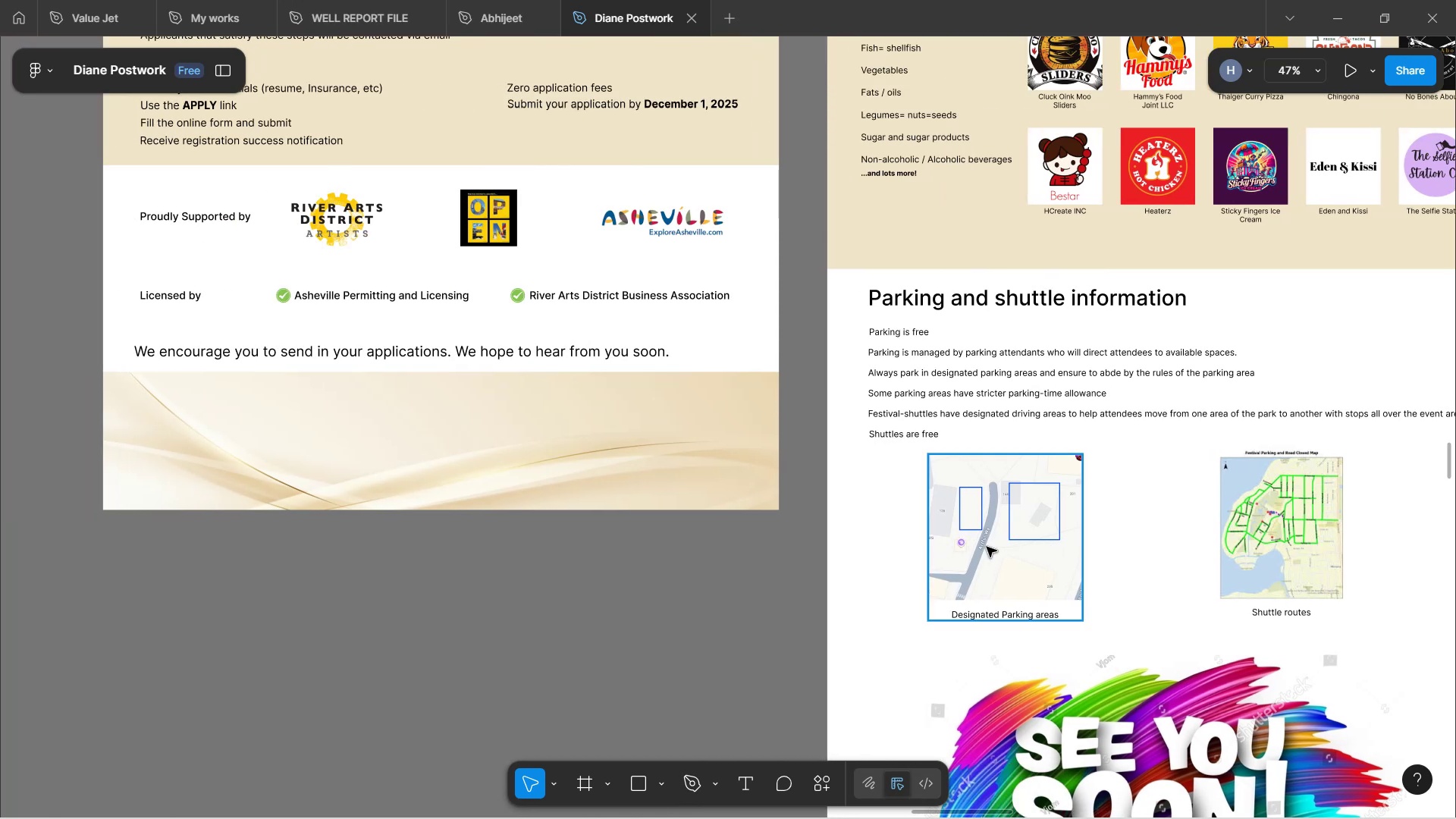 
hold_key(key=ShiftLeft, duration=1.18)
scroll: coordinate [1060, 567], scroll_direction: down, amount: 4.0
 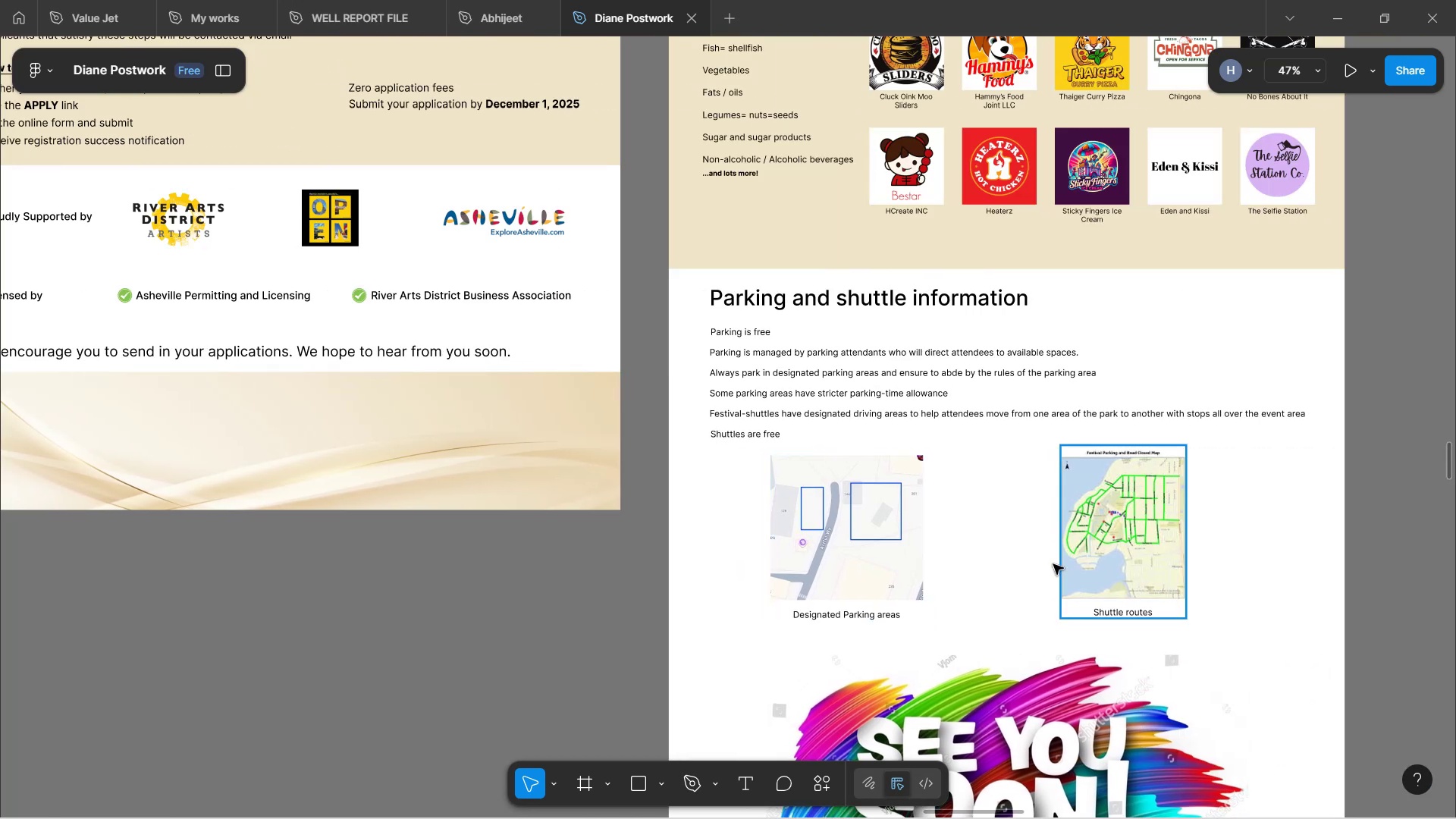 
hold_key(key=ControlLeft, duration=1.16)
scroll: coordinate [1012, 548], scroll_direction: up, amount: 4.0
 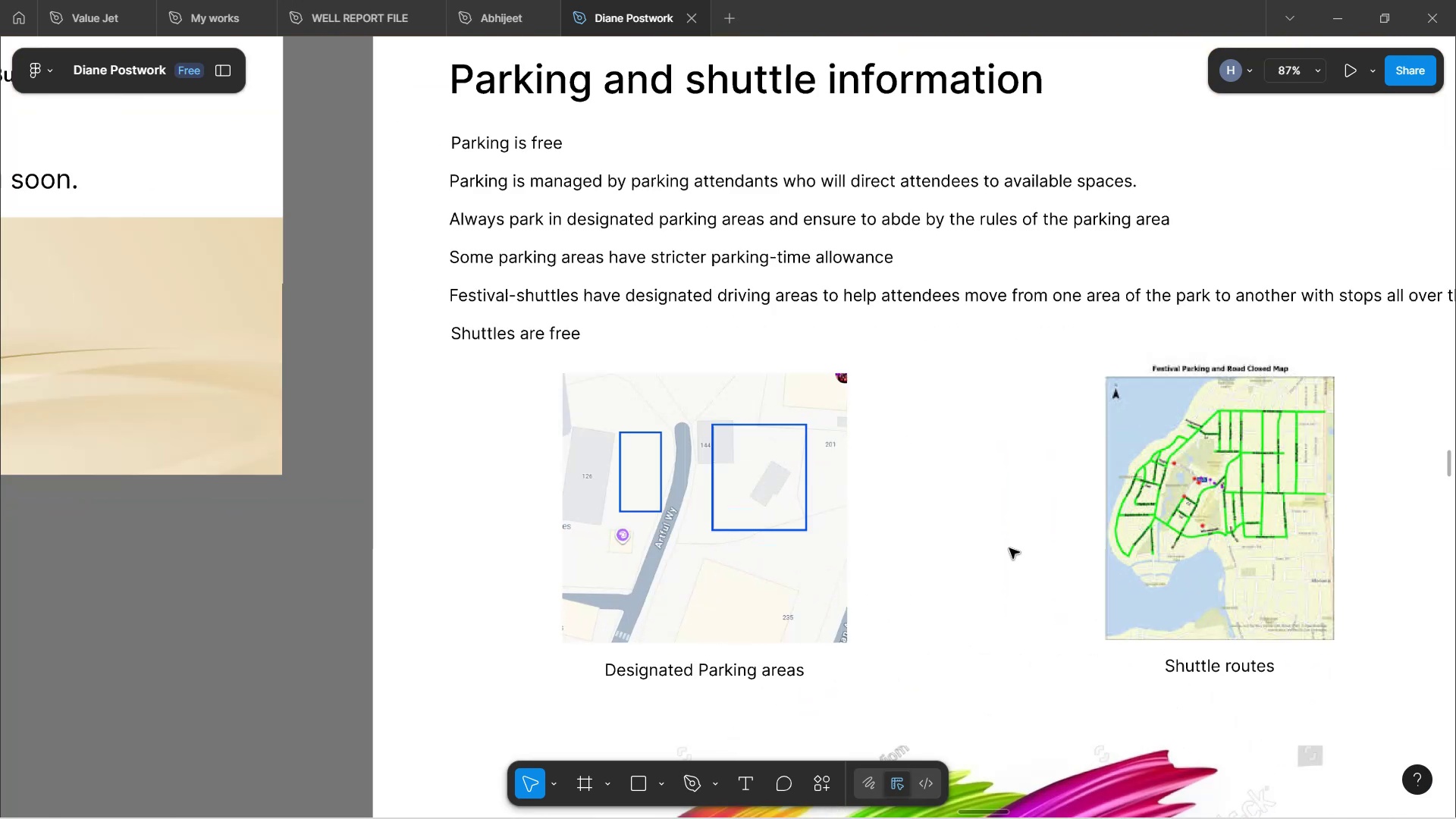 
key(Shift+ShiftLeft)
 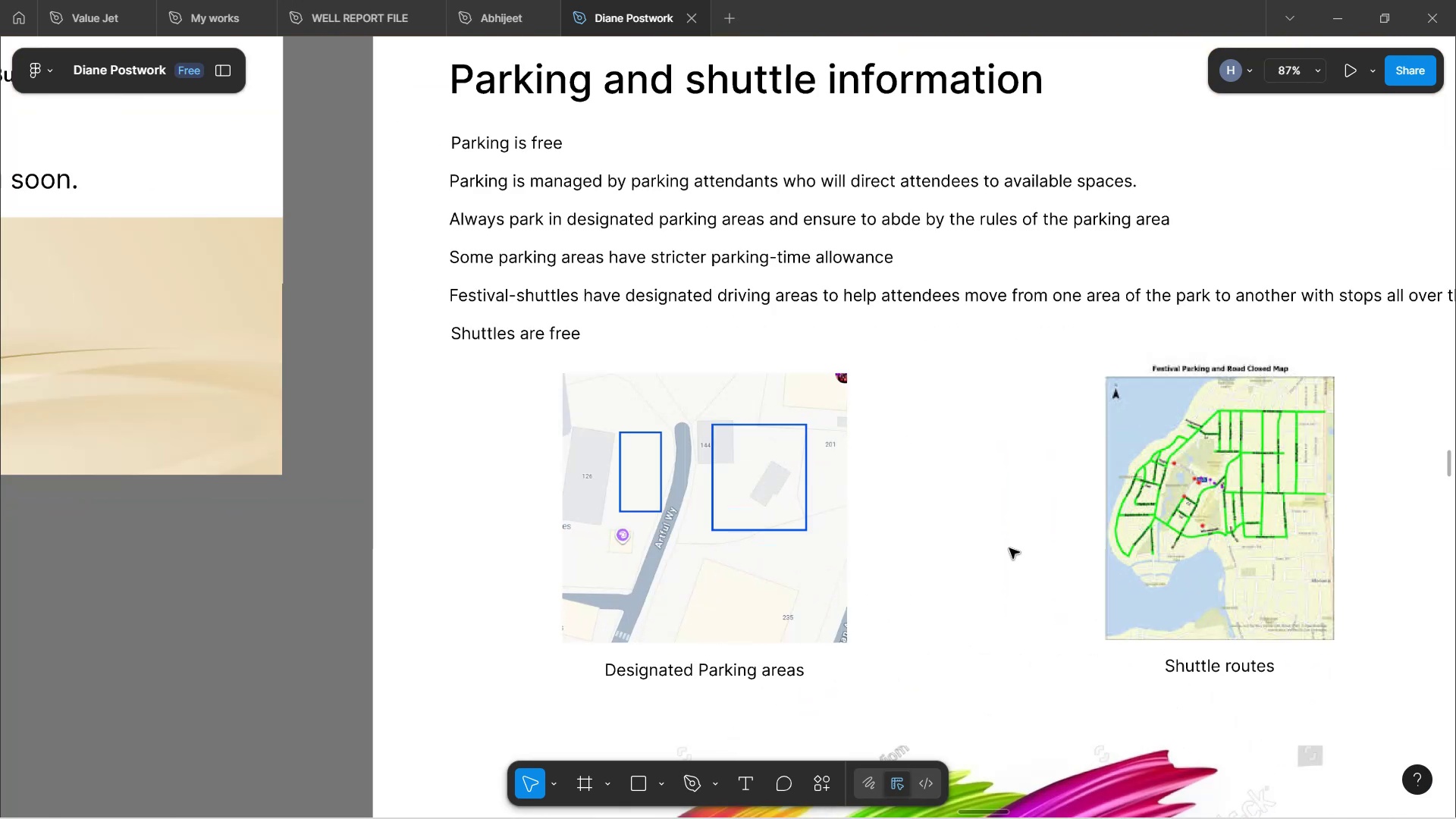 
hold_key(key=ControlLeft, duration=0.87)
scroll: coordinate [1009, 548], scroll_direction: up, amount: 1.0
 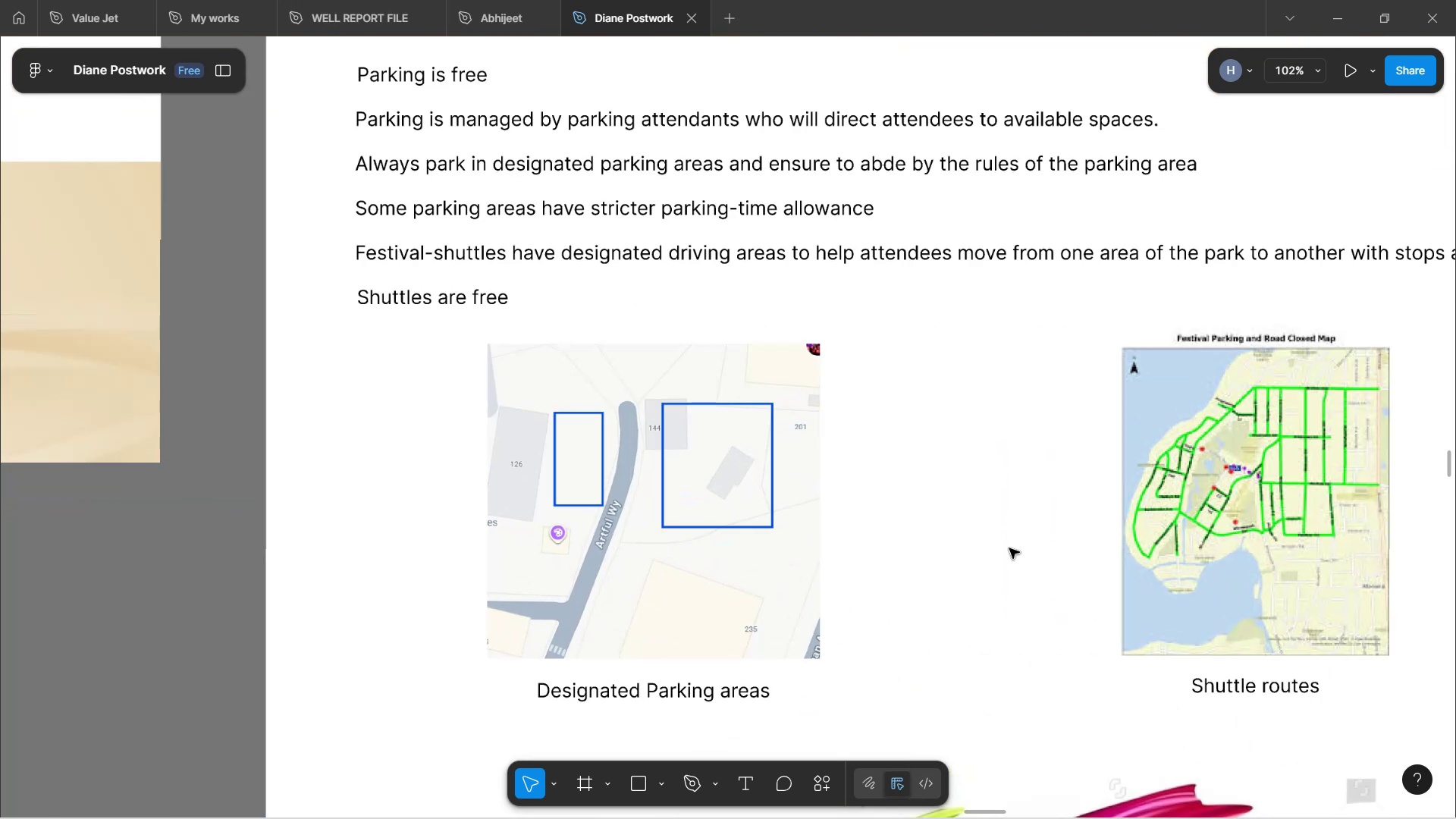 
hold_key(key=ShiftLeft, duration=1.52)
scroll: coordinate [1009, 548], scroll_direction: down, amount: 5.0
 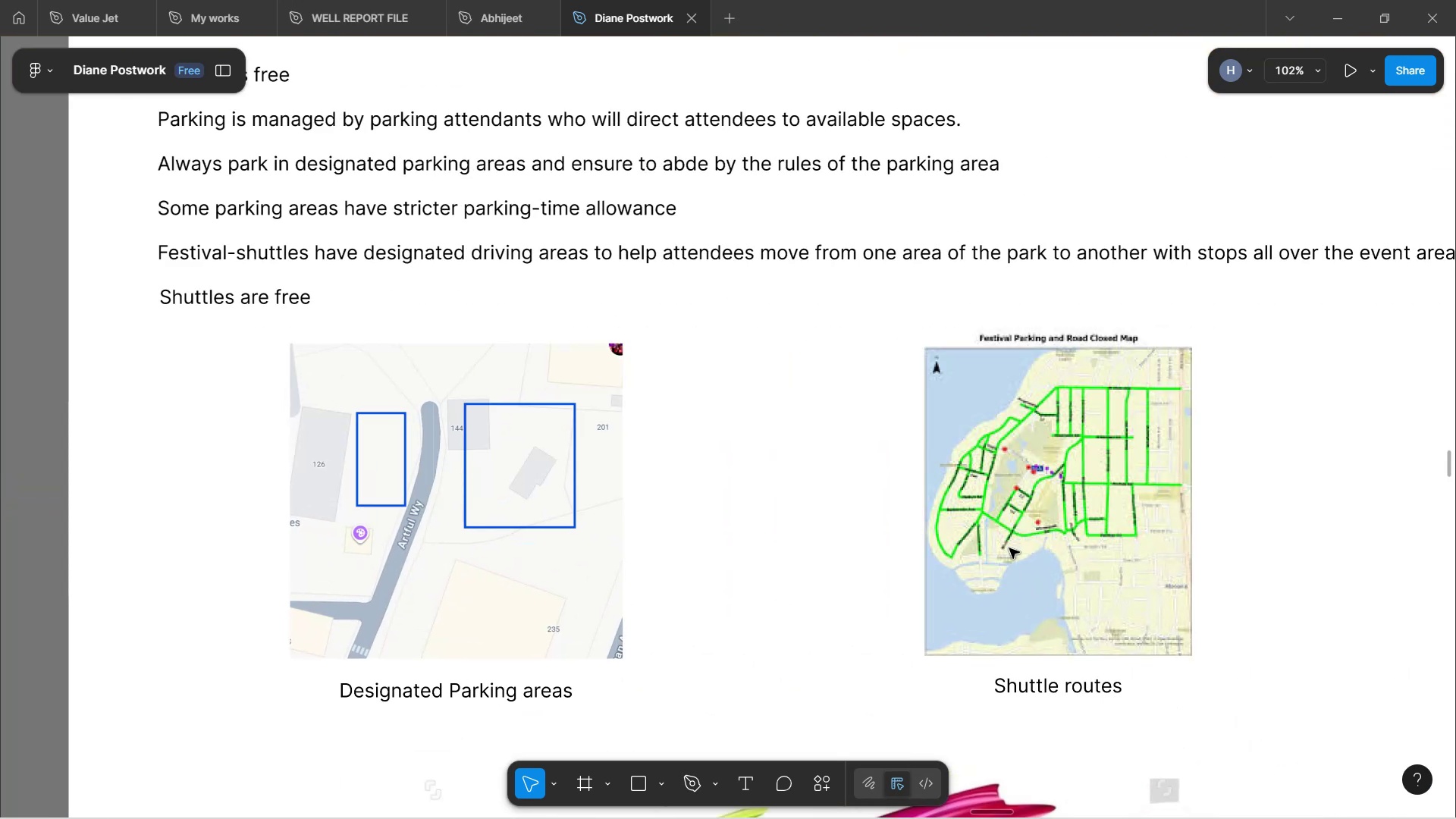 
hold_key(key=ShiftLeft, duration=1.18)
 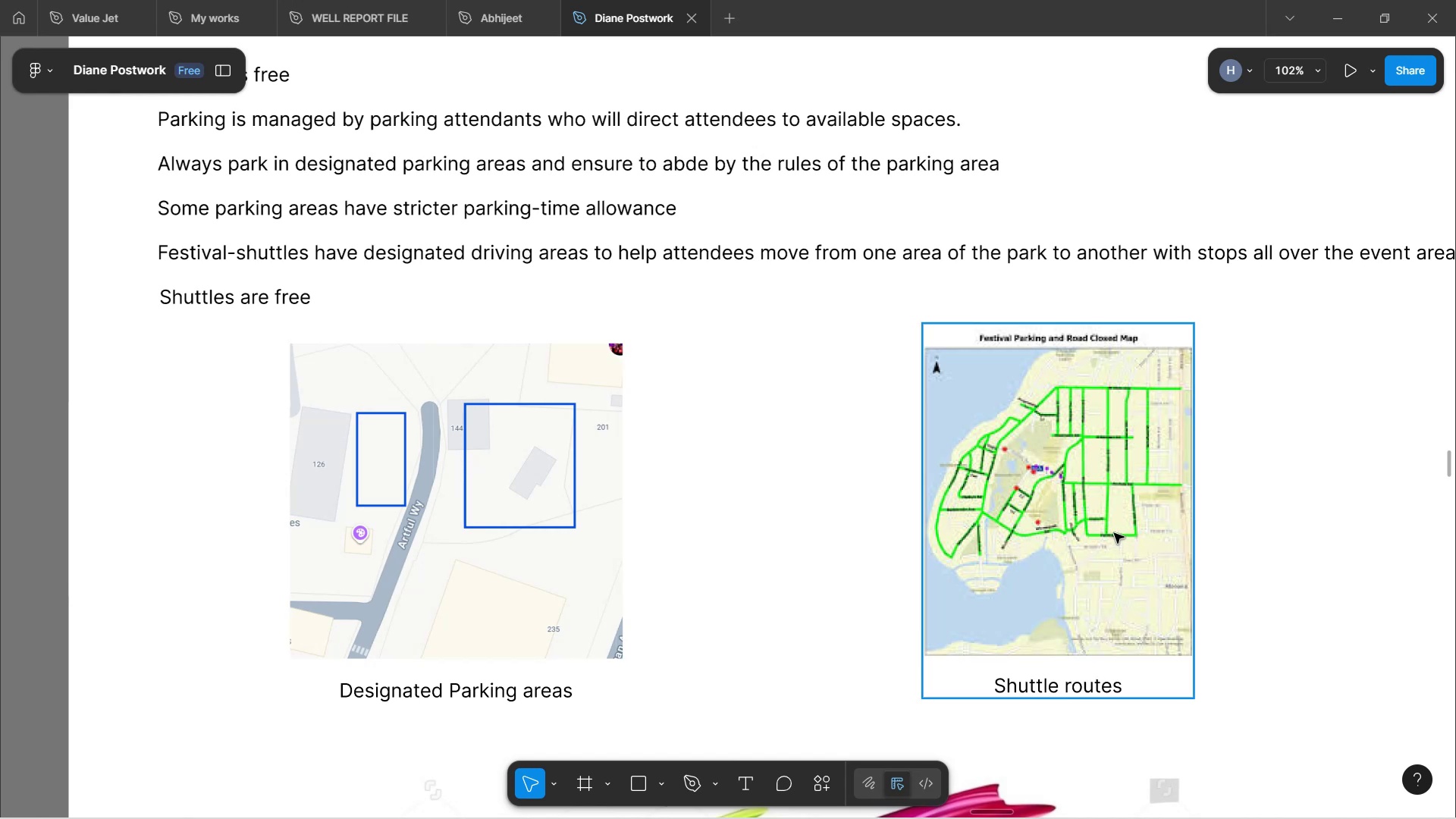 
wait(11.38)
 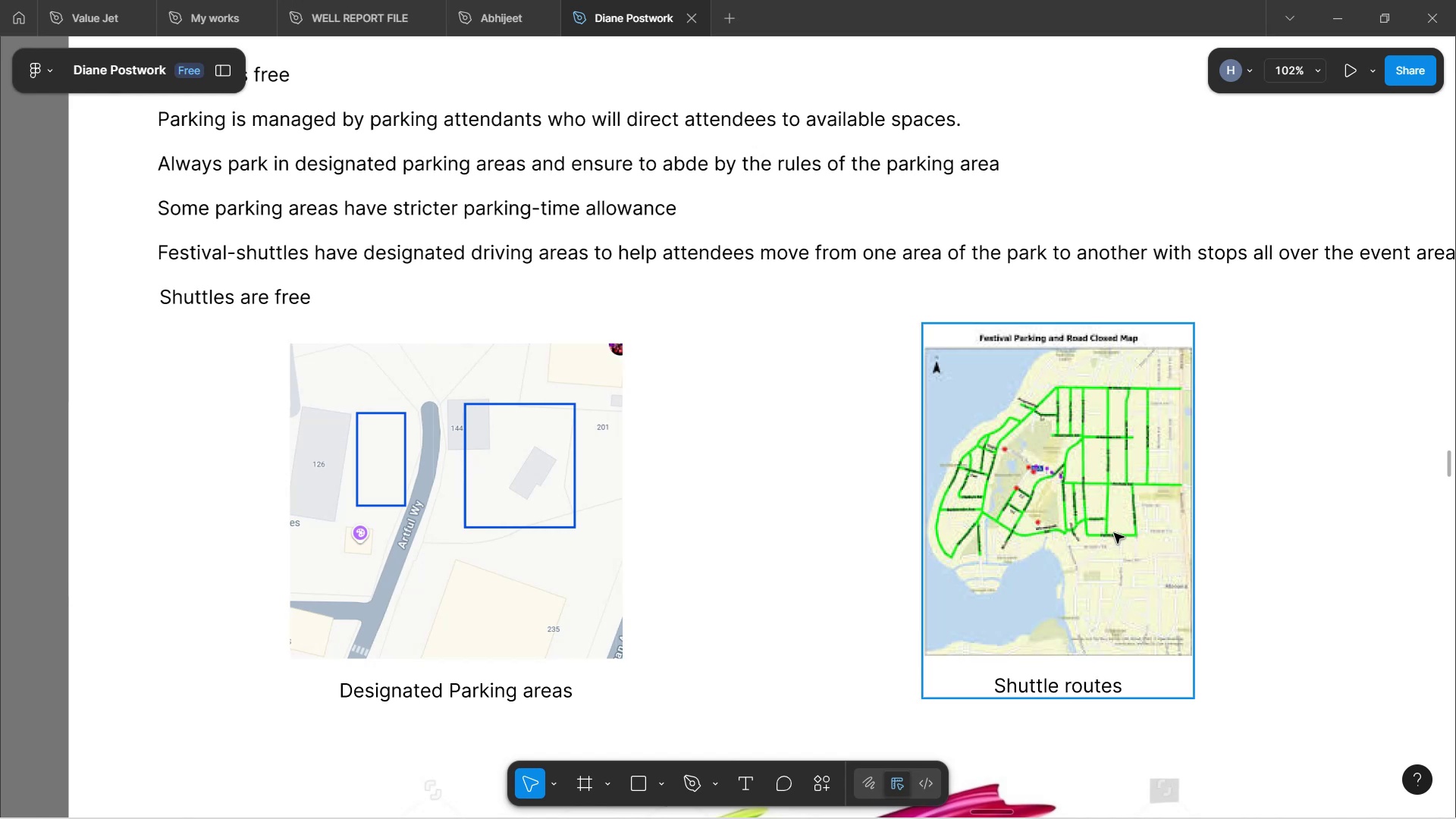 
left_click([828, 483])
 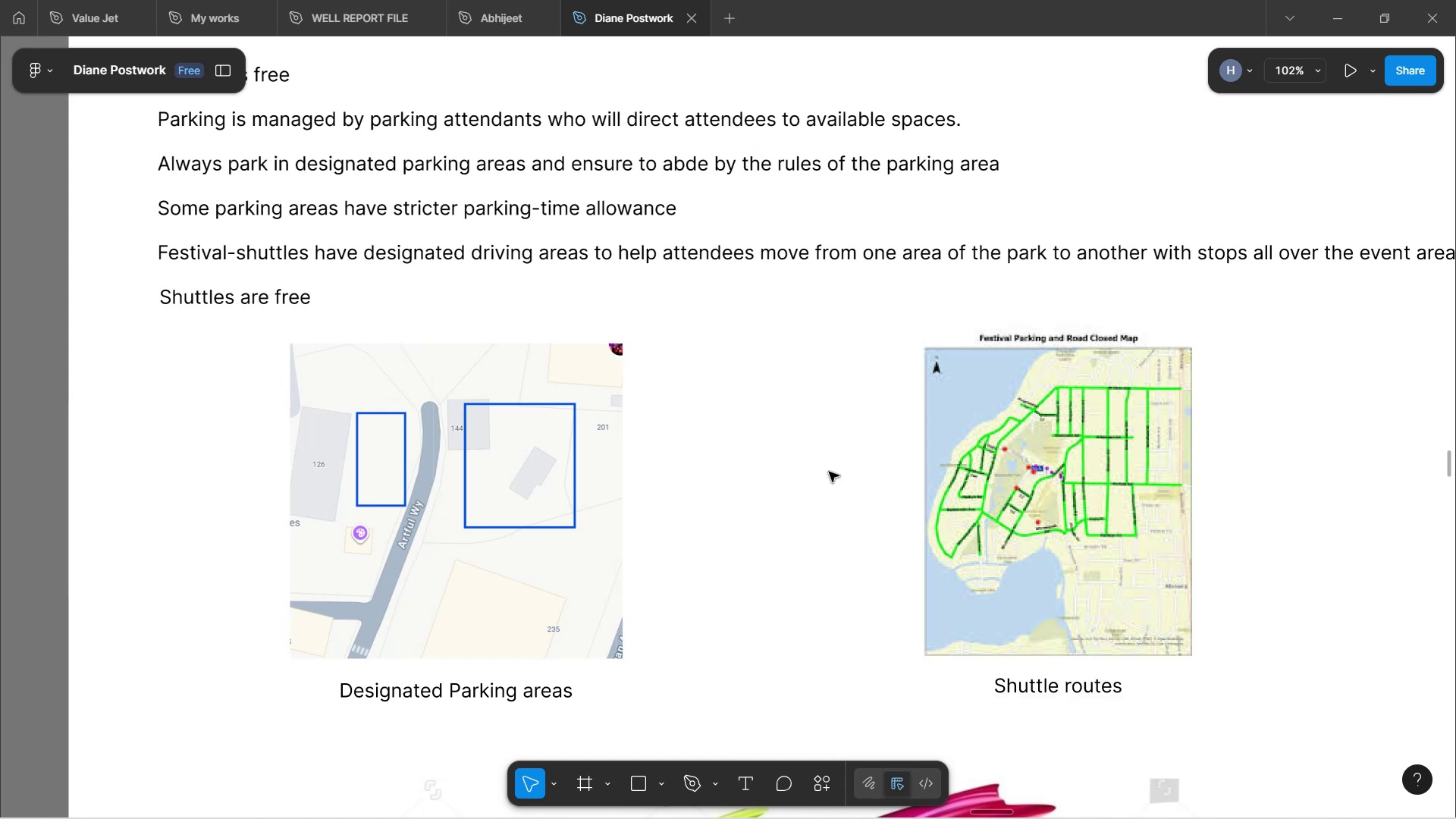 
hold_key(key=ControlLeft, duration=1.47)
scroll: coordinate [830, 479], scroll_direction: down, amount: 7.0
 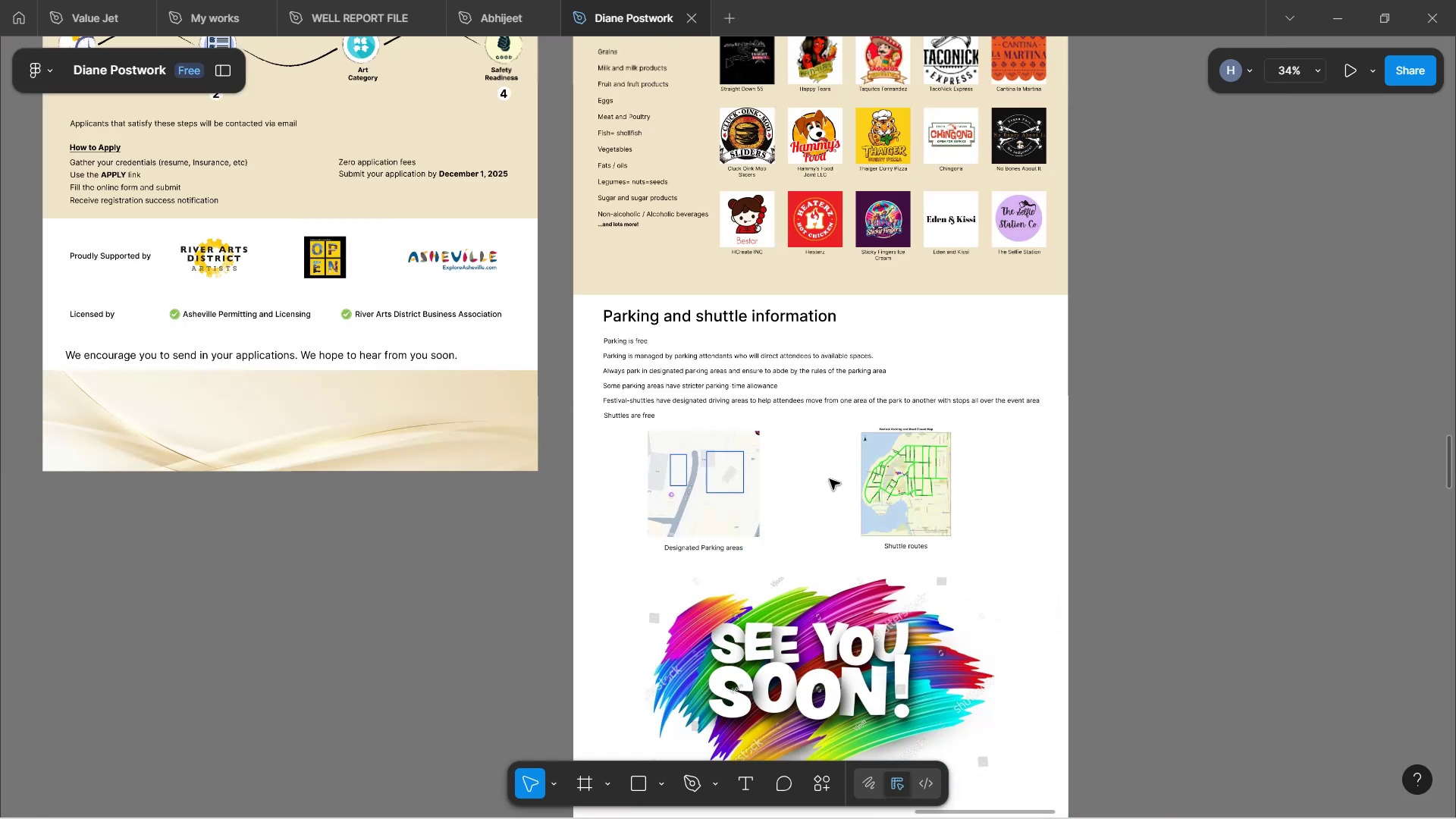 
scroll: coordinate [1119, 385], scroll_direction: up, amount: 6.0
 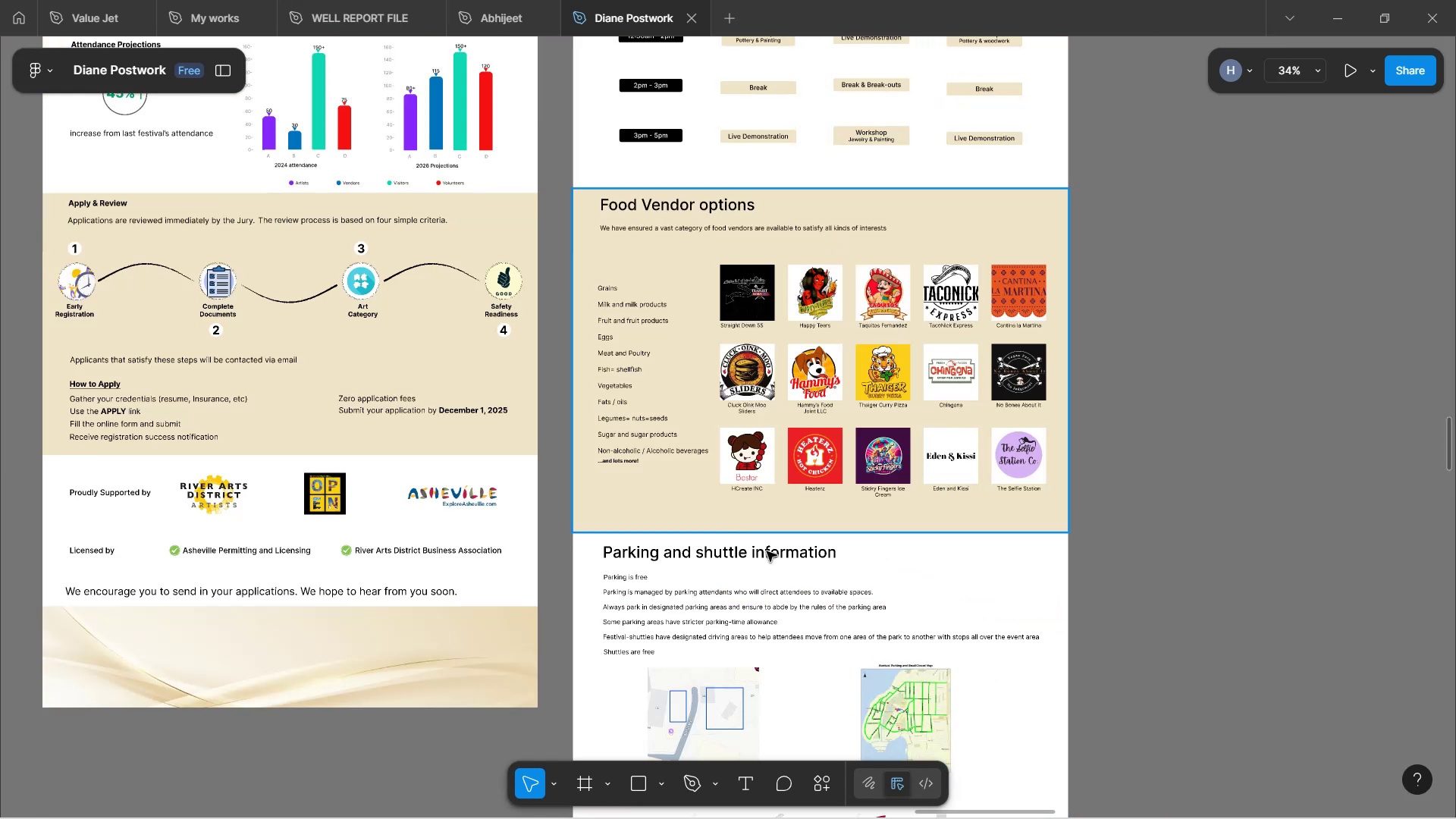 
left_click([755, 554])
 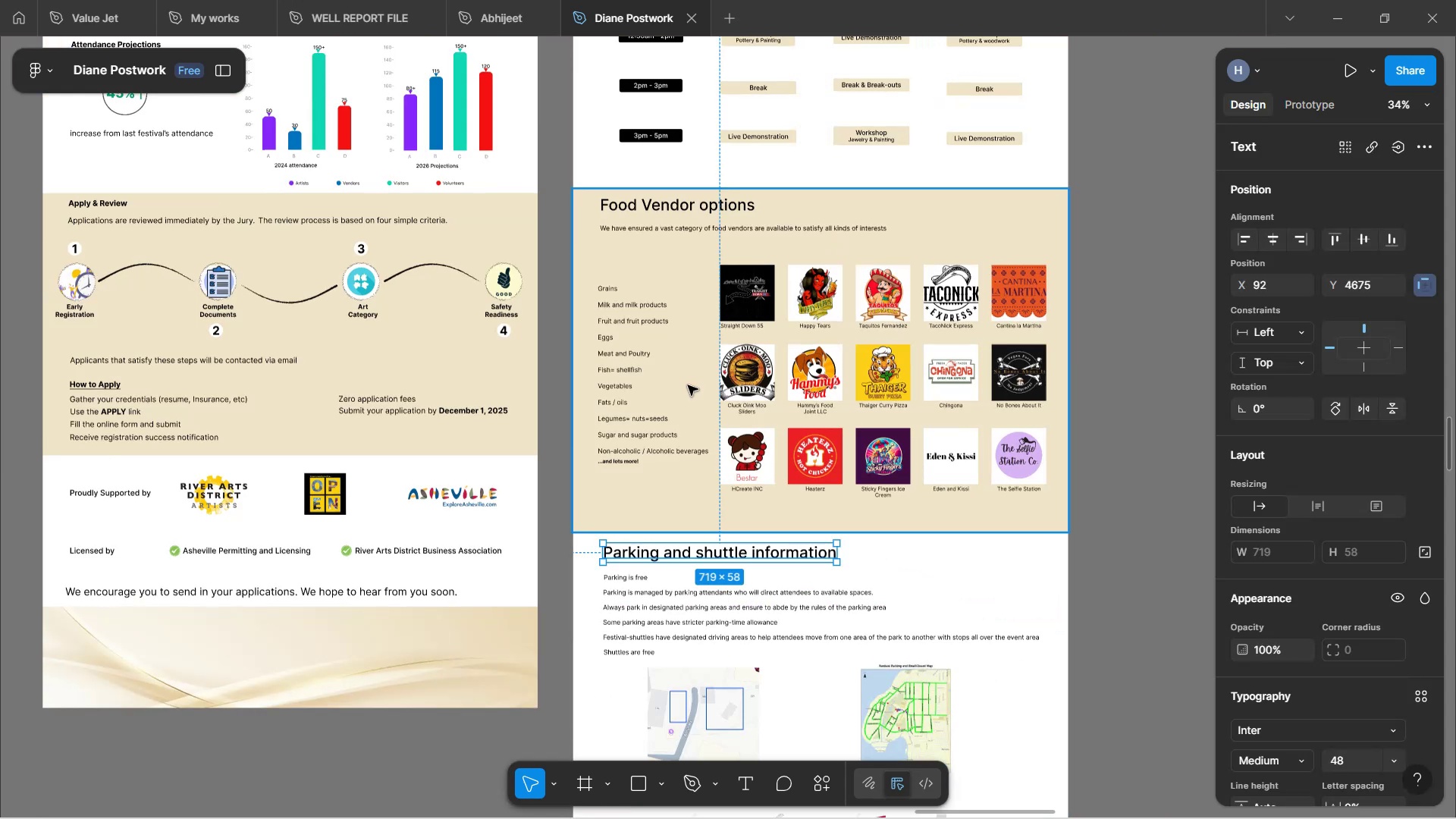 
scroll: coordinate [684, 331], scroll_direction: up, amount: 10.0
 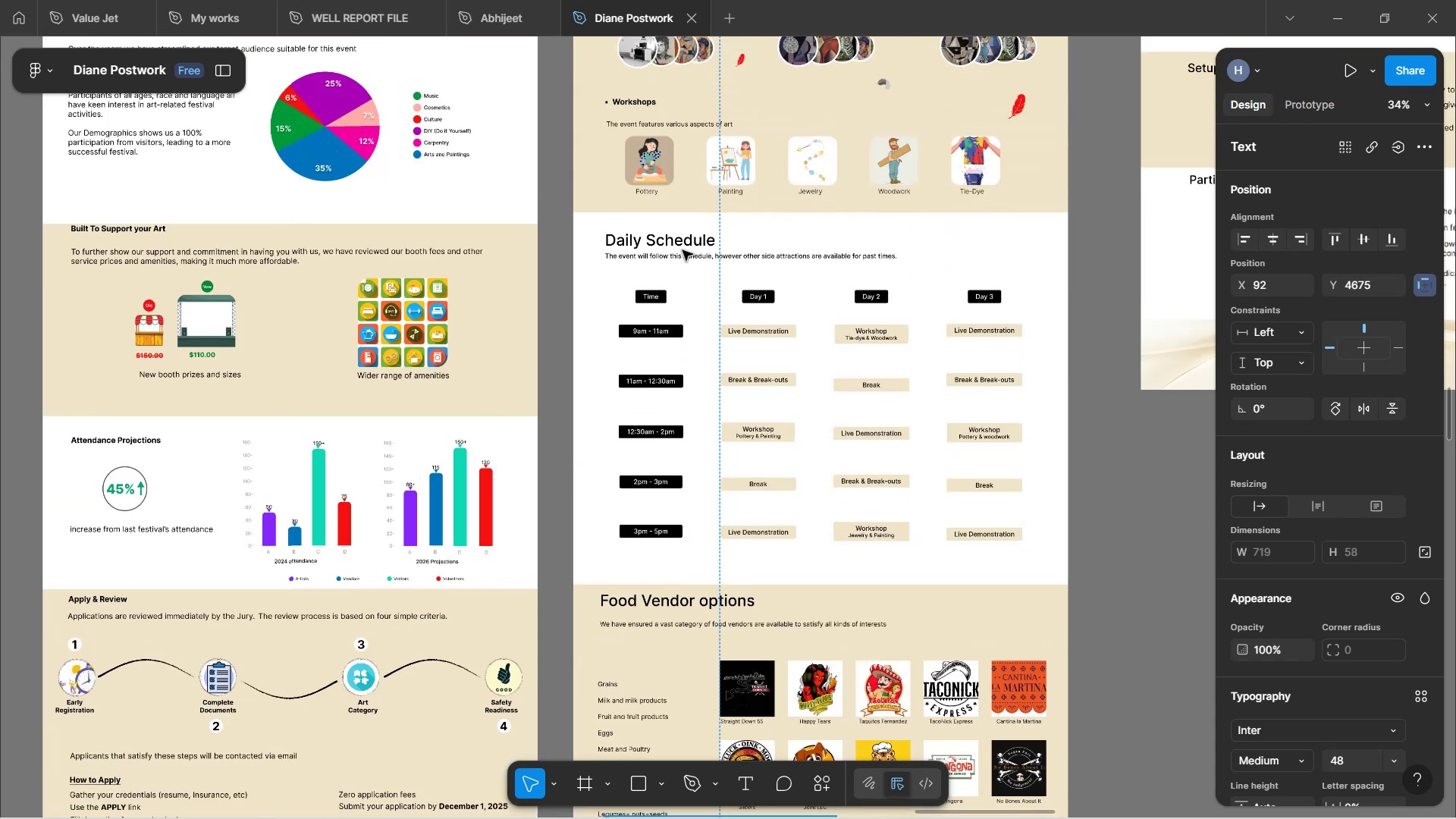 
hold_key(key=ShiftLeft, duration=1.52)
left_click([684, 239])
 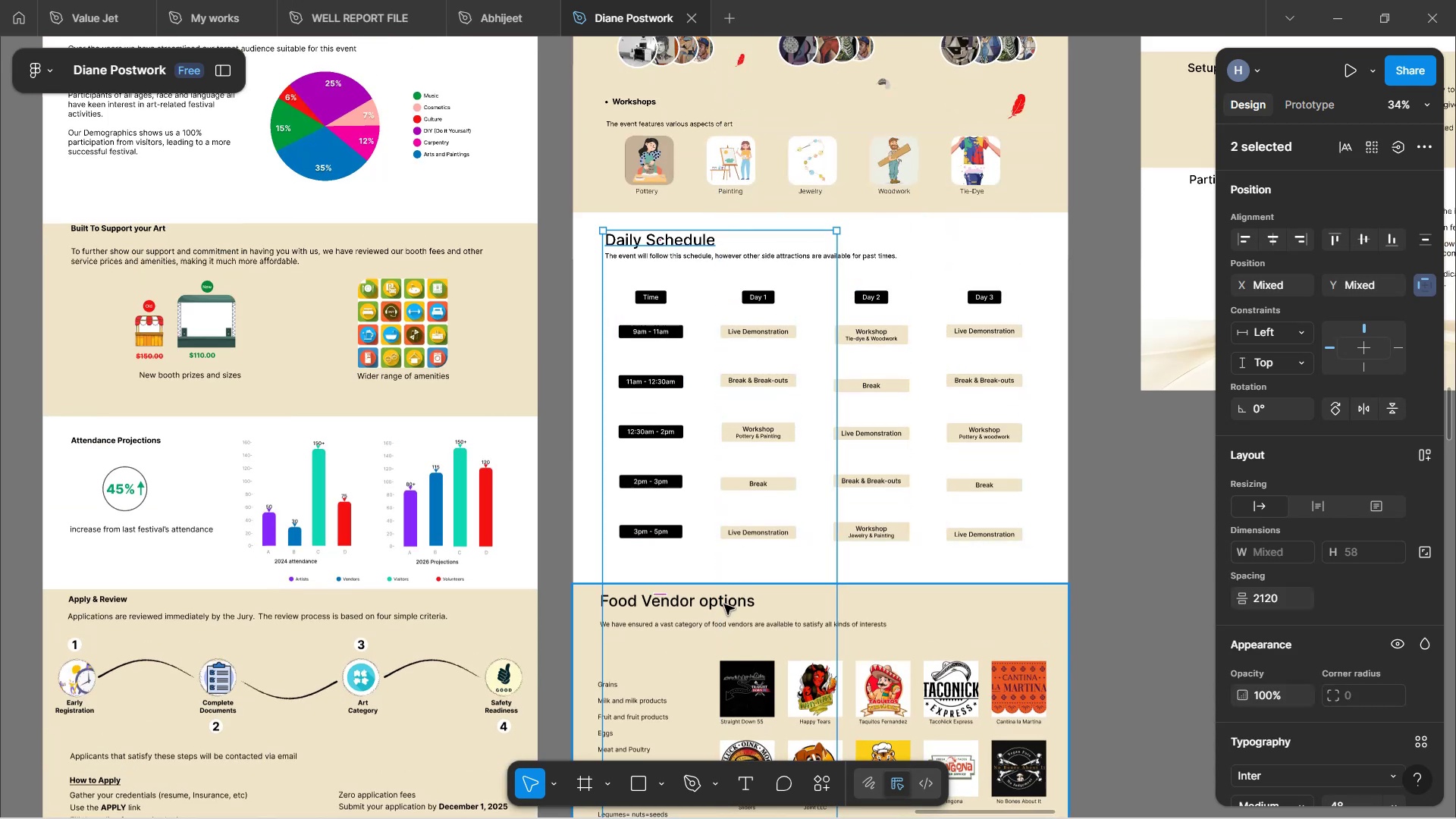 
hold_key(key=ShiftLeft, duration=1.27)
hold_key(key=ControlLeft, duration=1.16)
left_click([724, 609])
 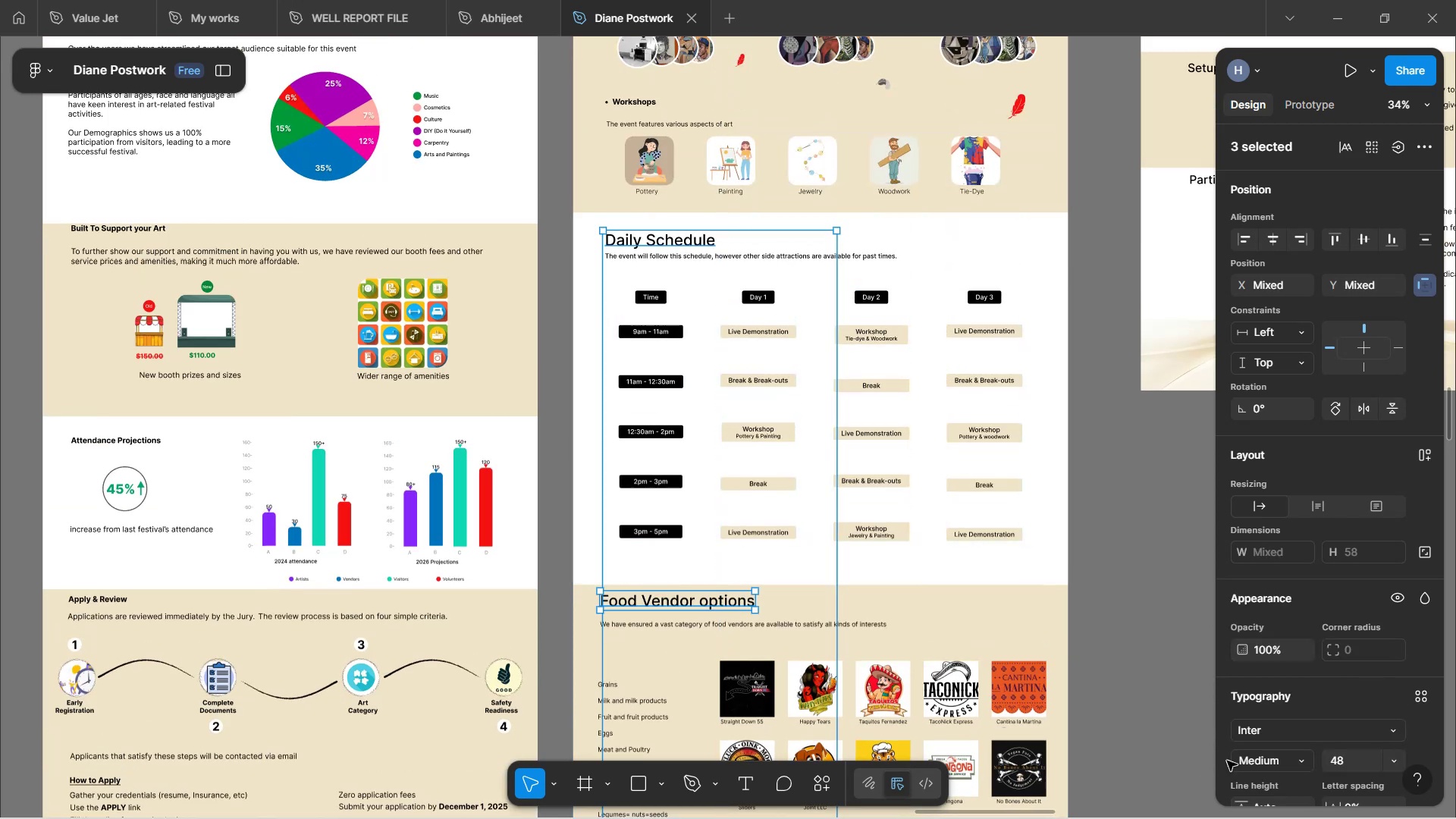 
scroll: coordinate [1341, 648], scroll_direction: down, amount: 3.0
 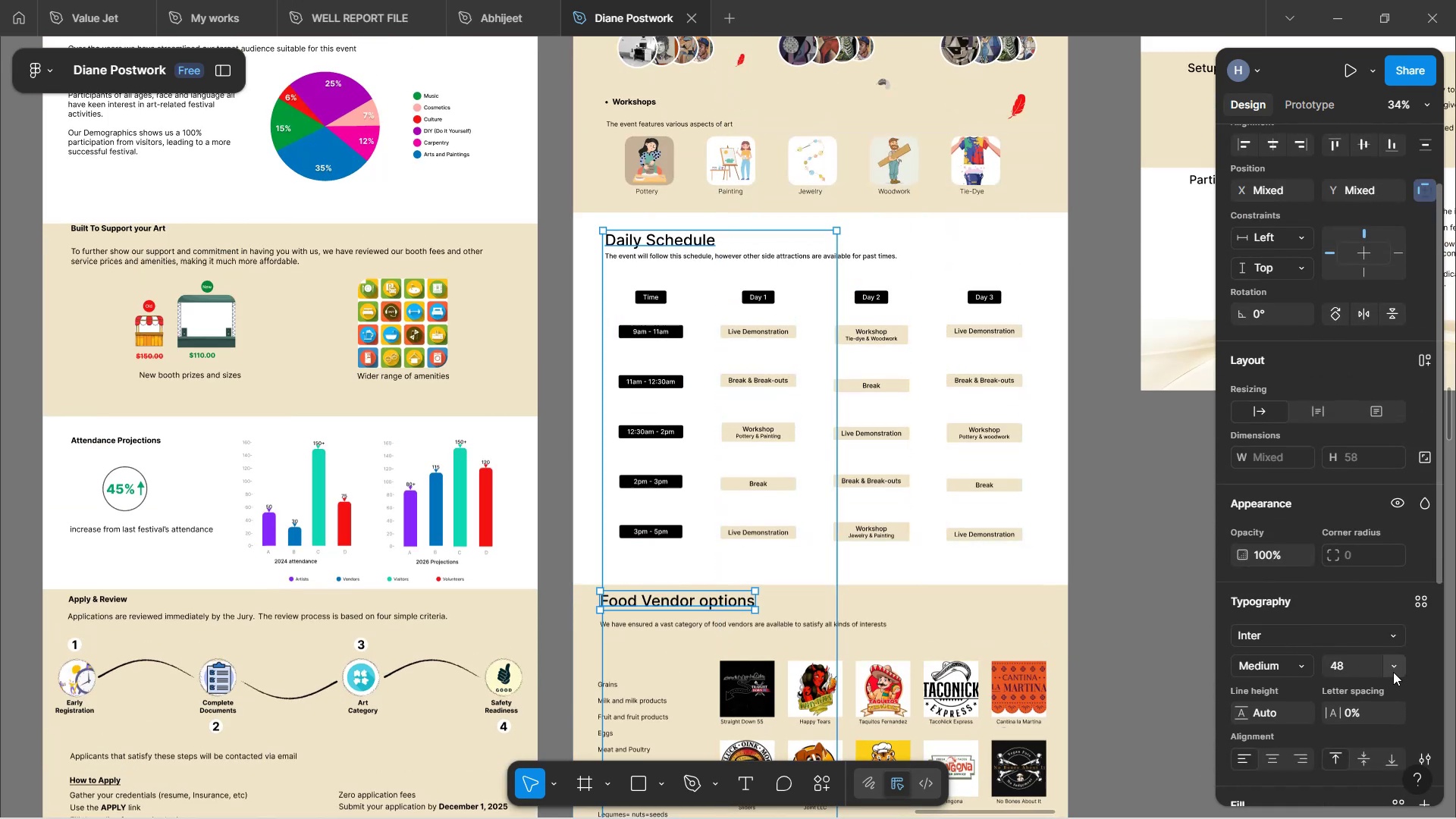 
left_click([1393, 672])
 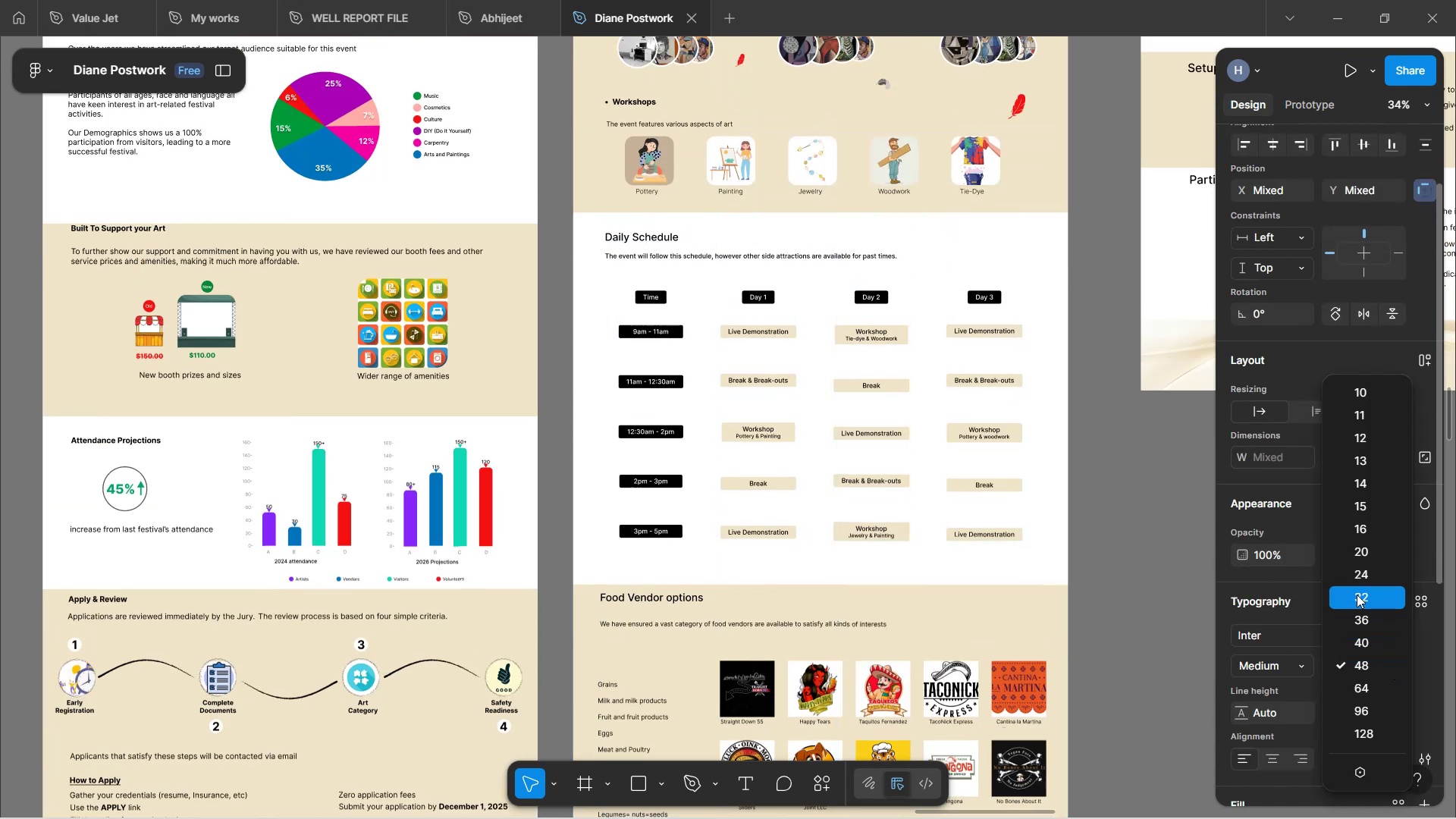 
left_click([1357, 595])
 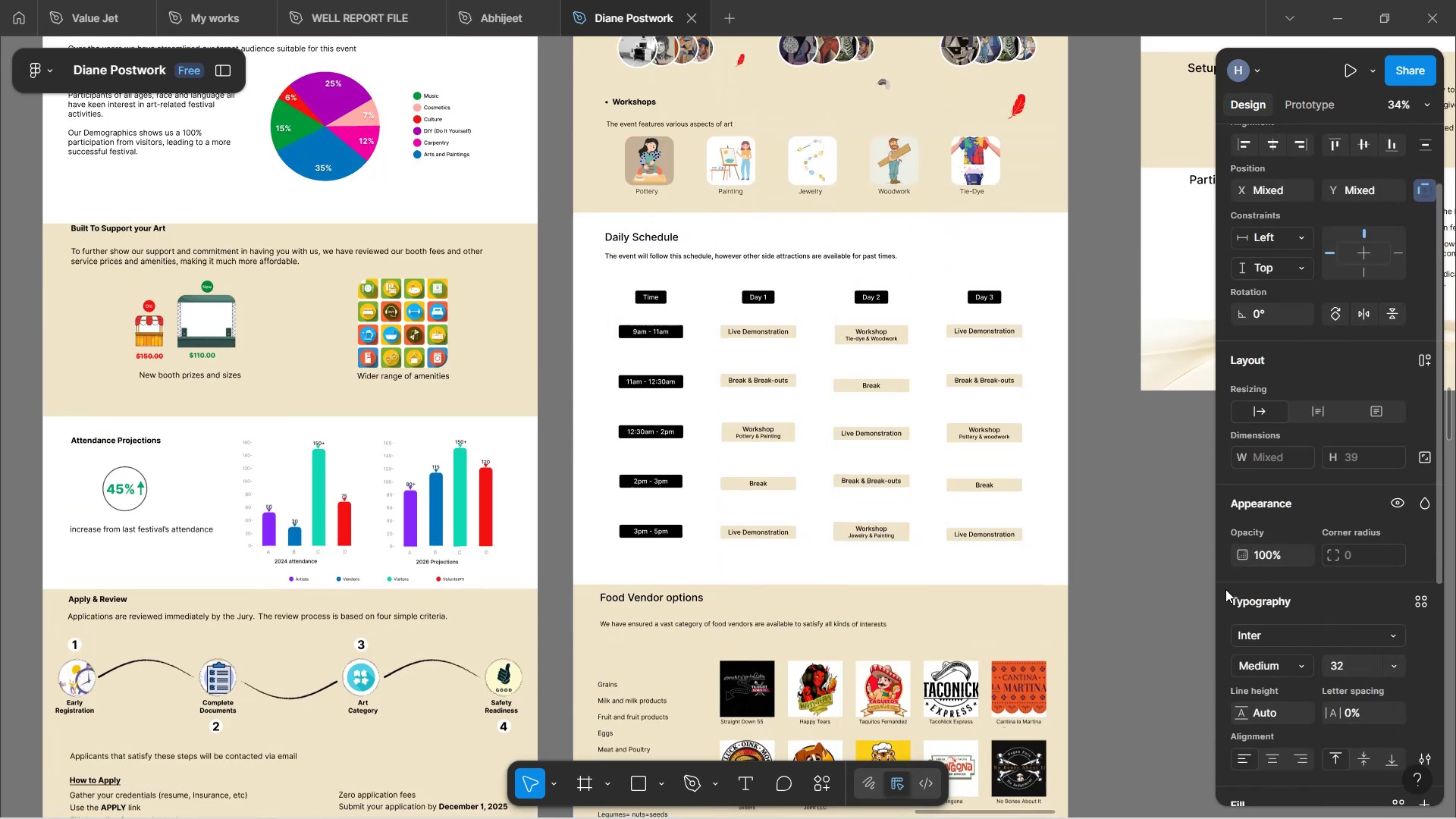 
scroll: coordinate [1207, 583], scroll_direction: down, amount: 9.0
 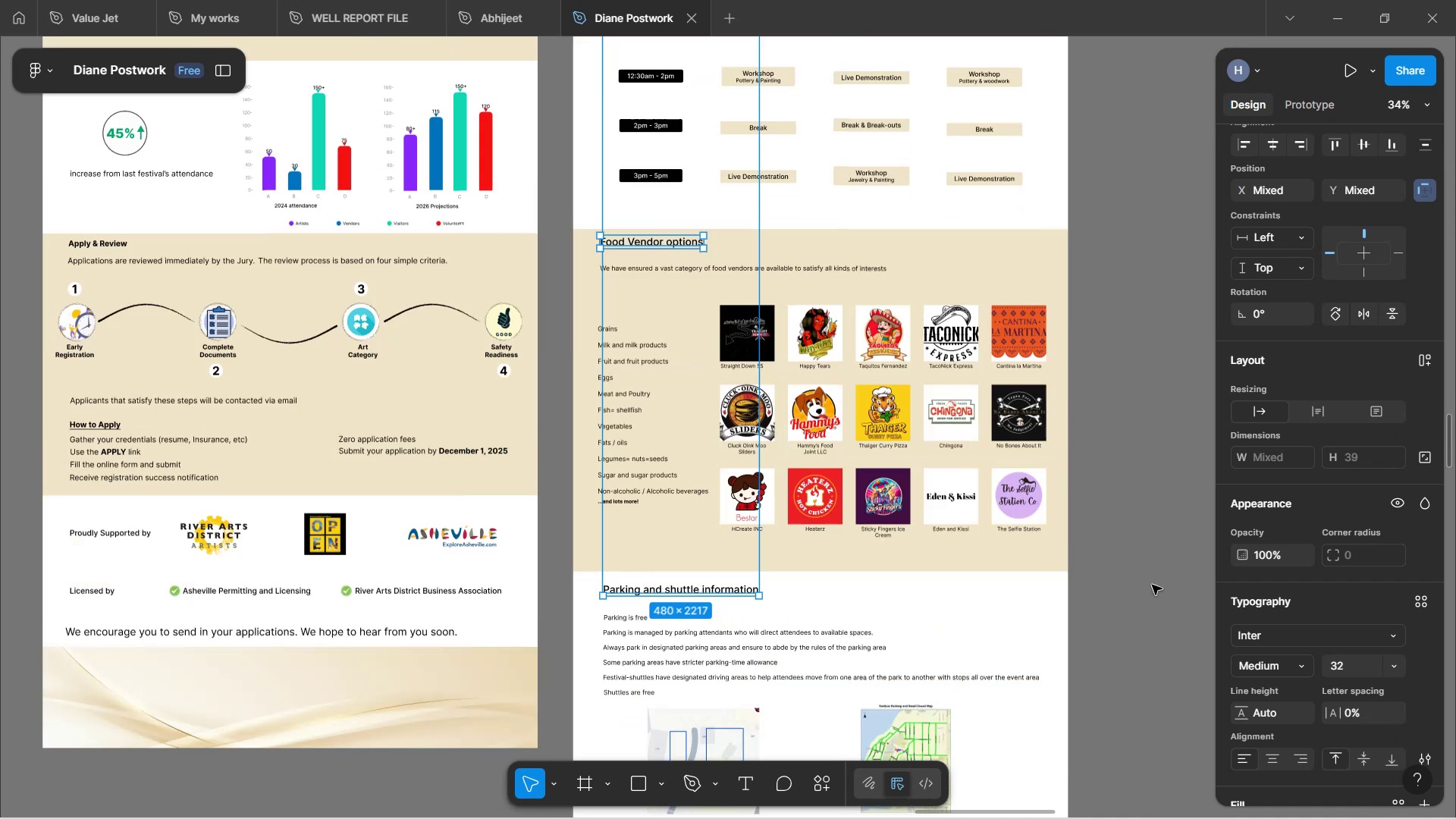 
left_click([1152, 585])
 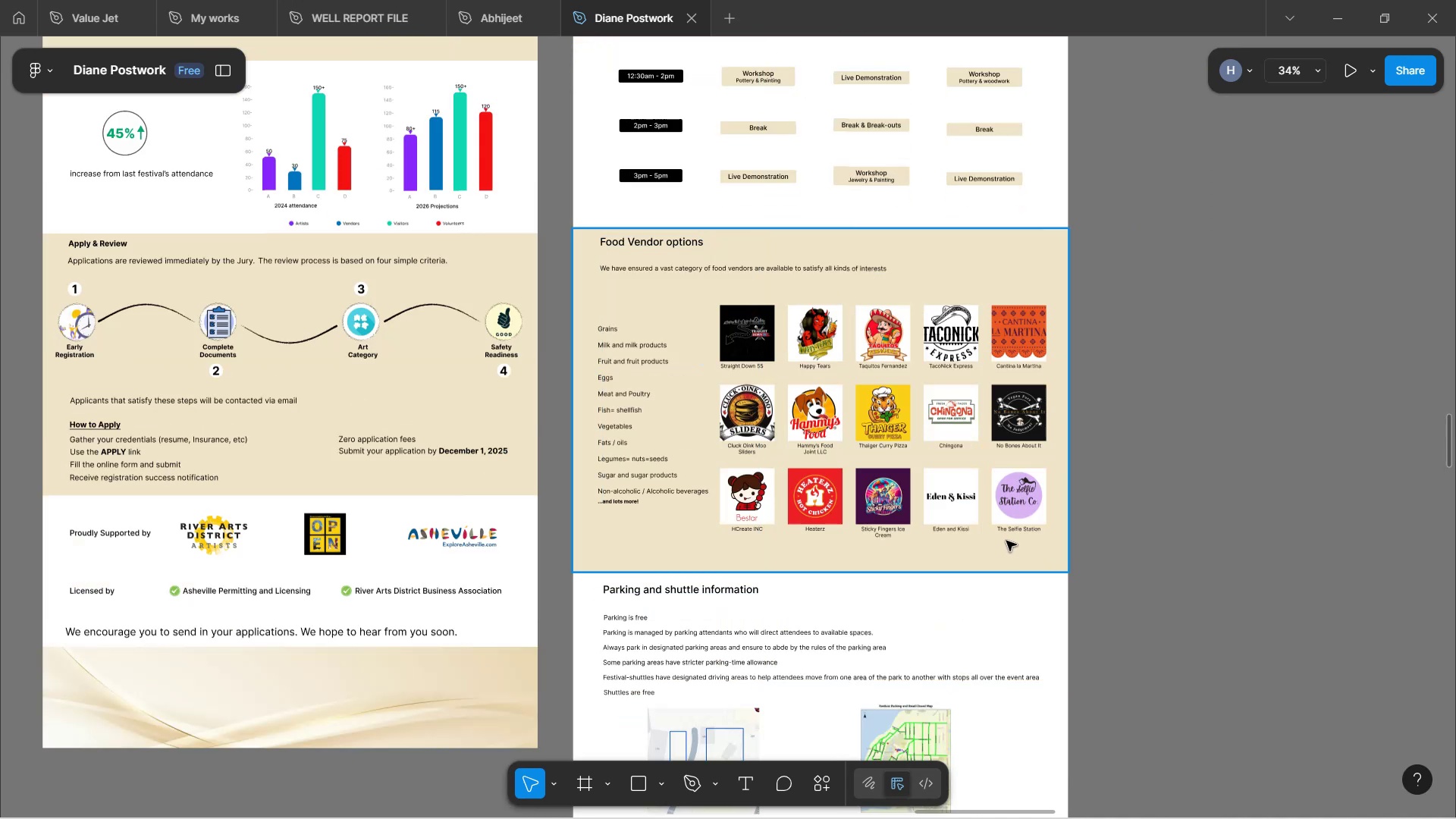 
scroll: coordinate [1092, 470], scroll_direction: up, amount: 18.0
 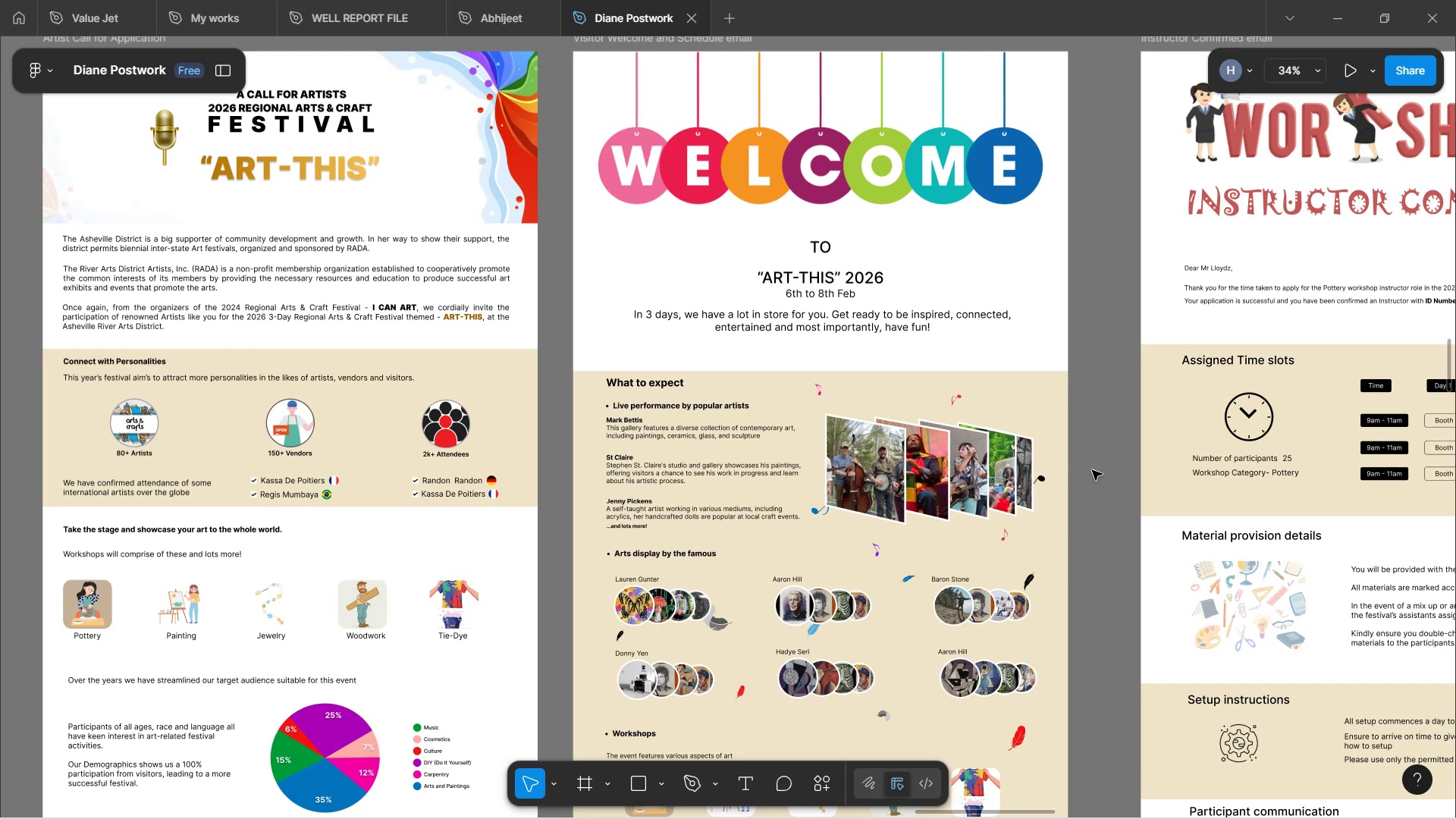 
scroll: coordinate [1092, 470], scroll_direction: up, amount: 5.0
 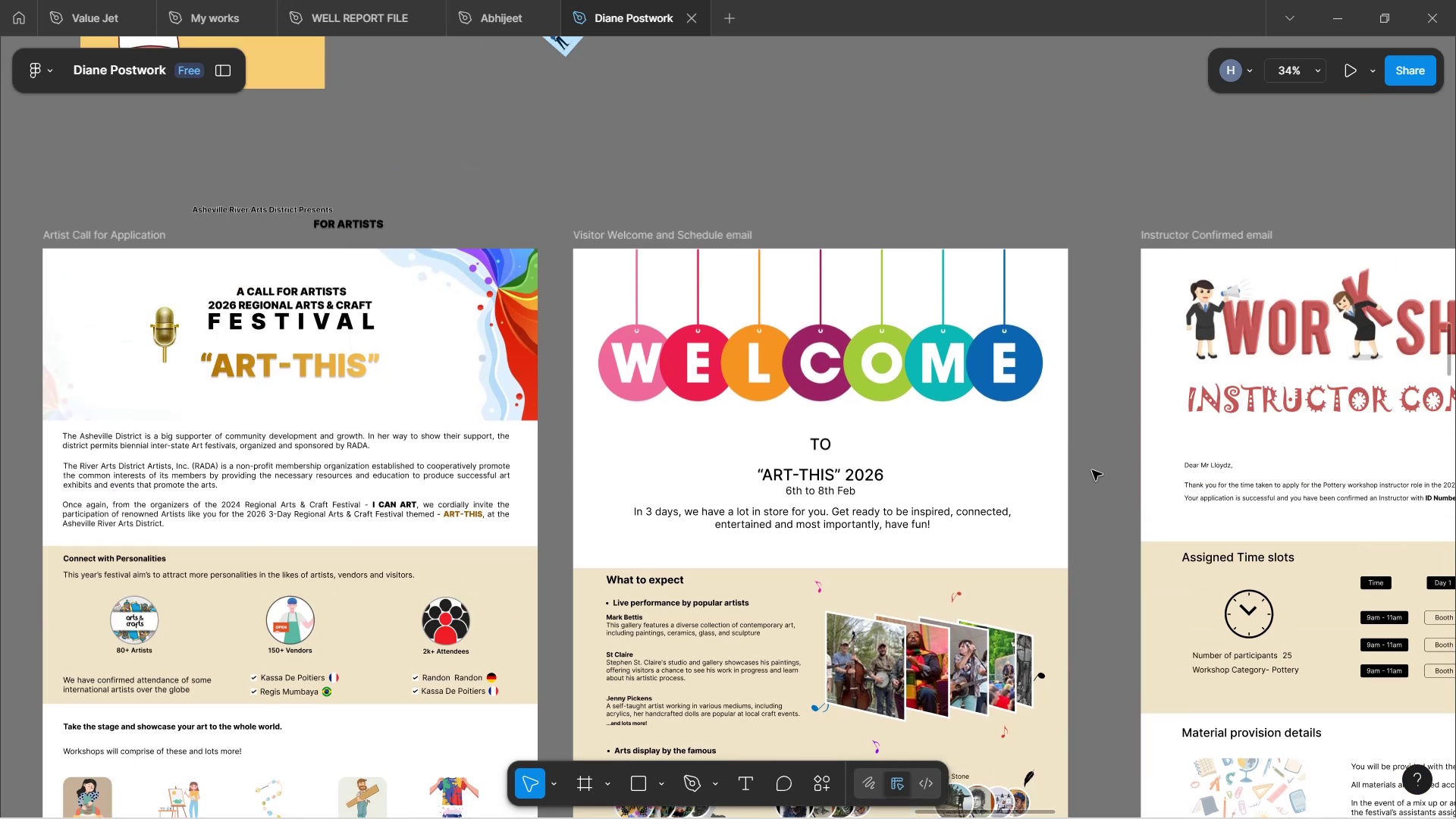 
left_click([1092, 470])
 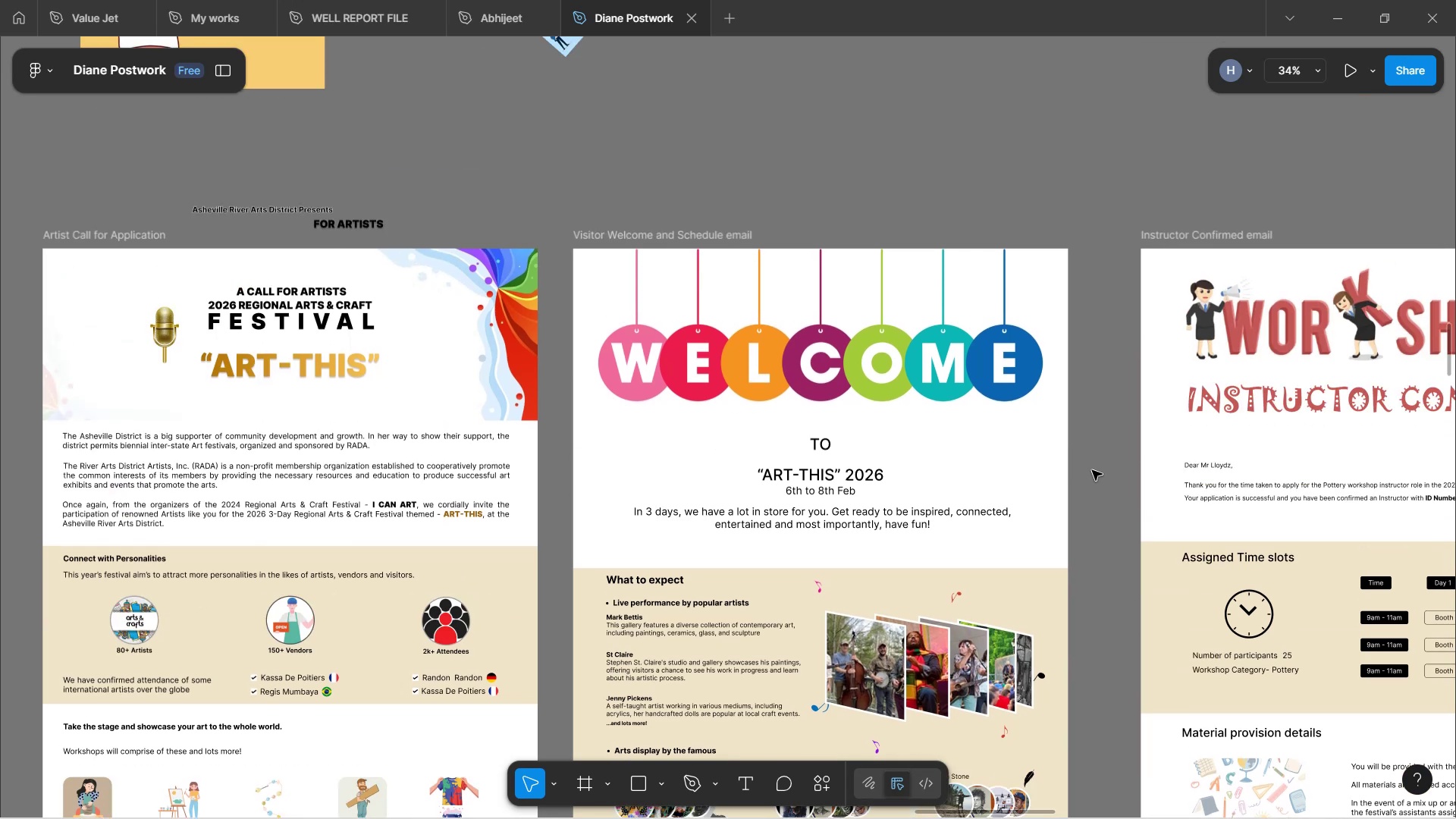 
hold_key(key=ShiftLeft, duration=1.52)
scroll: coordinate [1092, 470], scroll_direction: down, amount: 3.0
 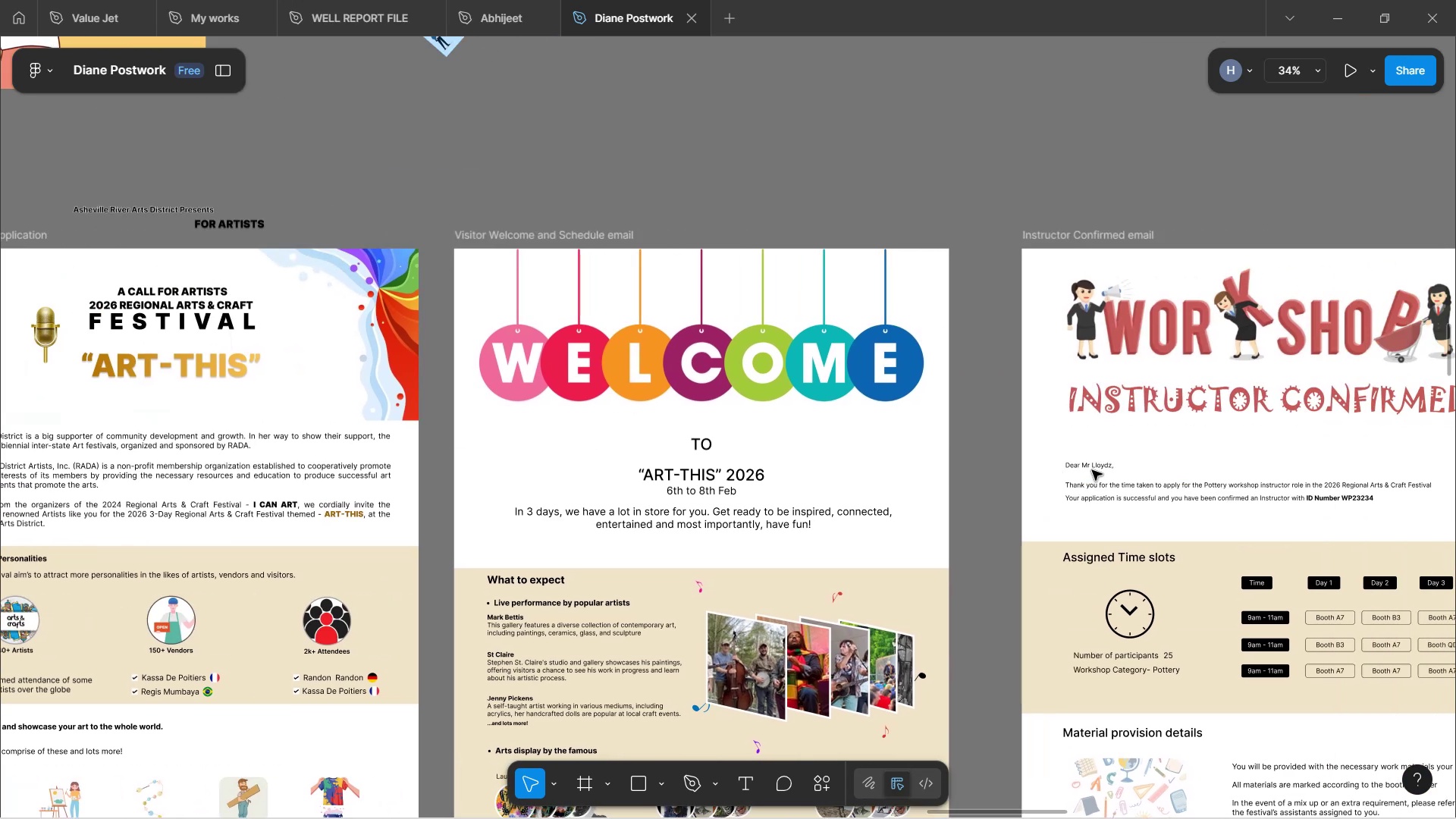 
key(Shift+ShiftLeft)
 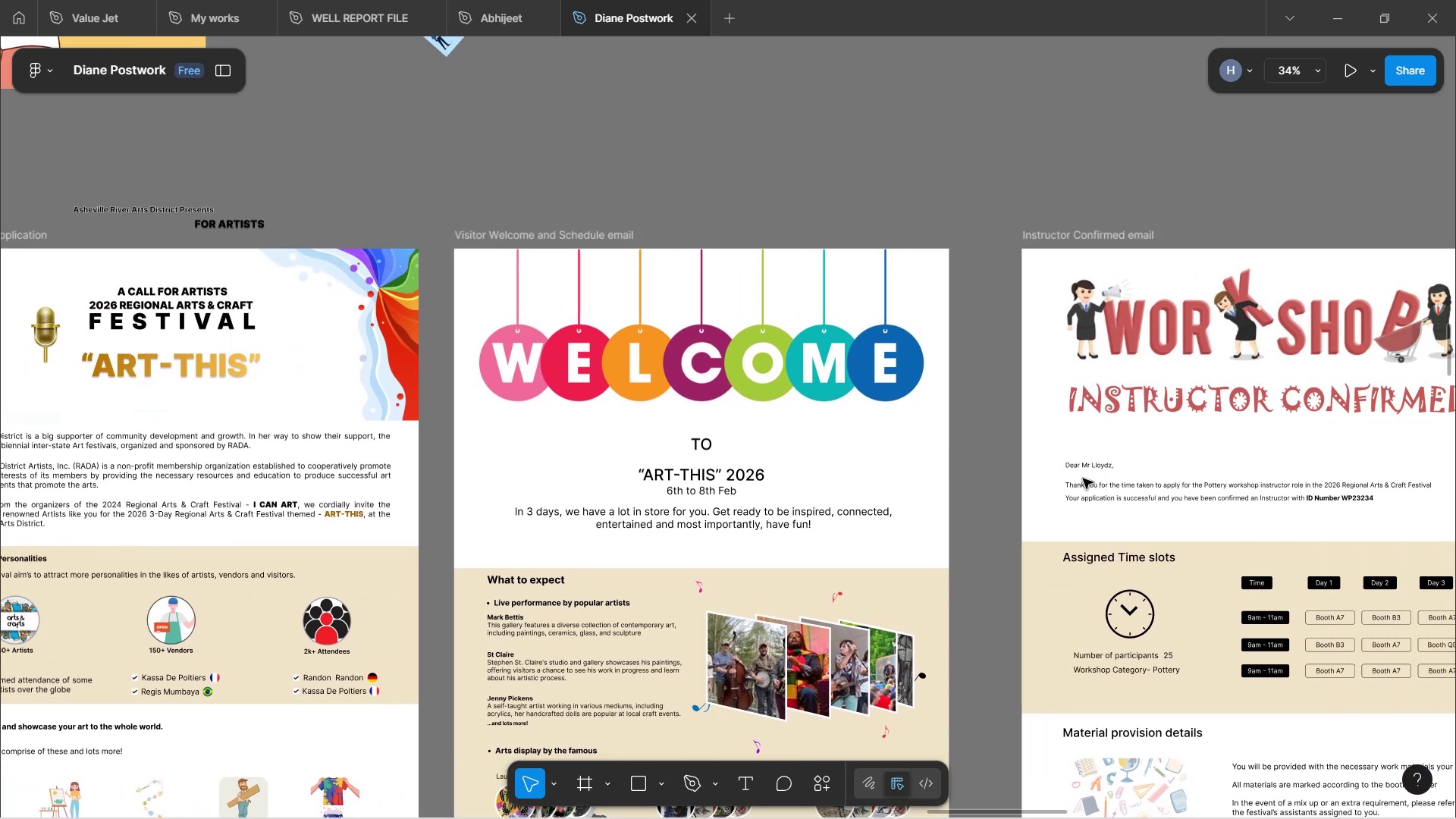 
key(Shift+ShiftLeft)
 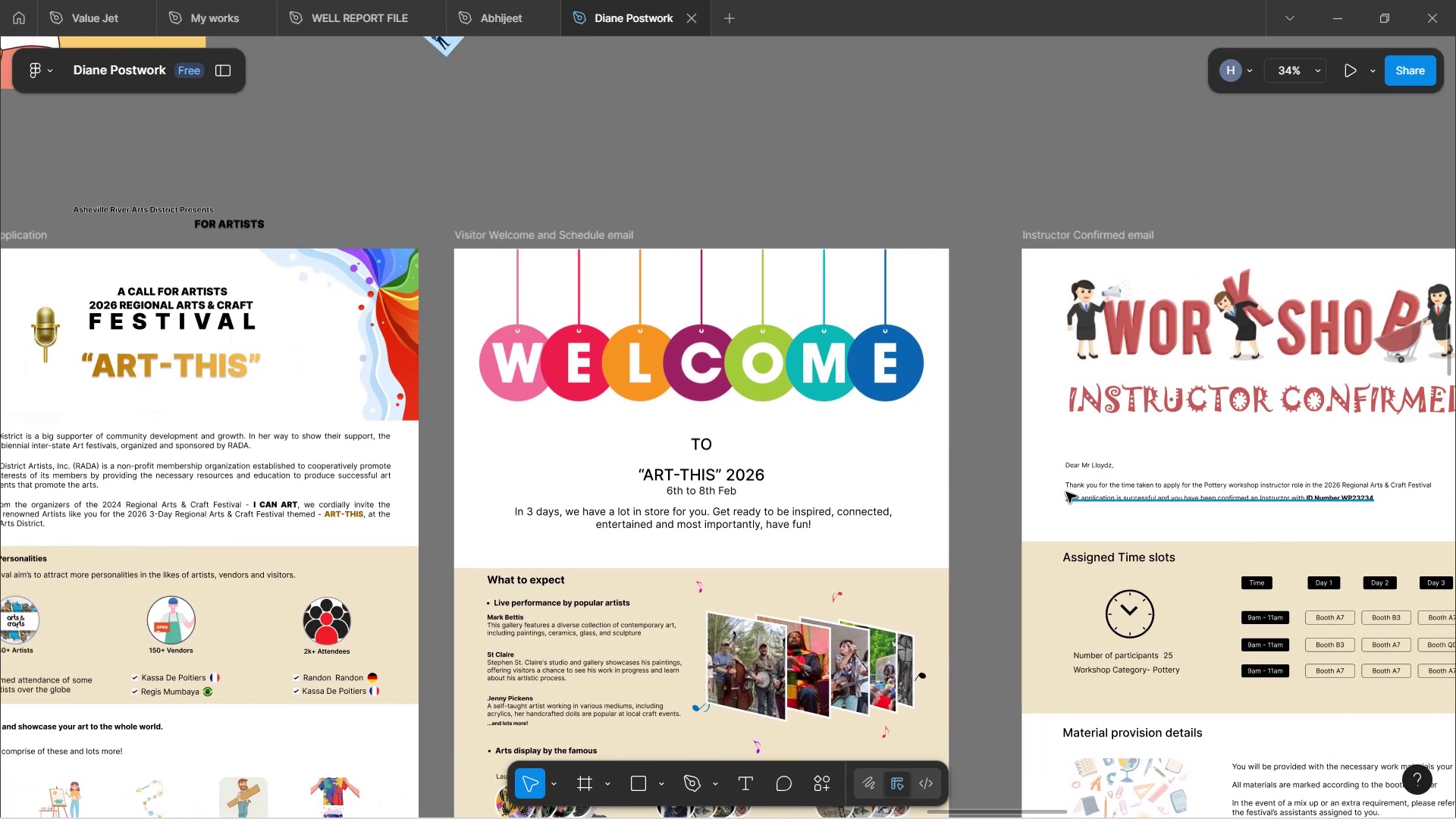 
scroll: coordinate [1057, 512], scroll_direction: down, amount: 9.0
 